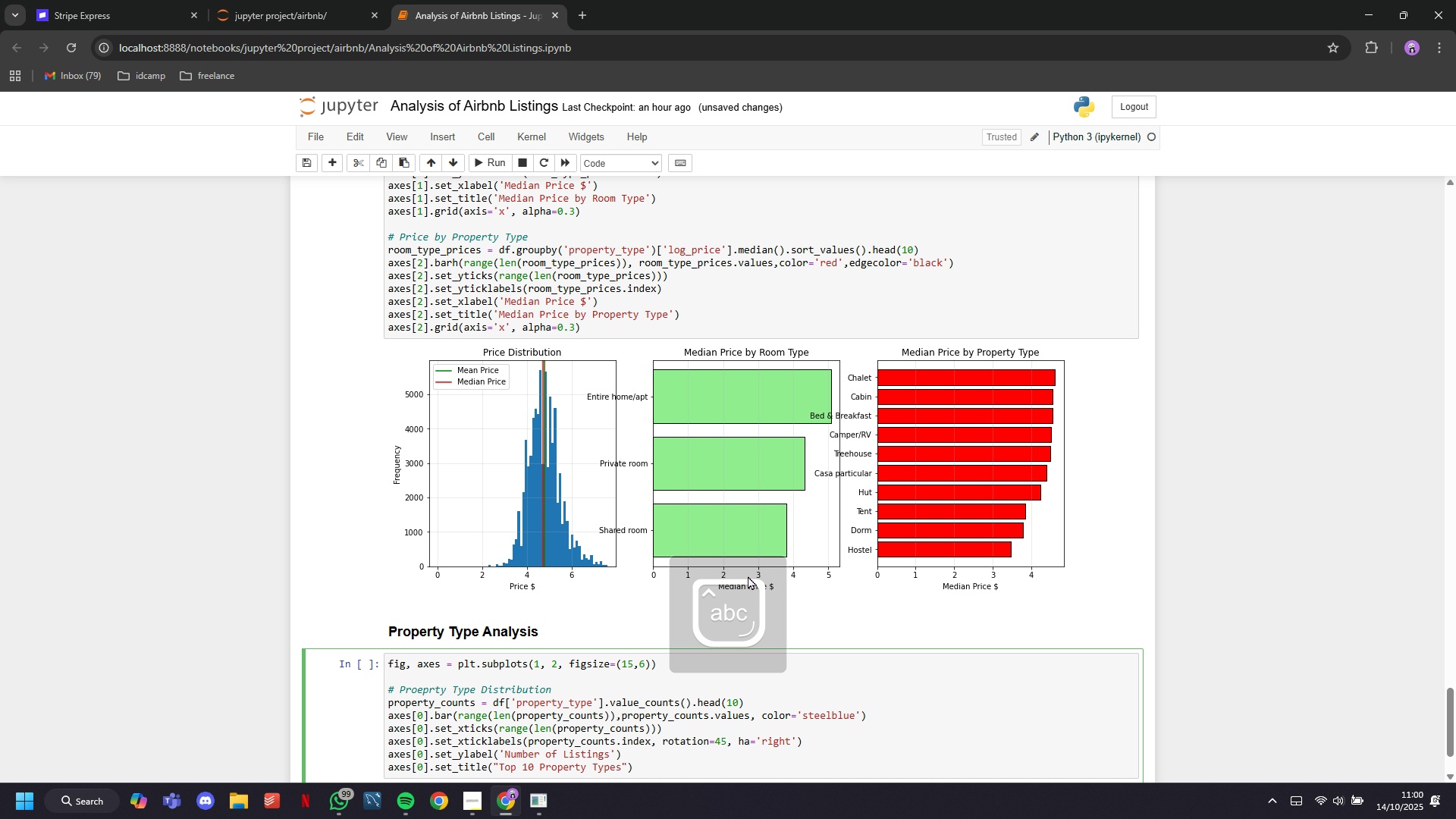 
key(ArrowRight)
 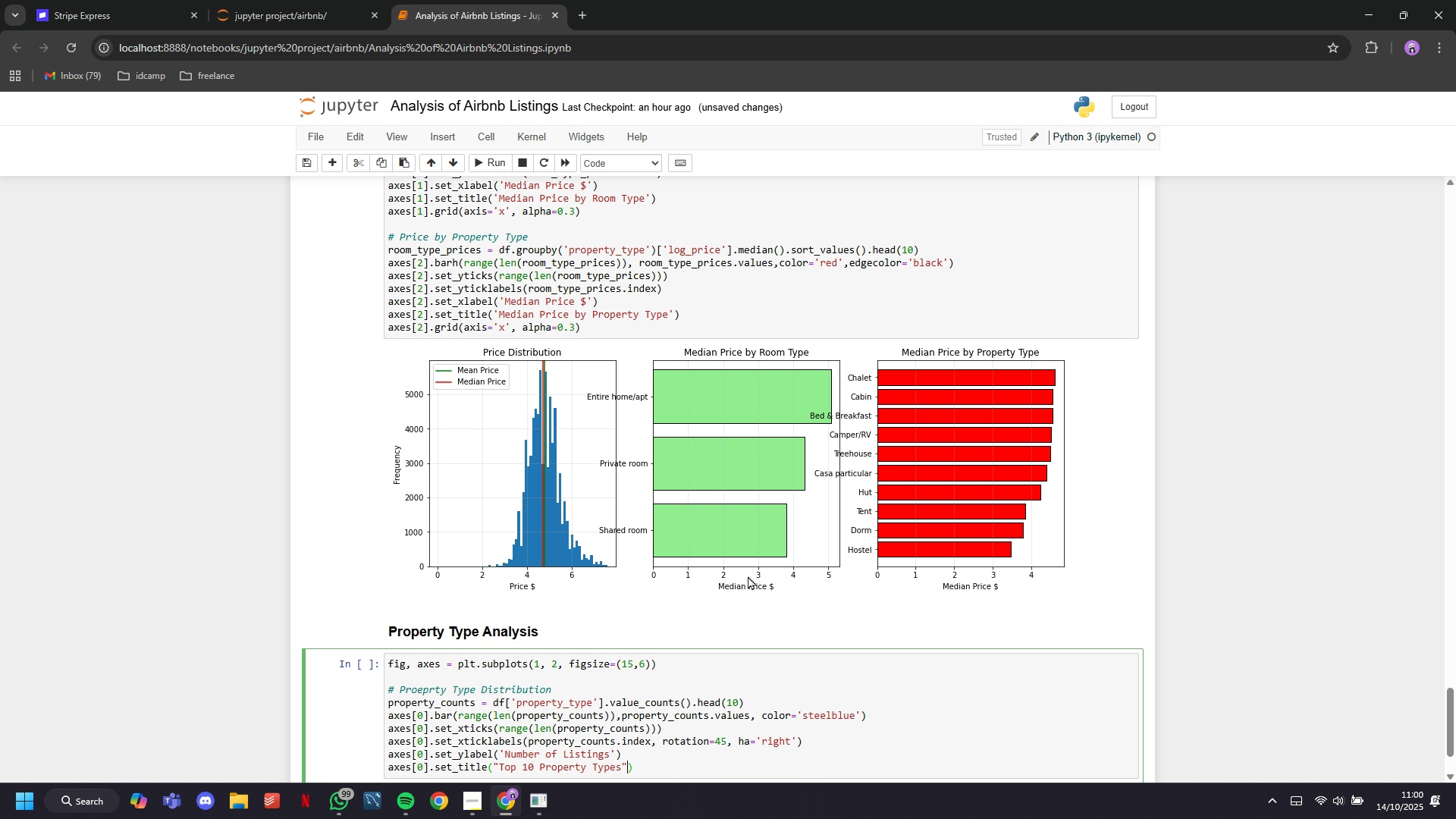 
type(, fontweight='bold)
 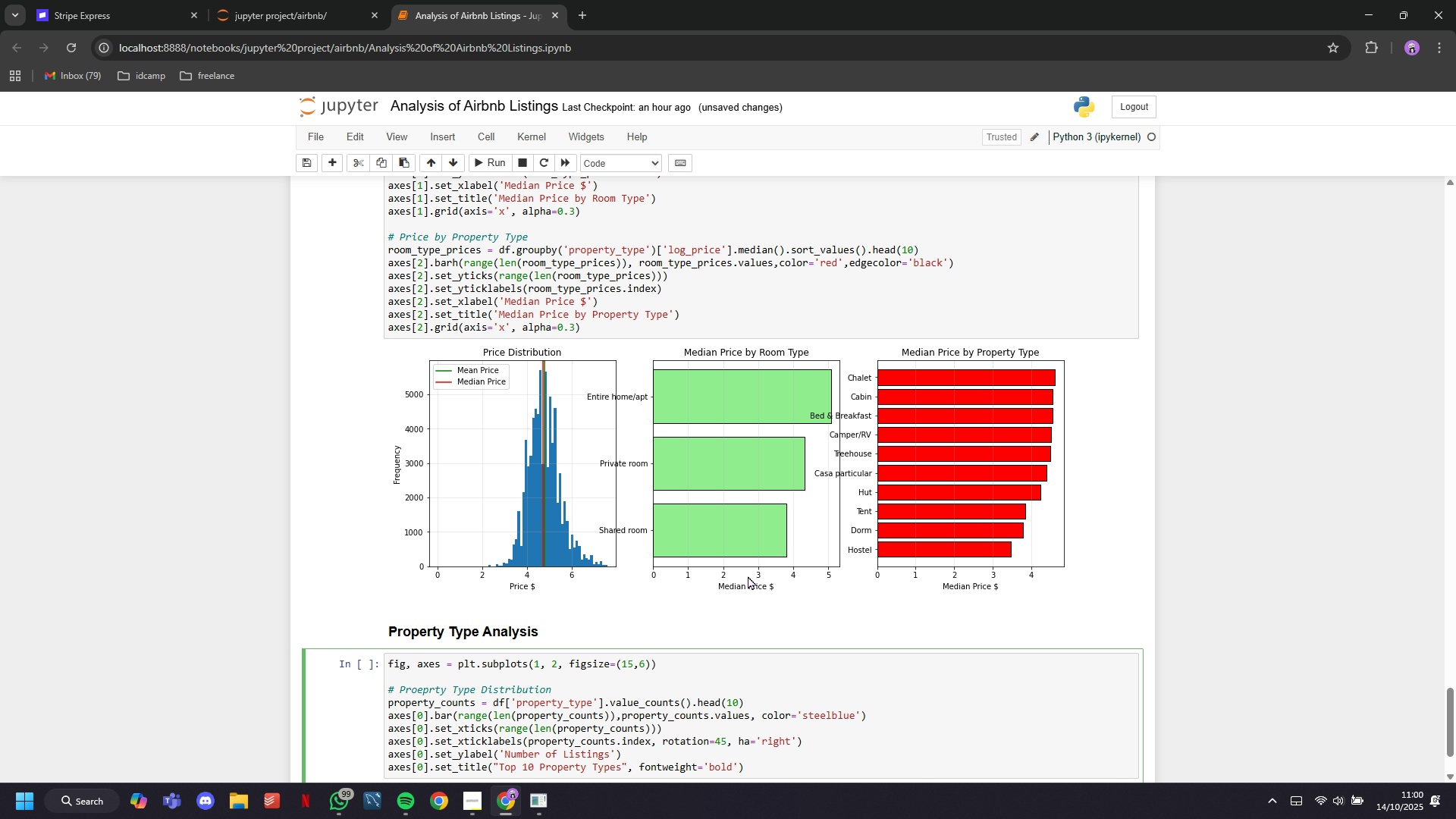 
key(ArrowRight)
 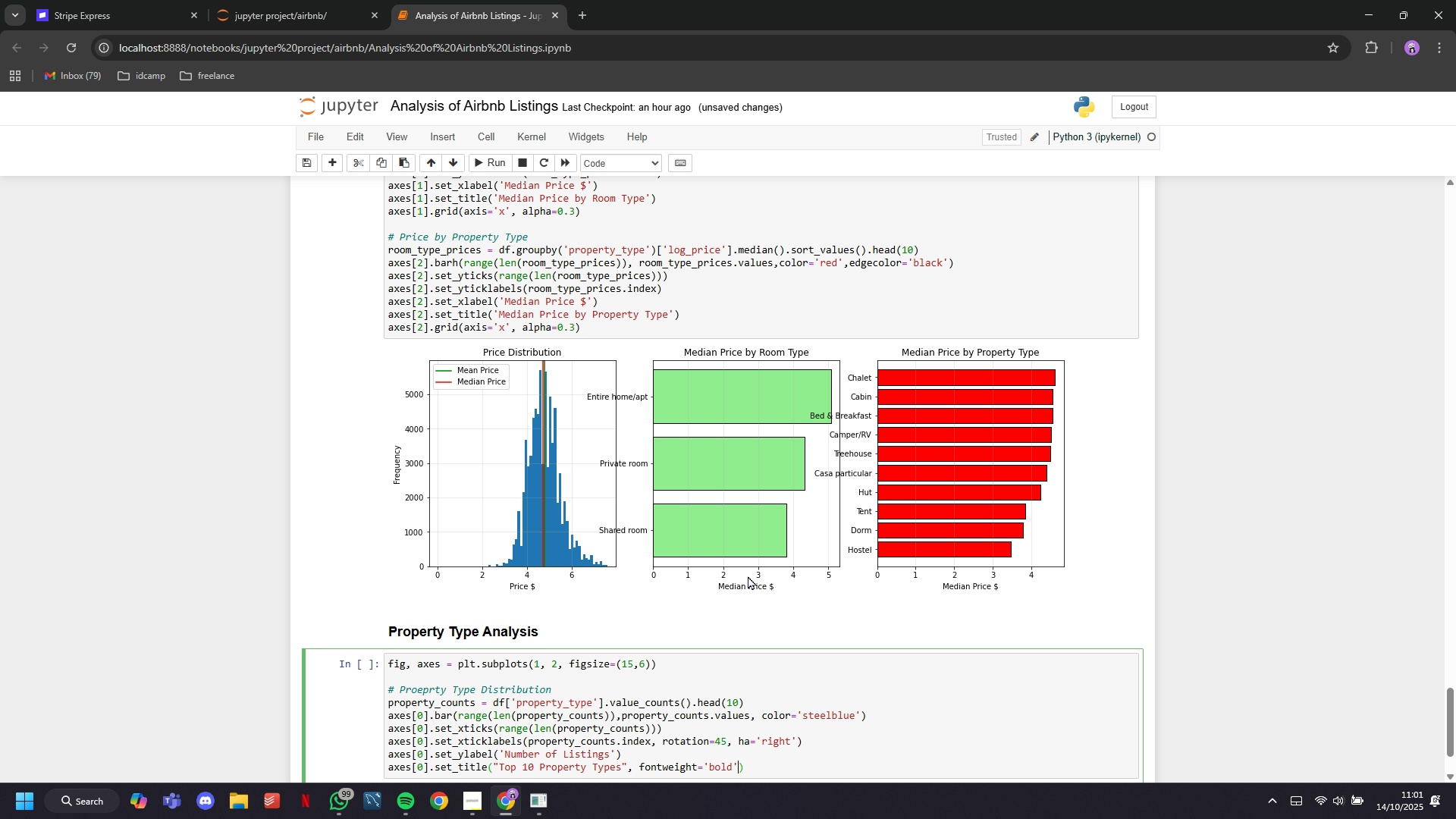 
type(, font)
key(Backspace)
key(Backspace)
key(Backspace)
key(Backspace)
key(Backspace)
key(Backspace)
 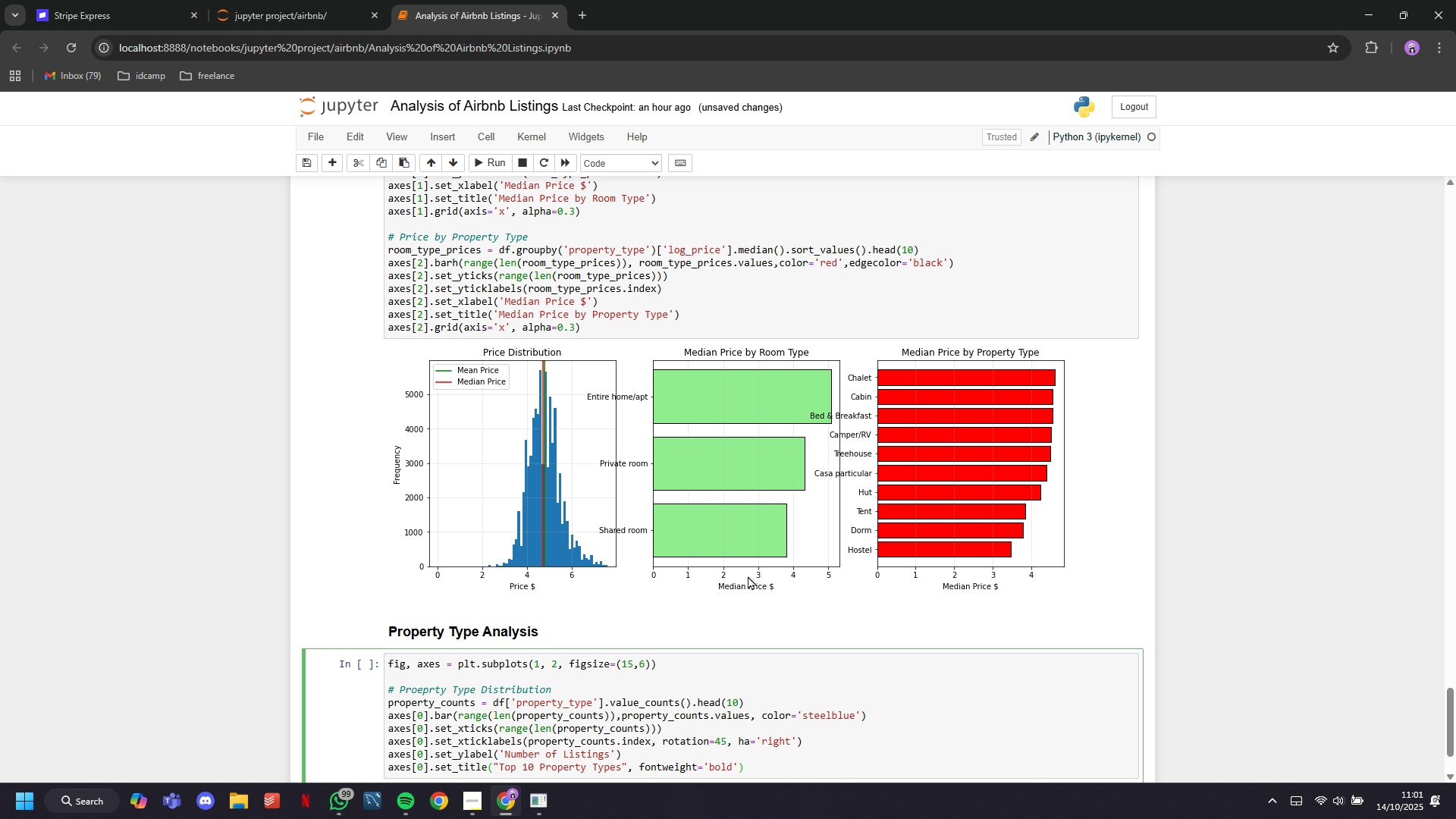 
key(ArrowRight)
 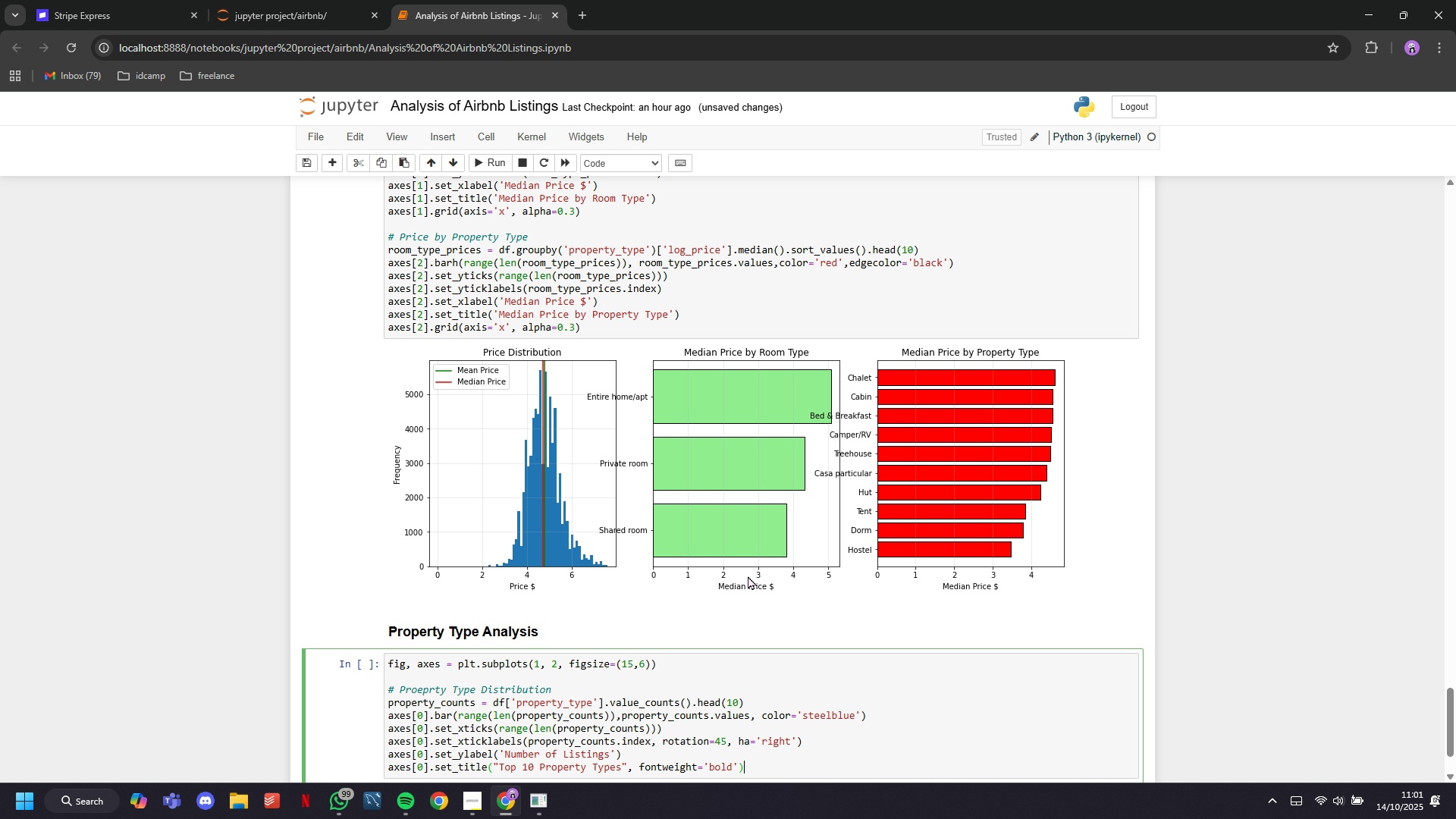 
key(Enter)
 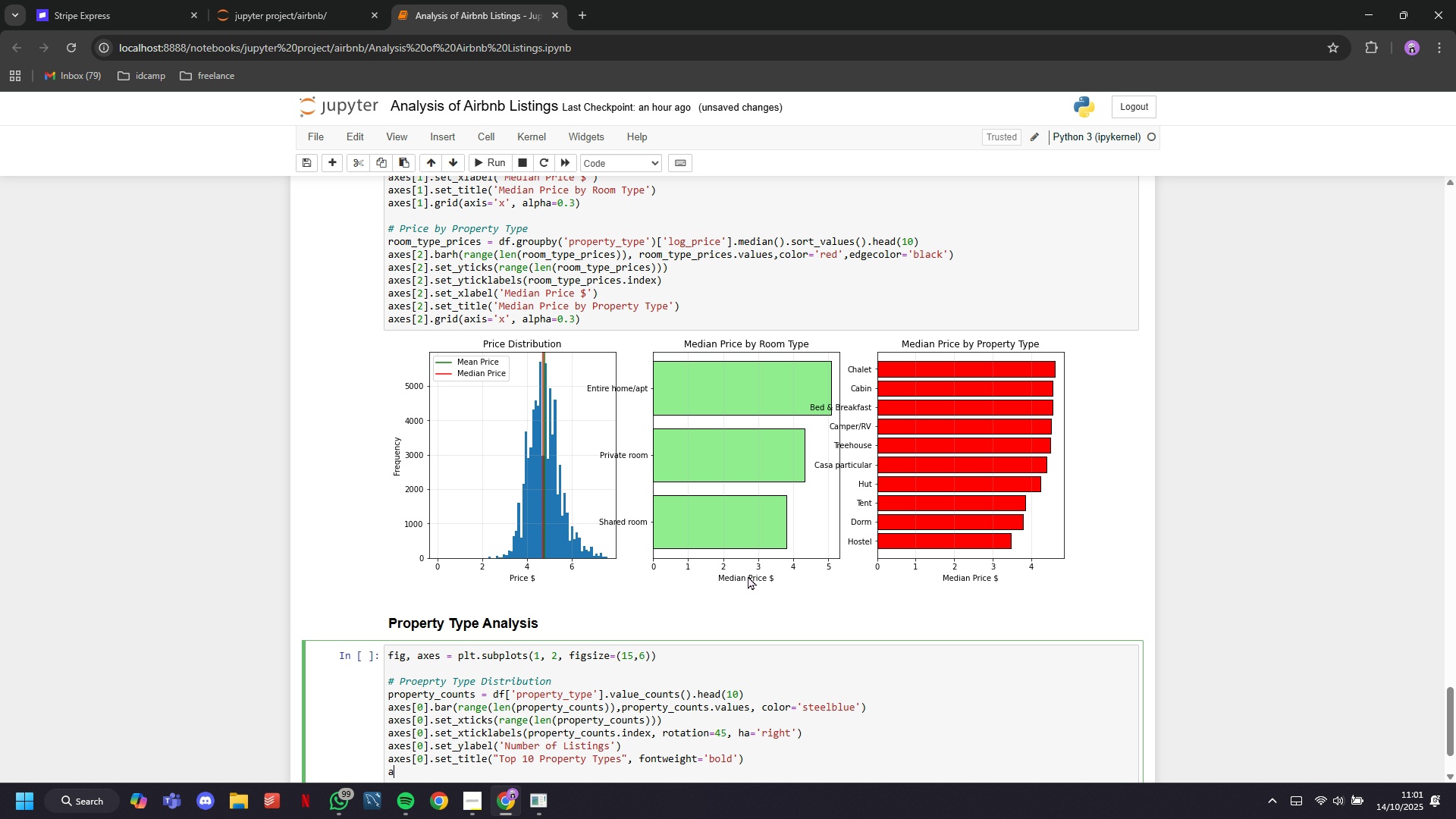 
type(axes[0)
 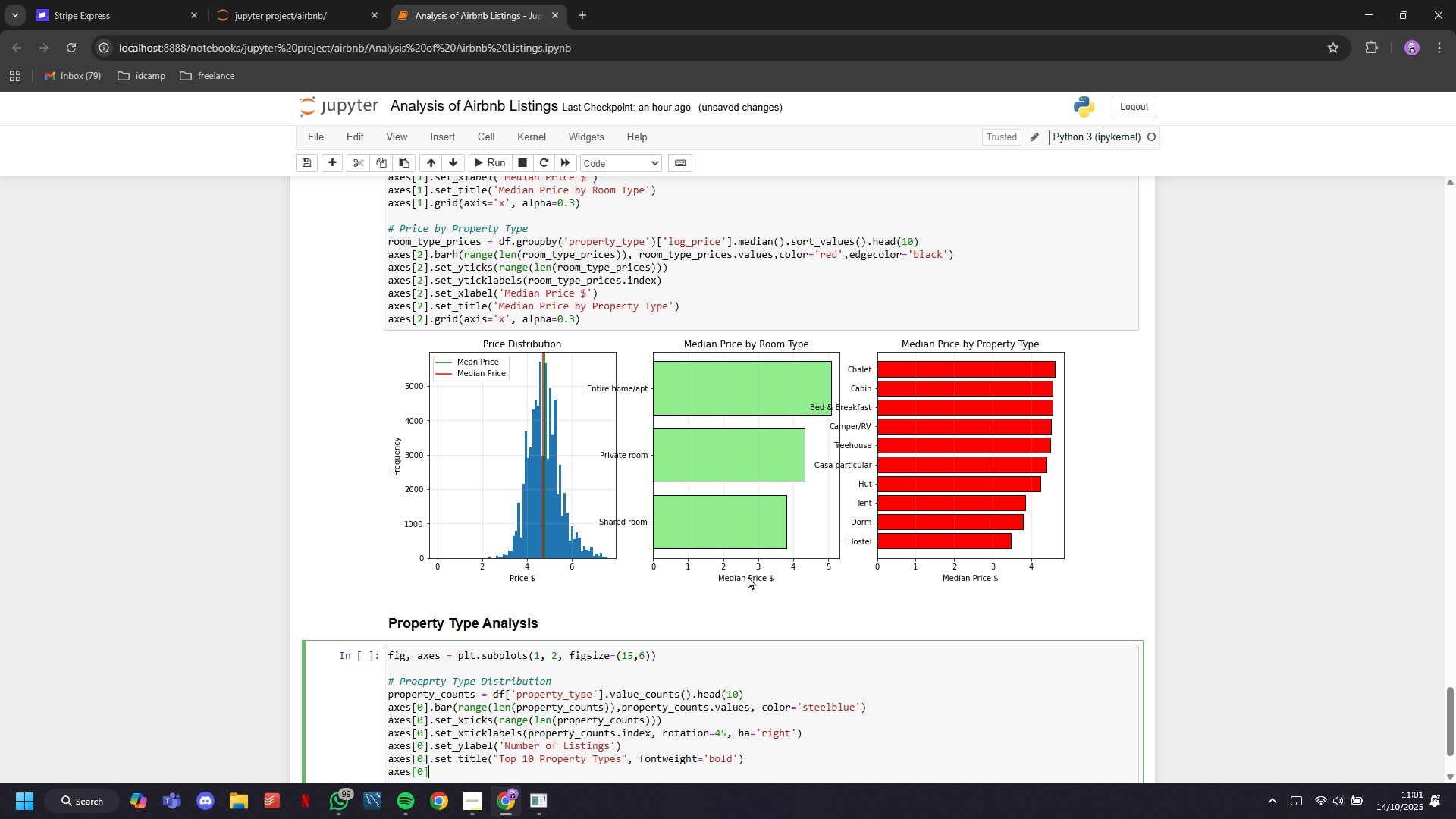 
key(ArrowRight)
 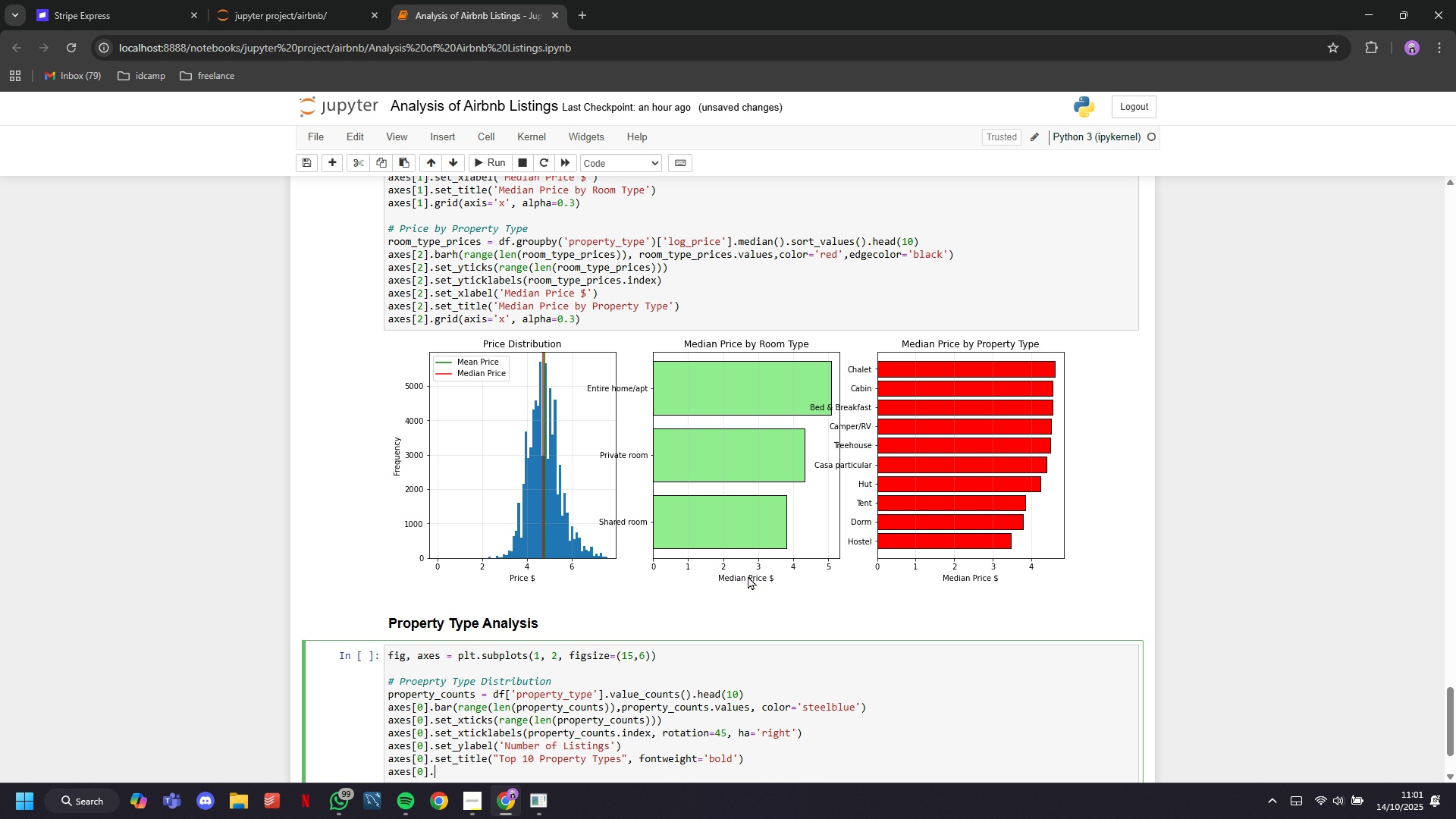 
type(.grid(axis='y)
 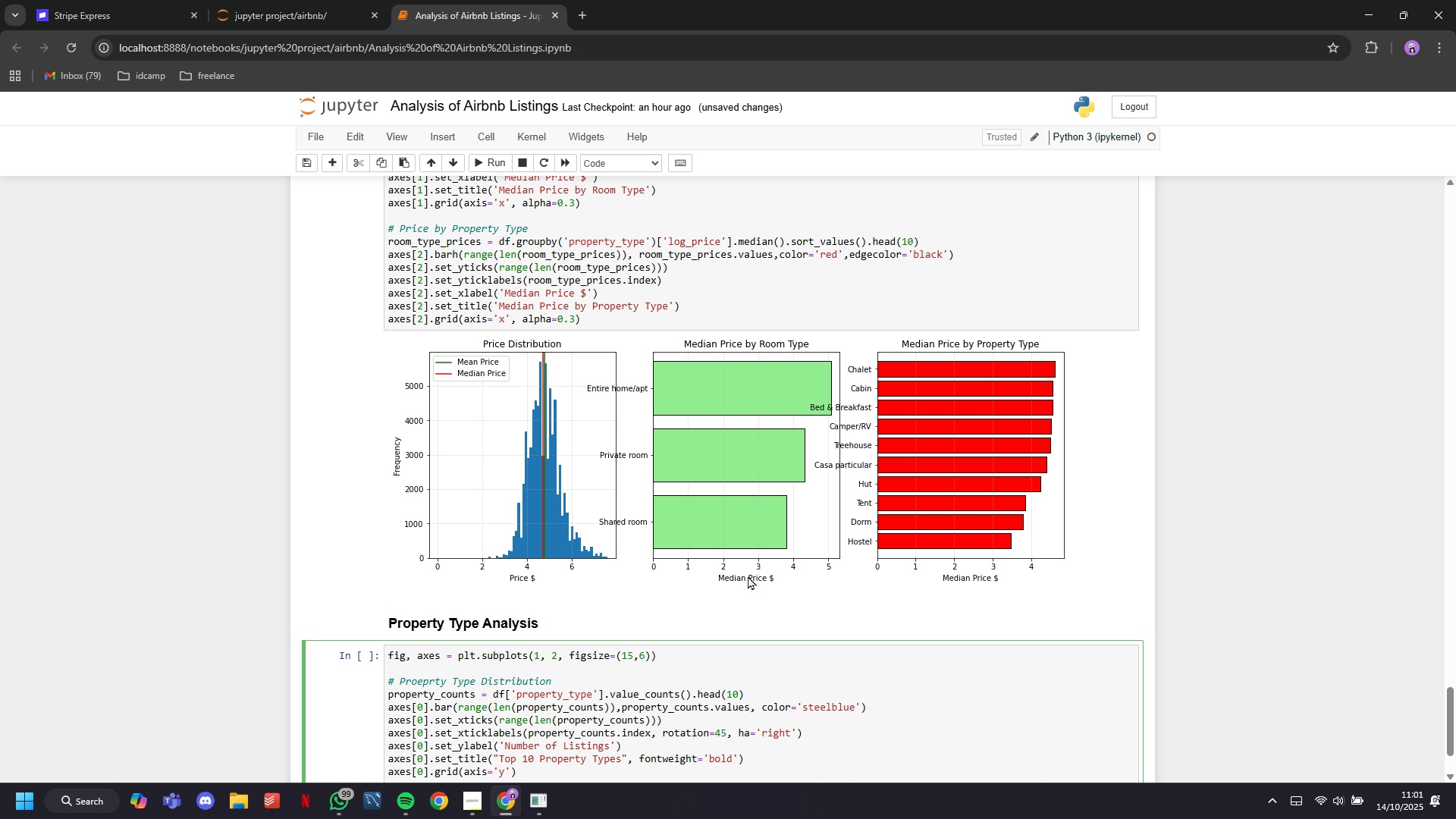 
key(ArrowRight)
 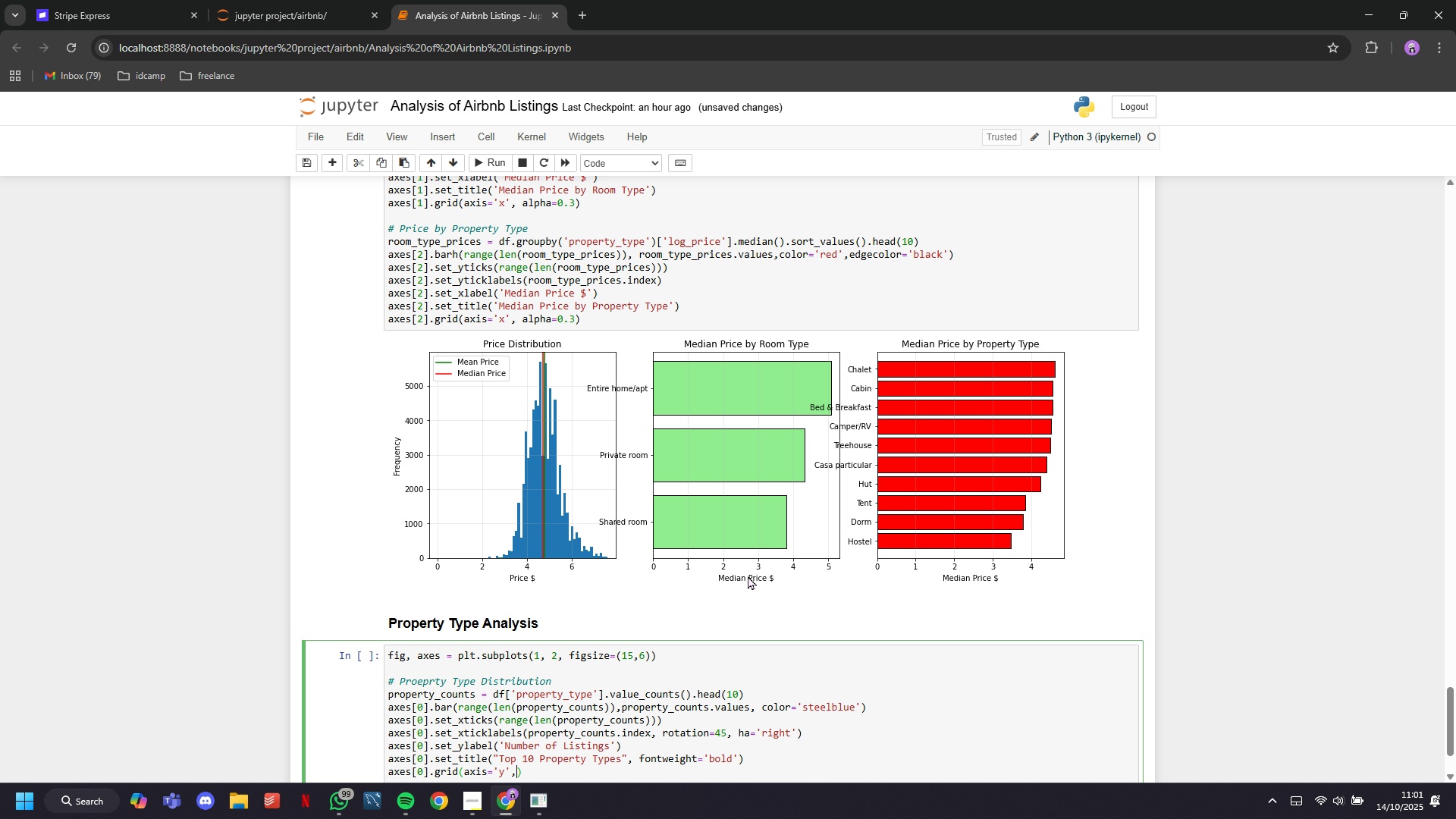 
type(, alpha=0.3)
 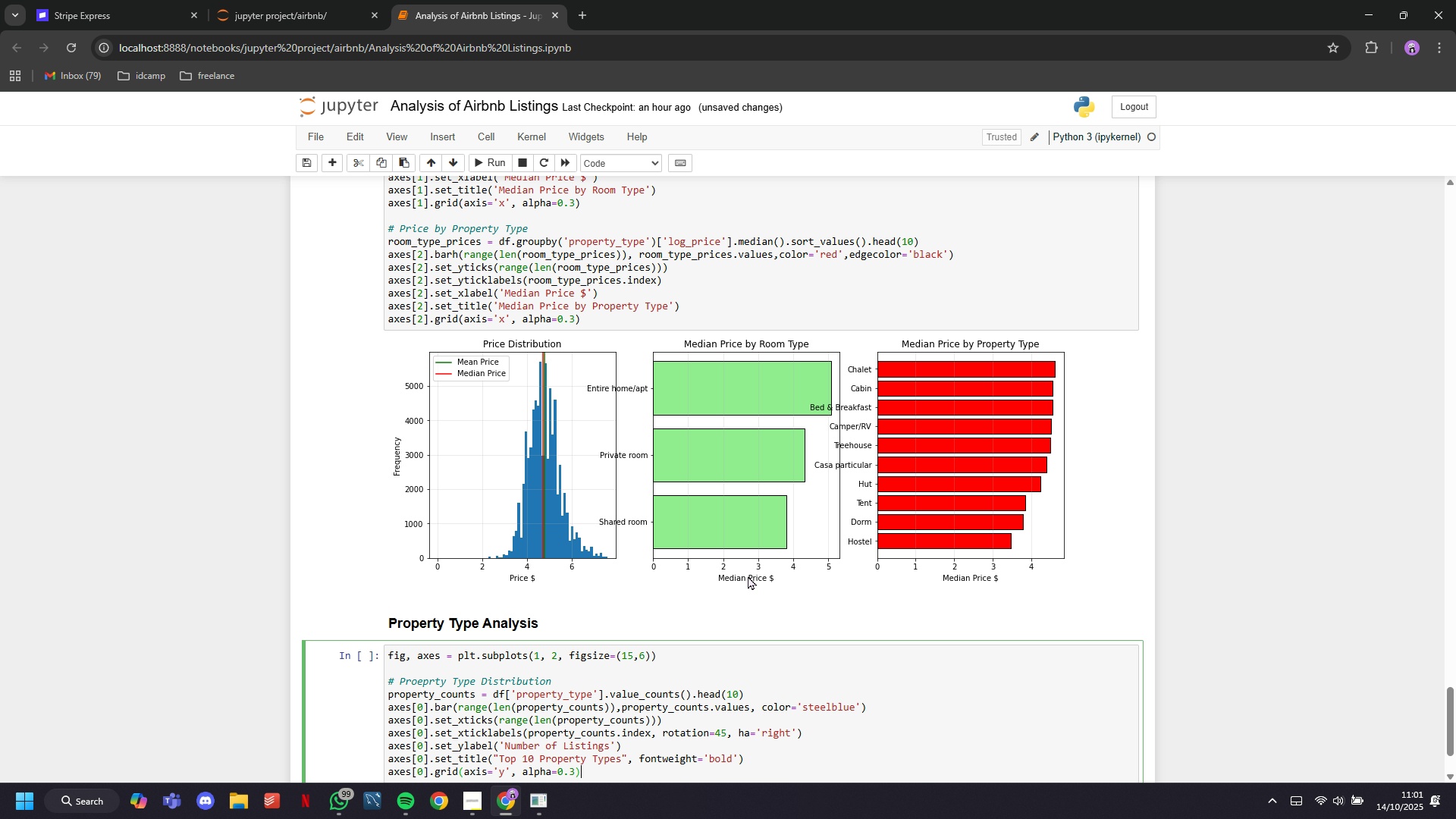 
key(ArrowRight)
 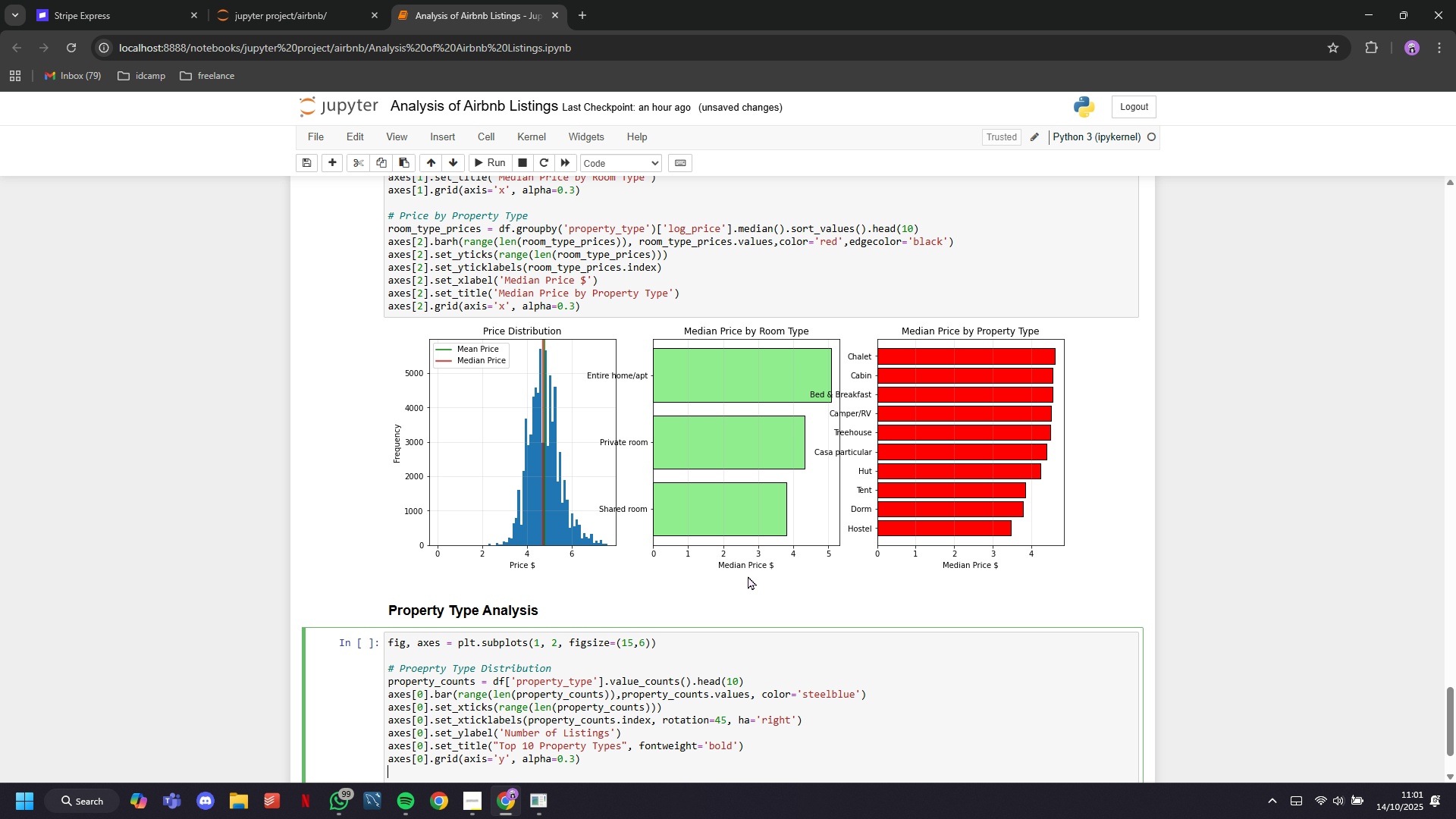 
key(Enter)
 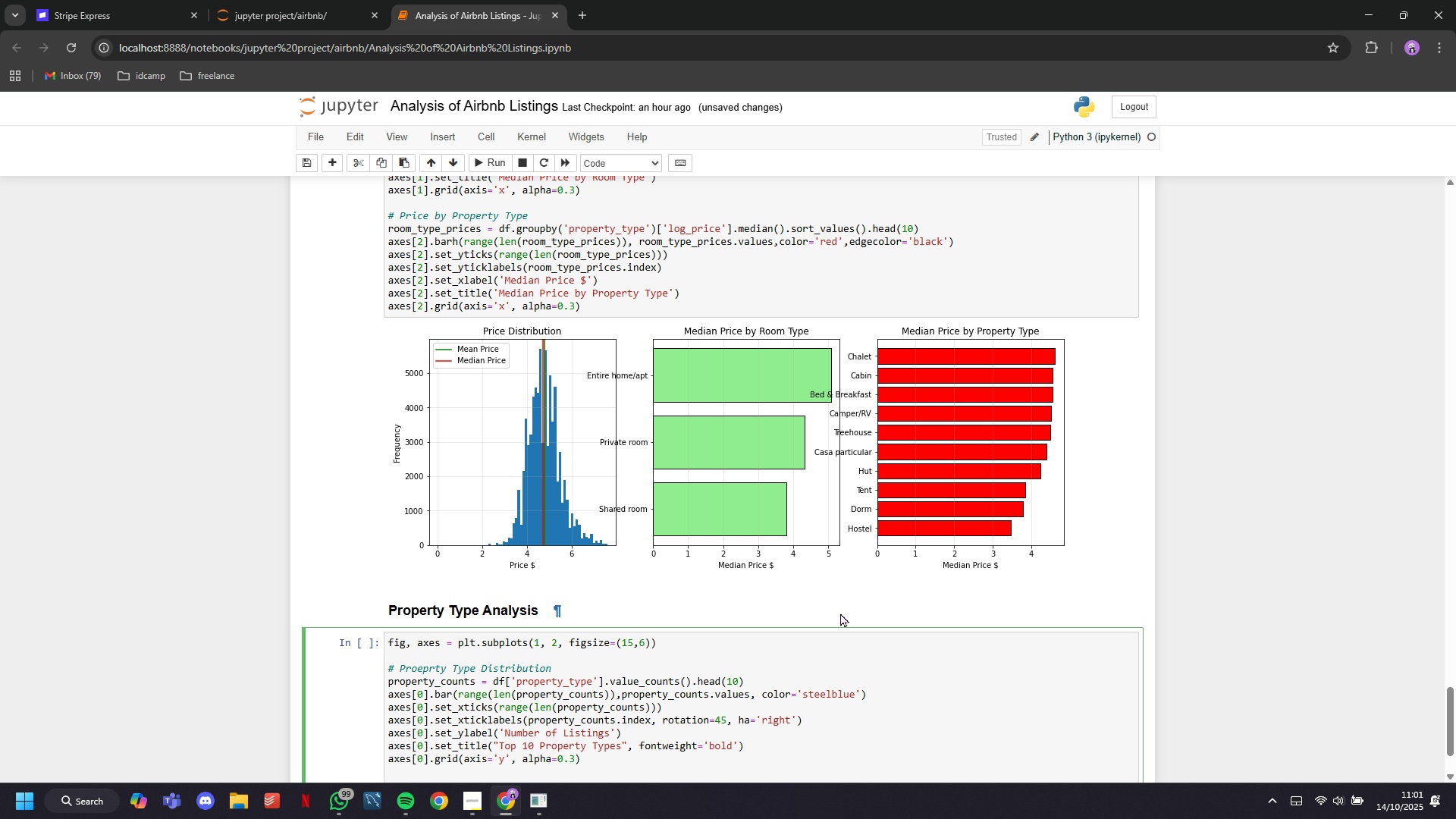 
scroll: coordinate [643, 463], scroll_direction: down, amount: 15.0
 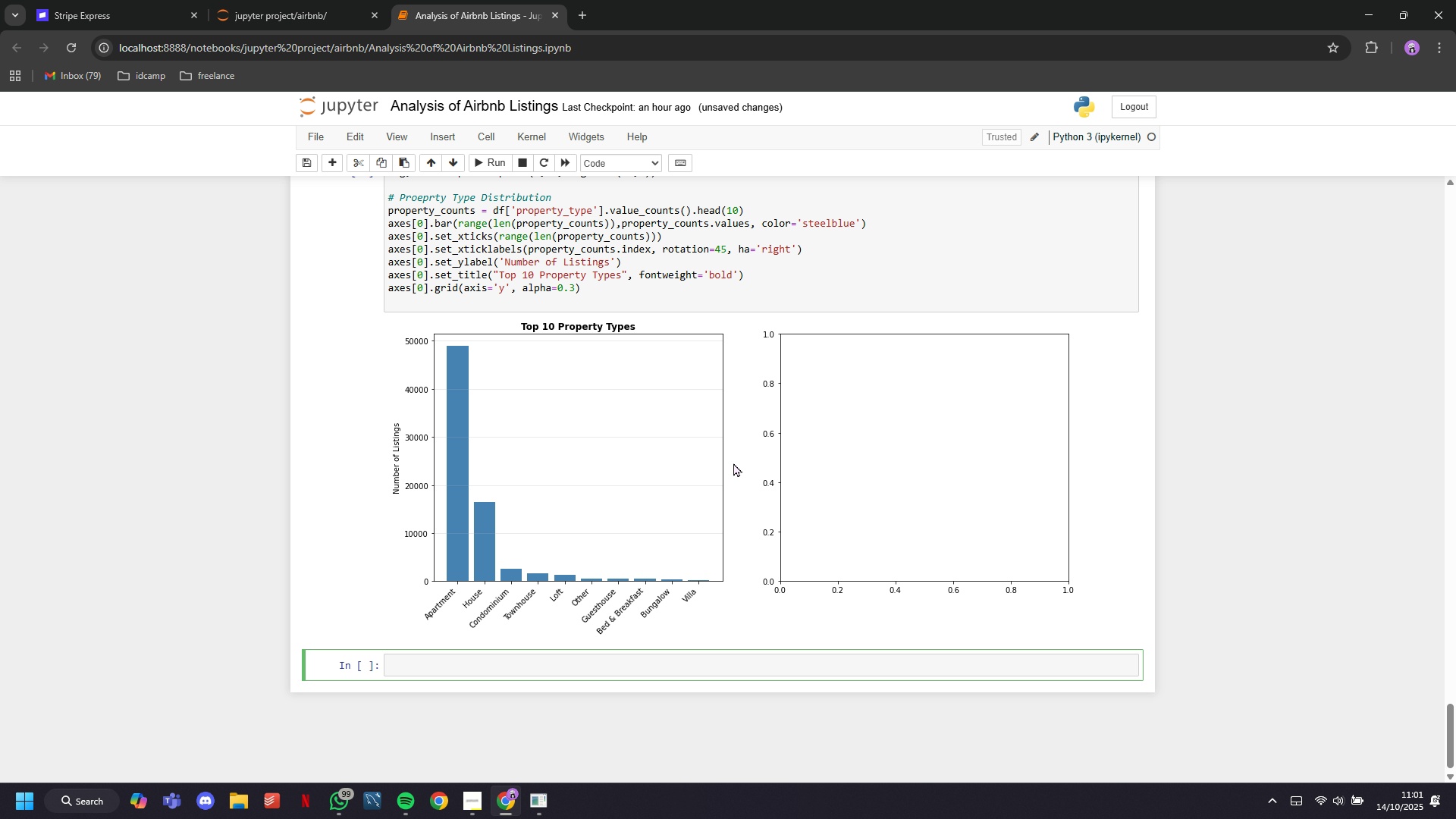 
scroll: coordinate [733, 463], scroll_direction: up, amount: 1.0
 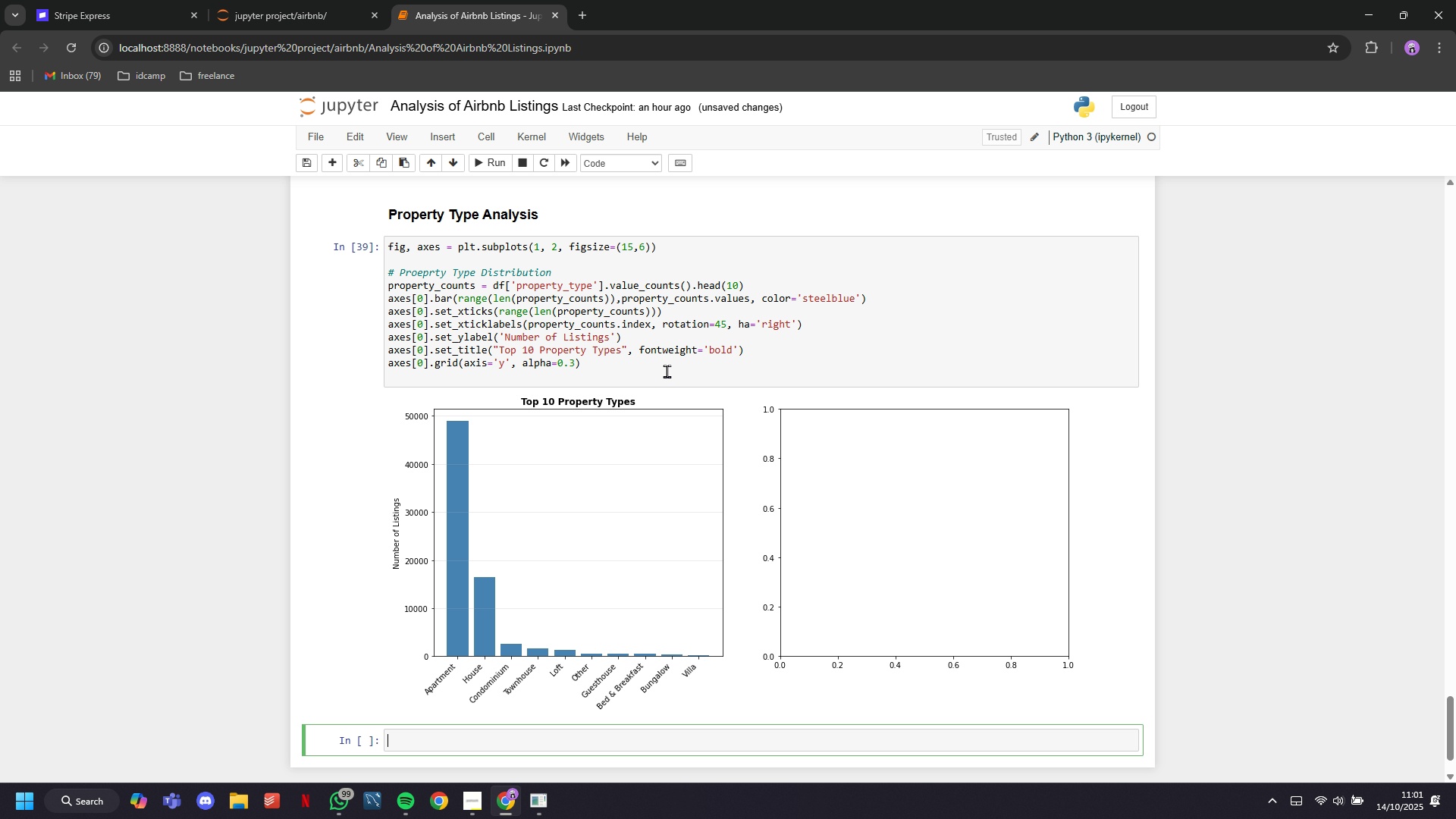 
left_click([667, 371])
 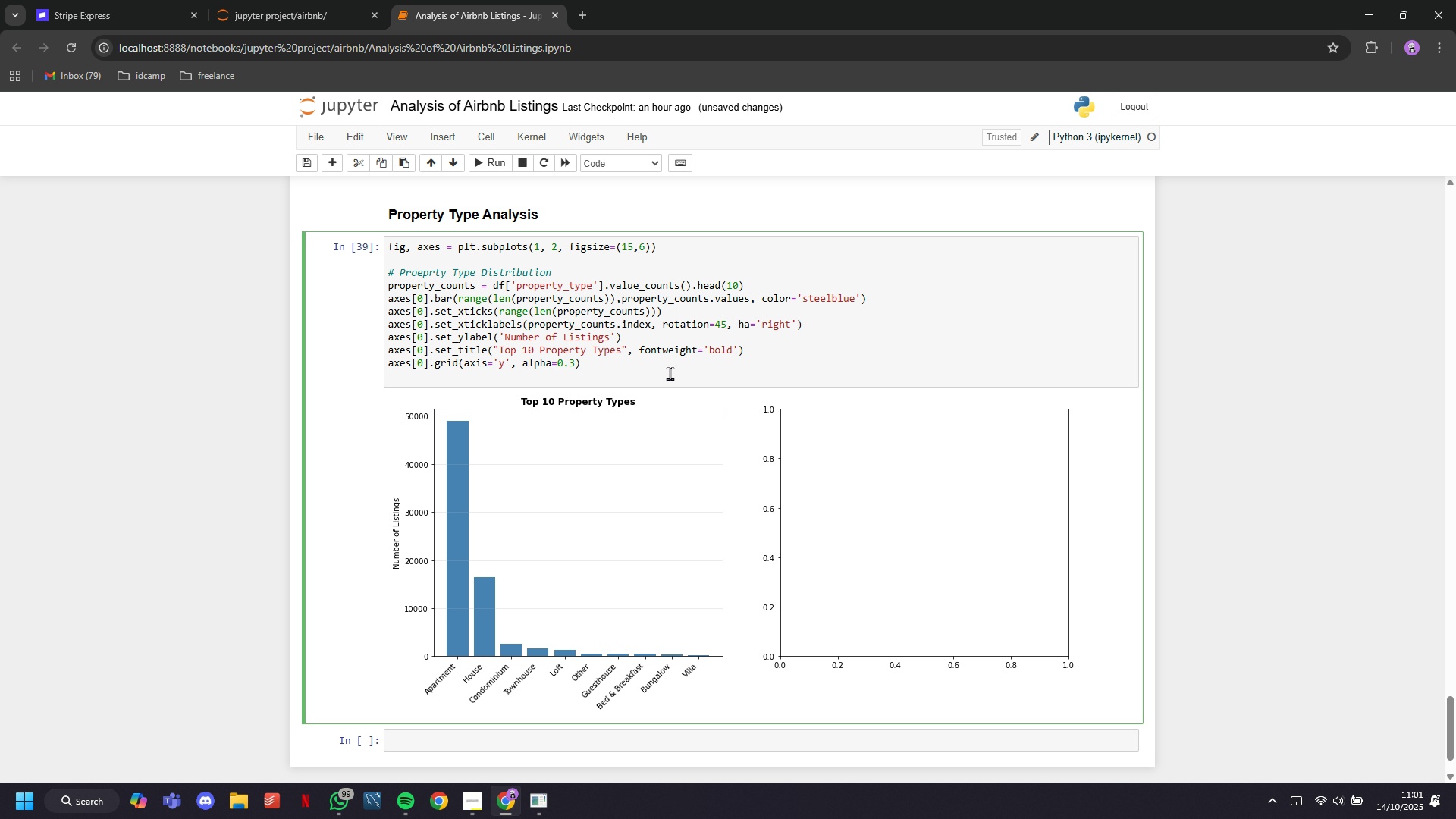 
key(Enter)
 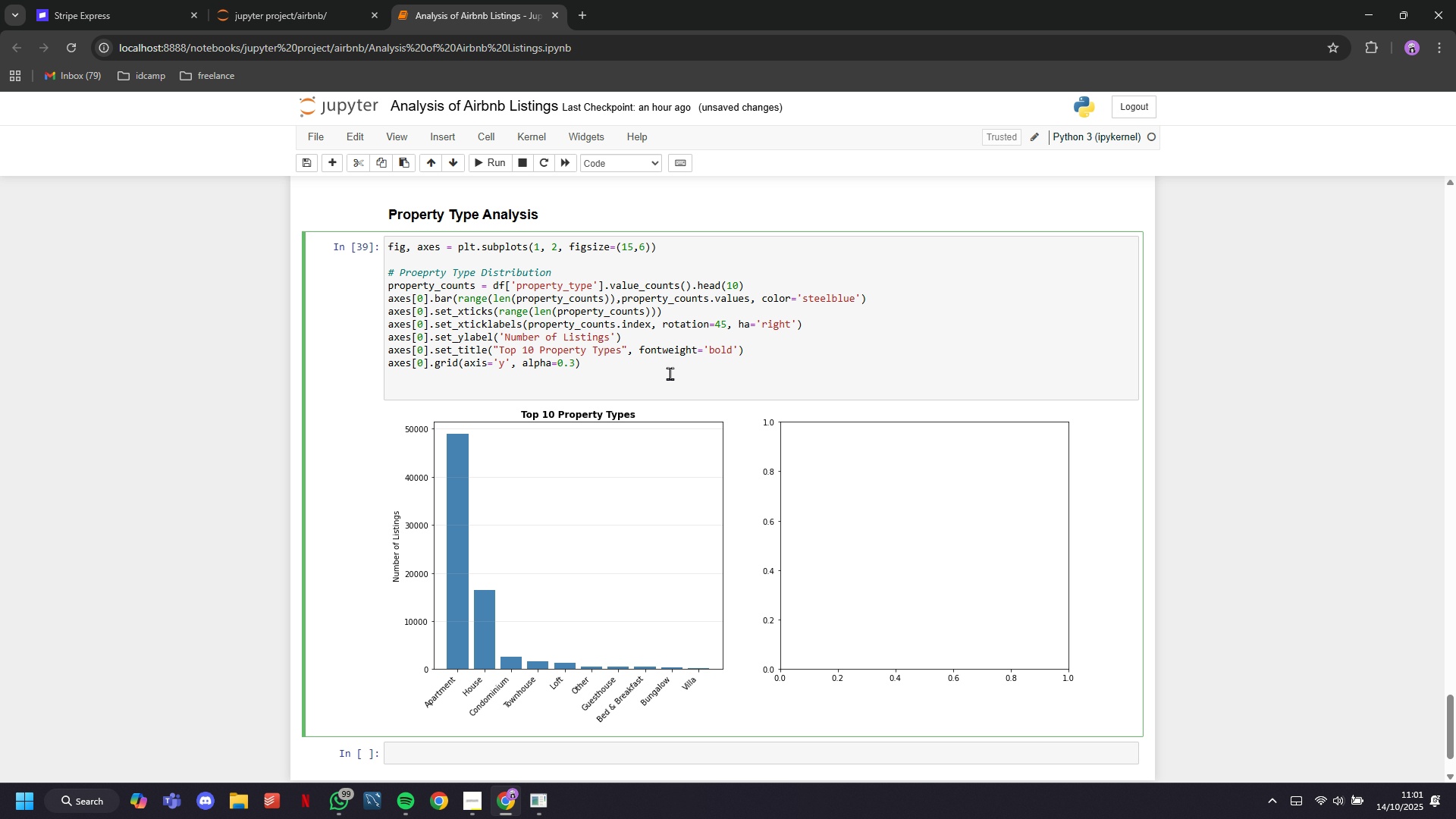 
type(# Room Type Analysis)
 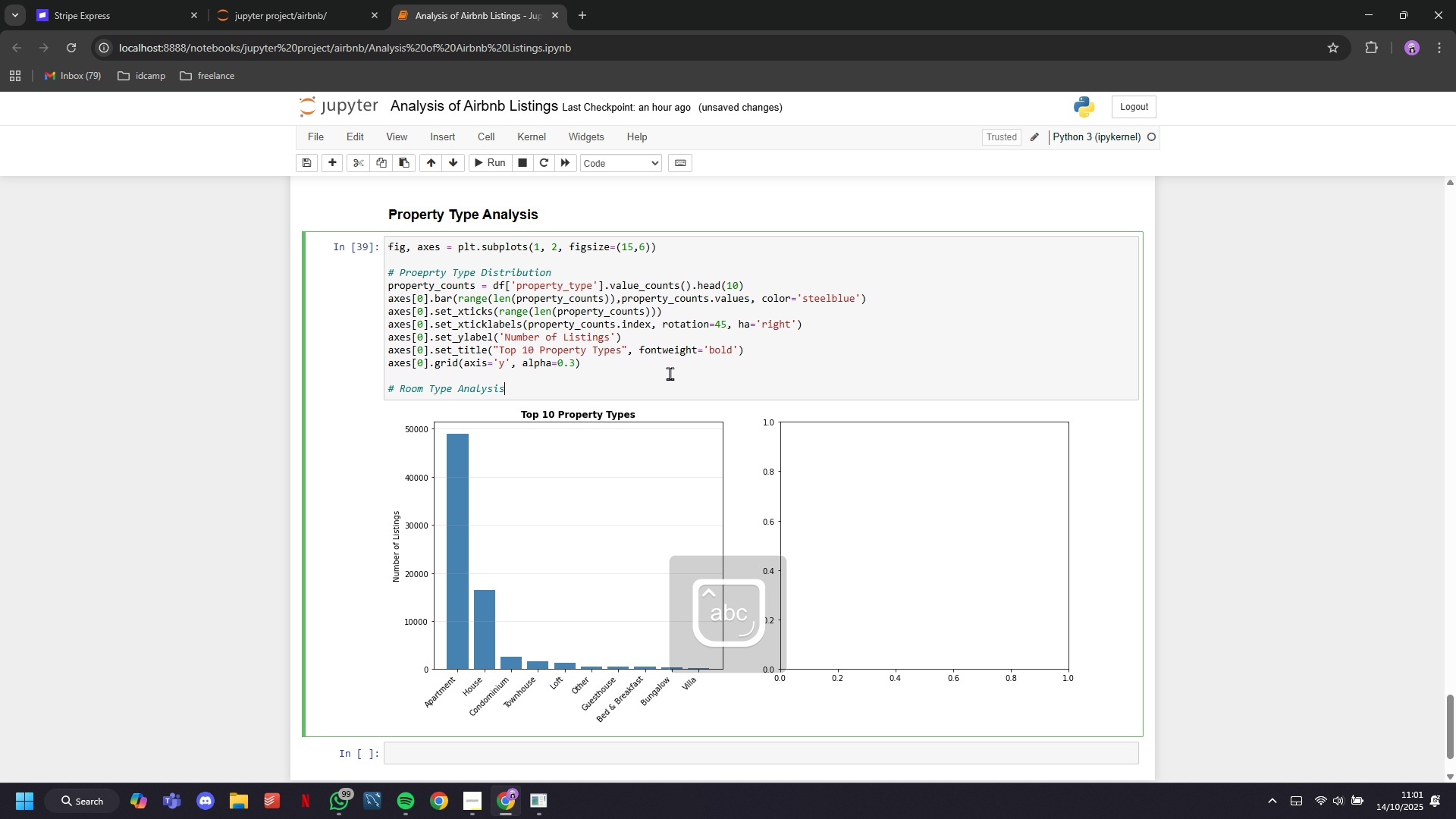 
hold_key(key=Backspace, duration=0.63)
 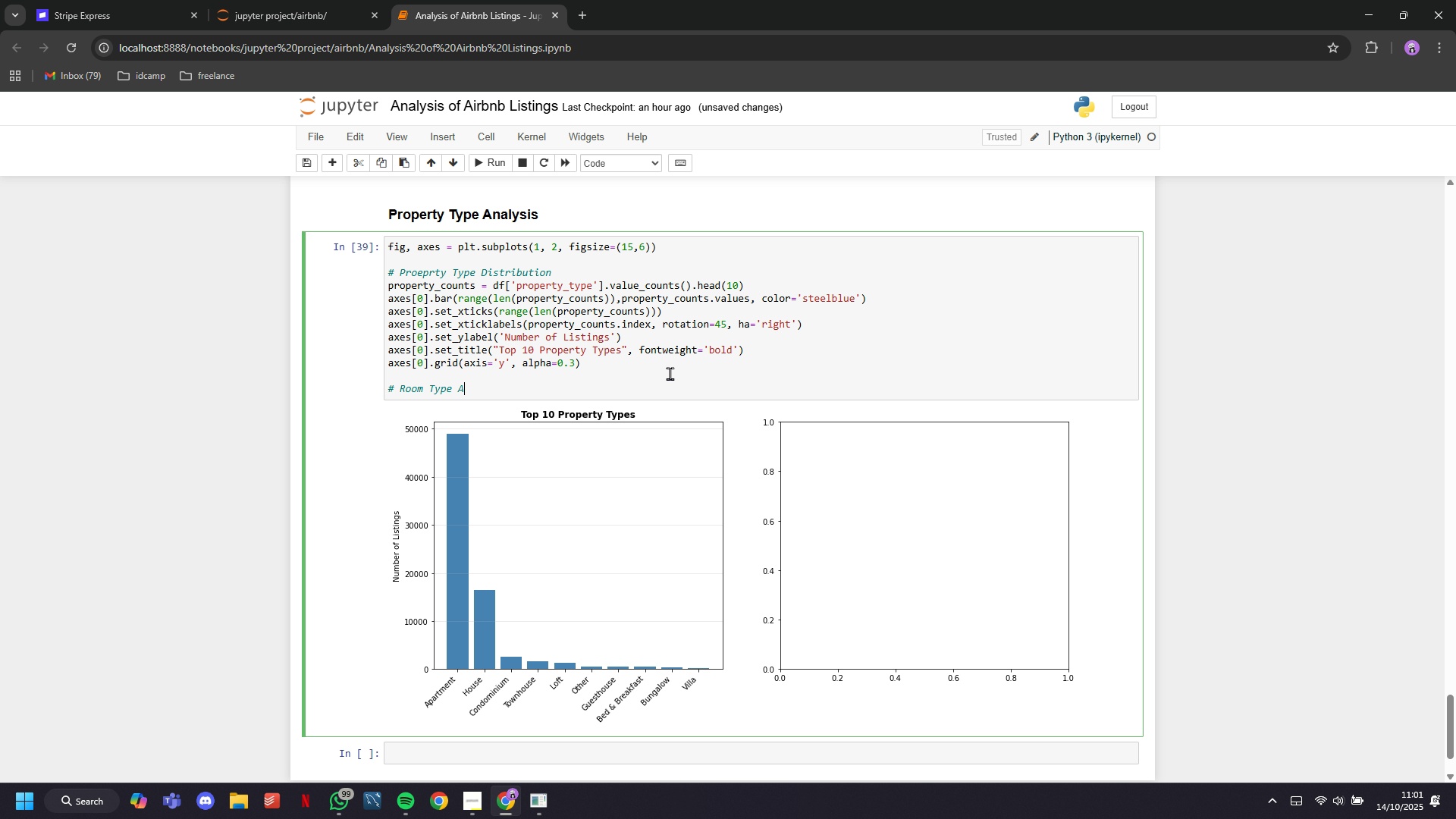 
key(Backspace)
key(Backspace)
type(Distribui)
key(Backspace)
type(tion)
 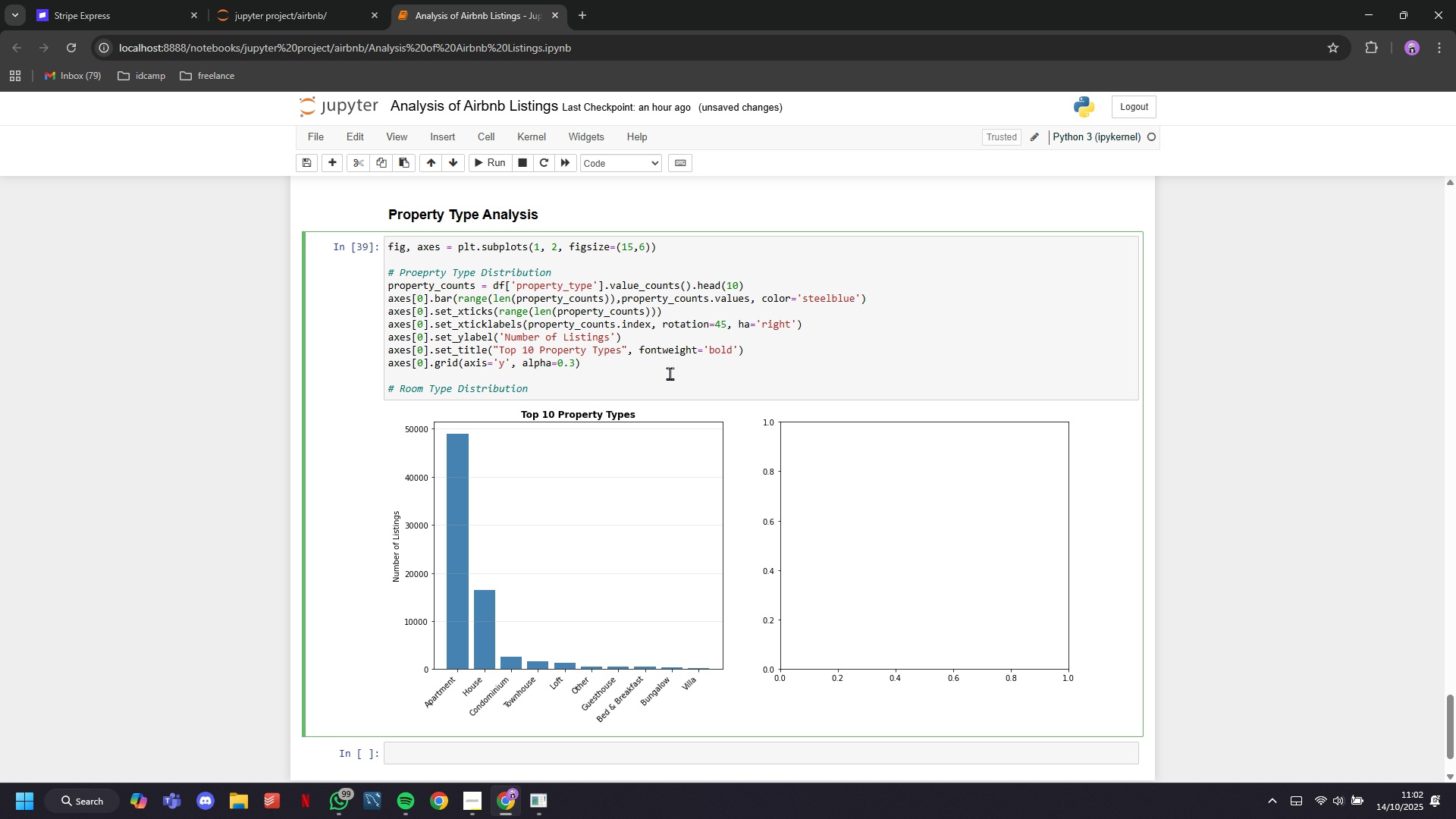 
wait(22.07)
 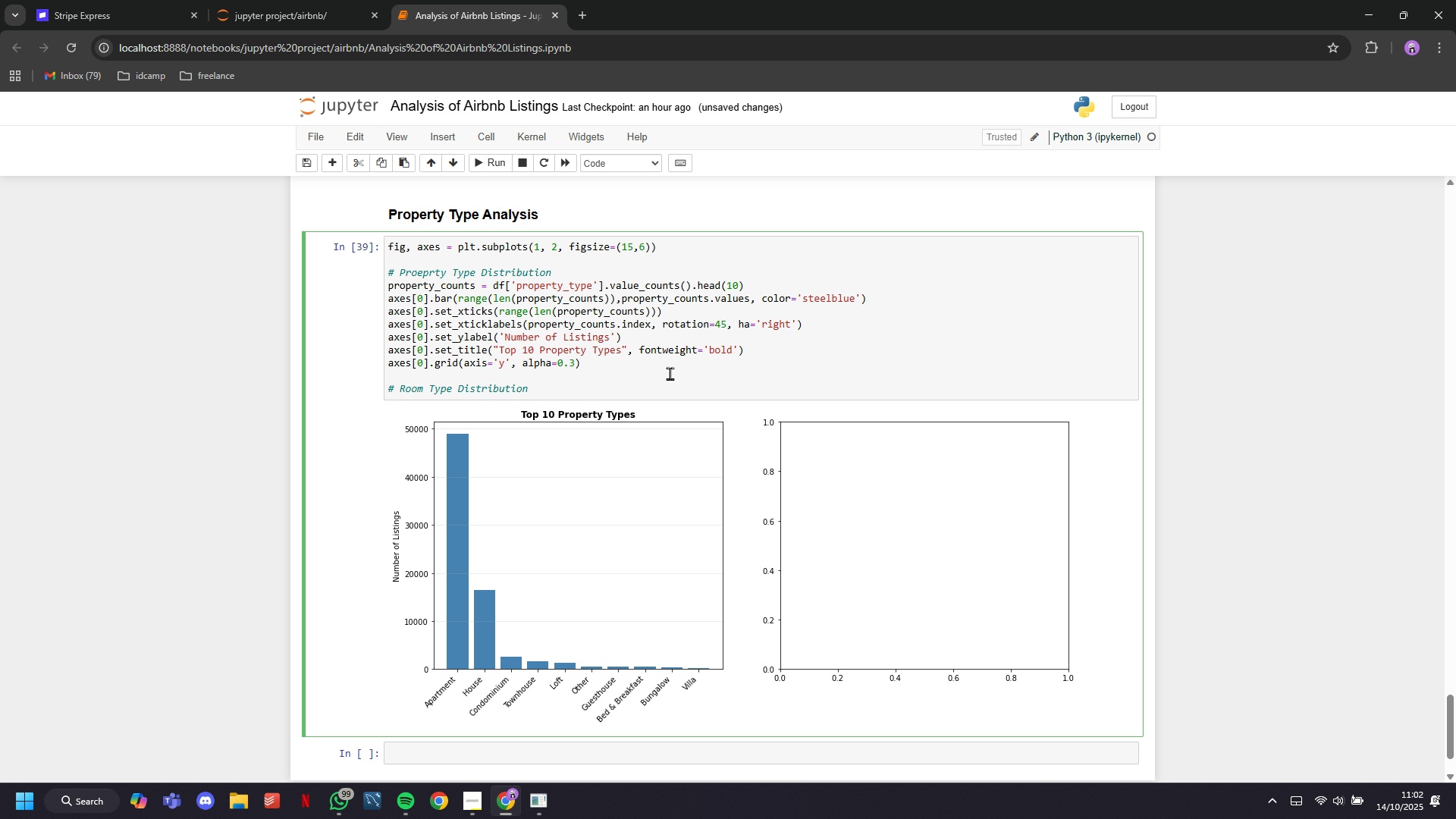 
key(Enter)
 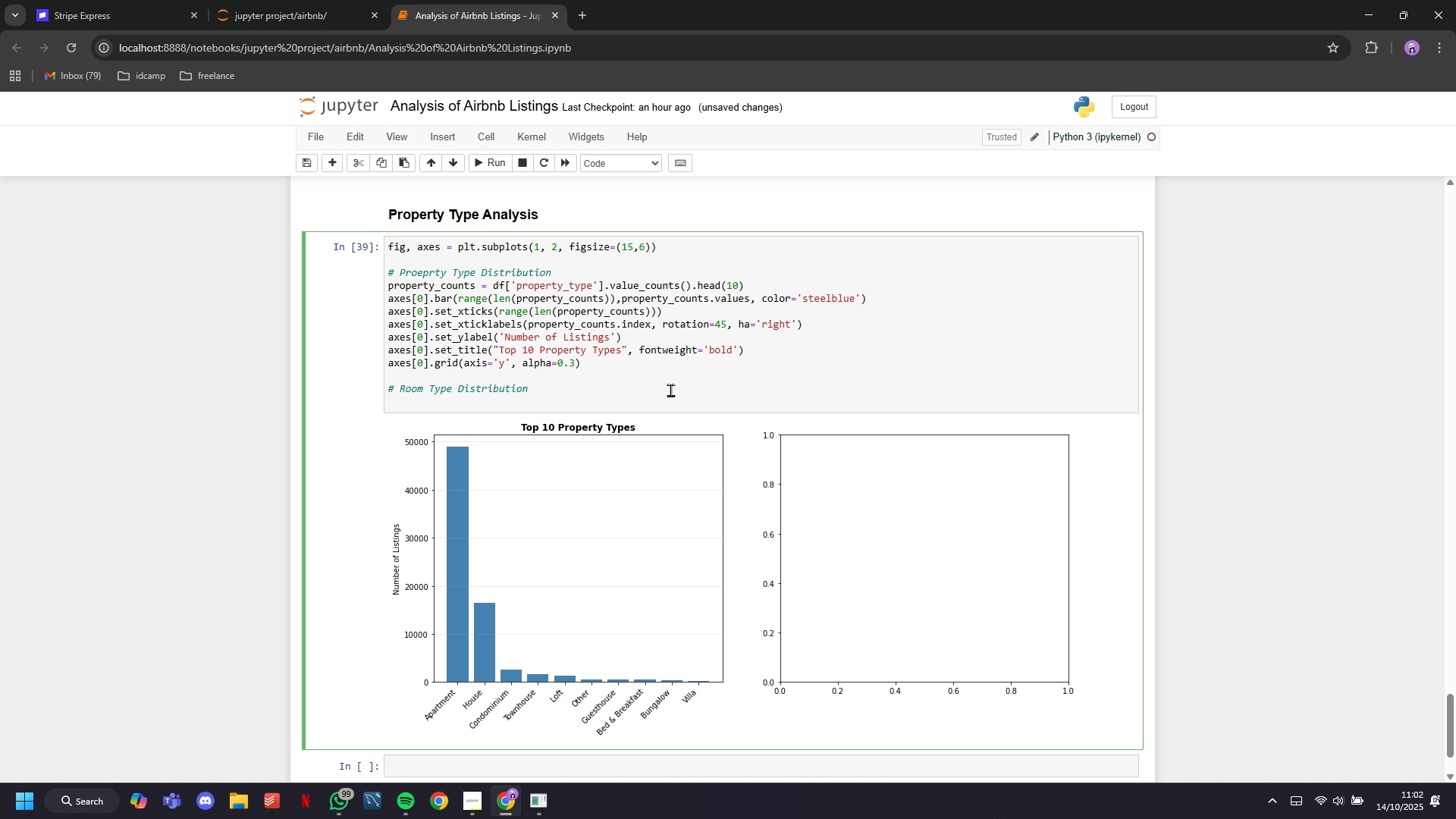 
wait(36.11)
 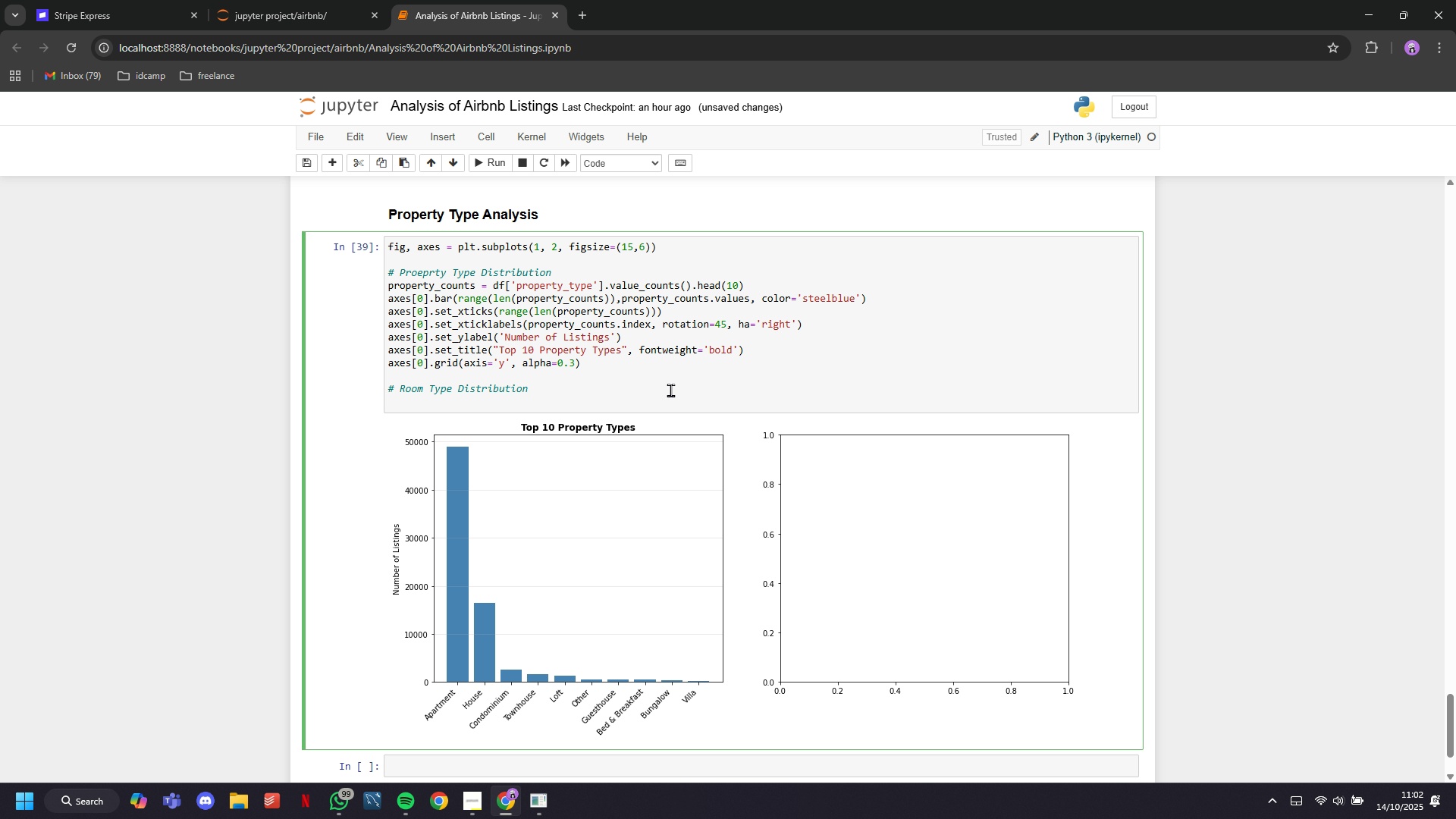 
type(room_counts = df['room_type)
 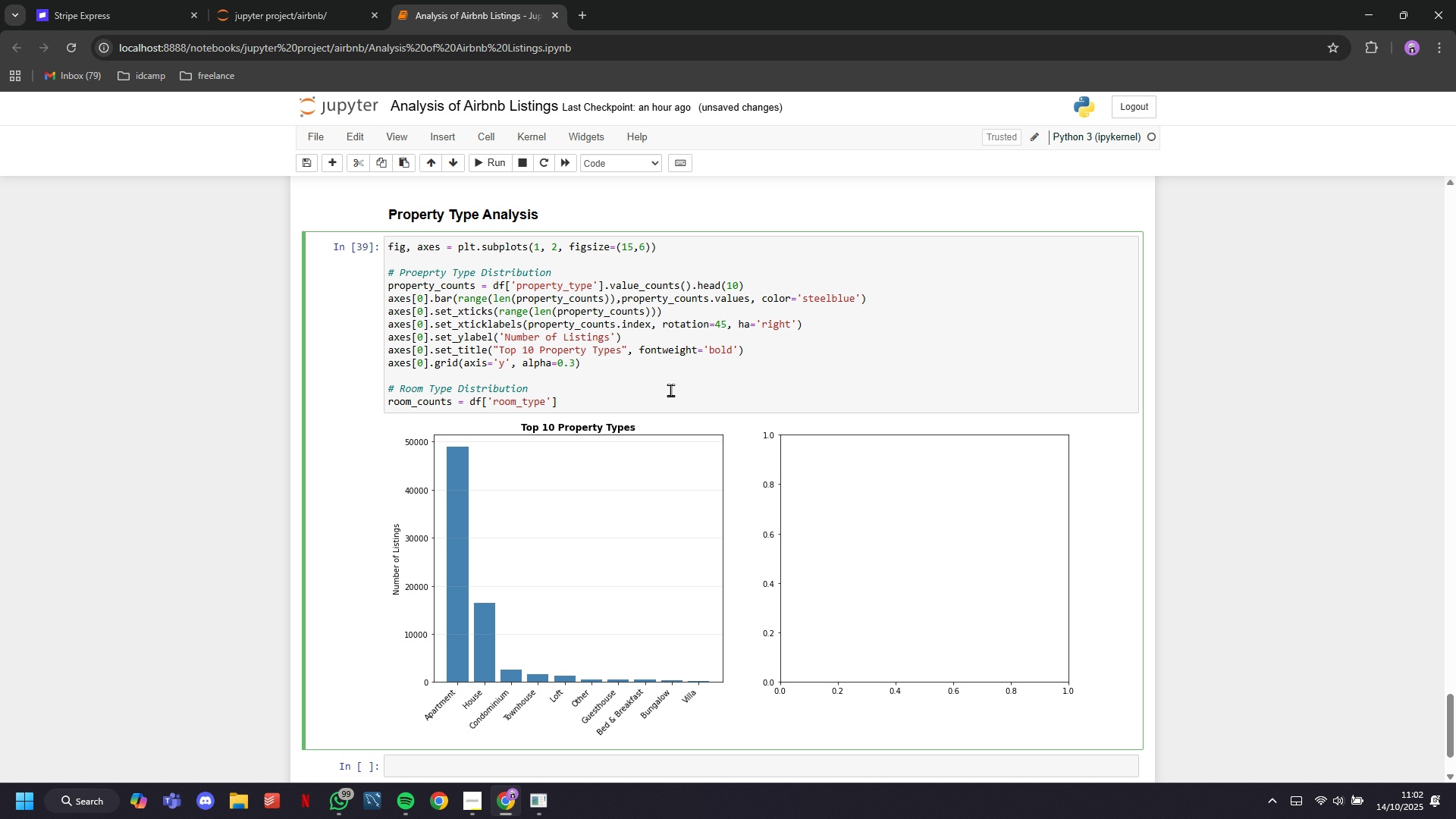 
key(ArrowRight)
 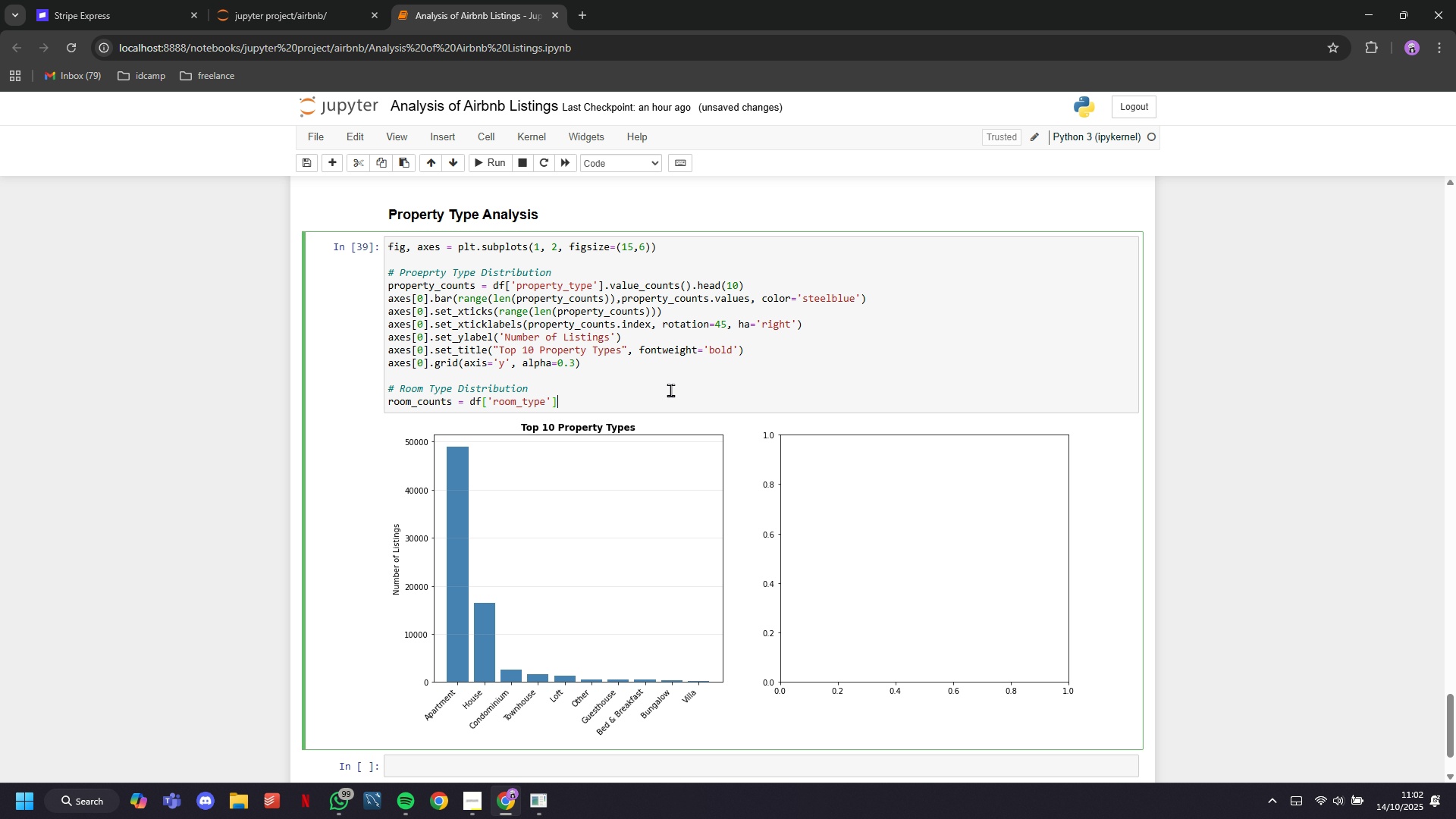 
key(ArrowRight)
 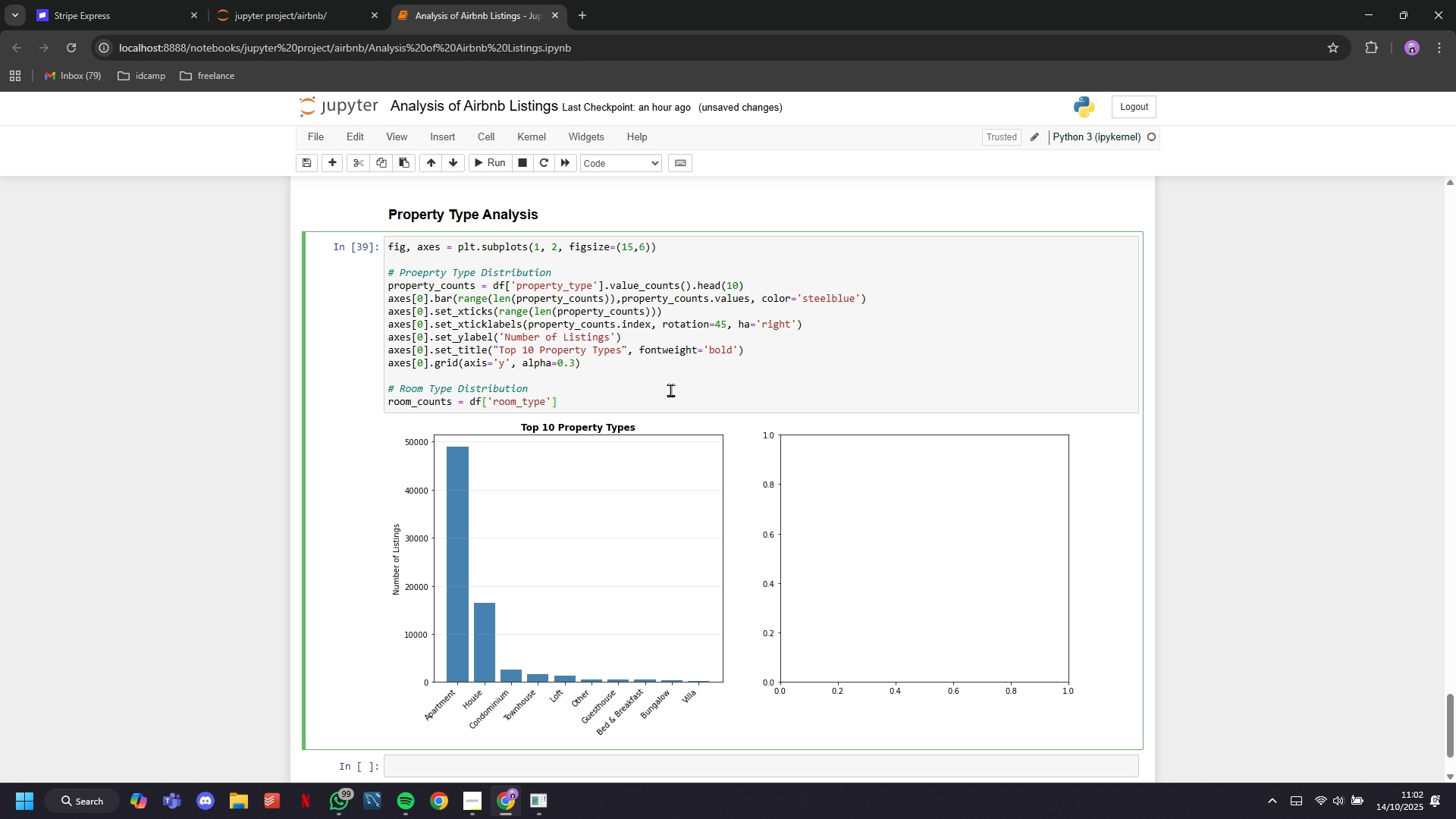 
key(ArrowRight)
 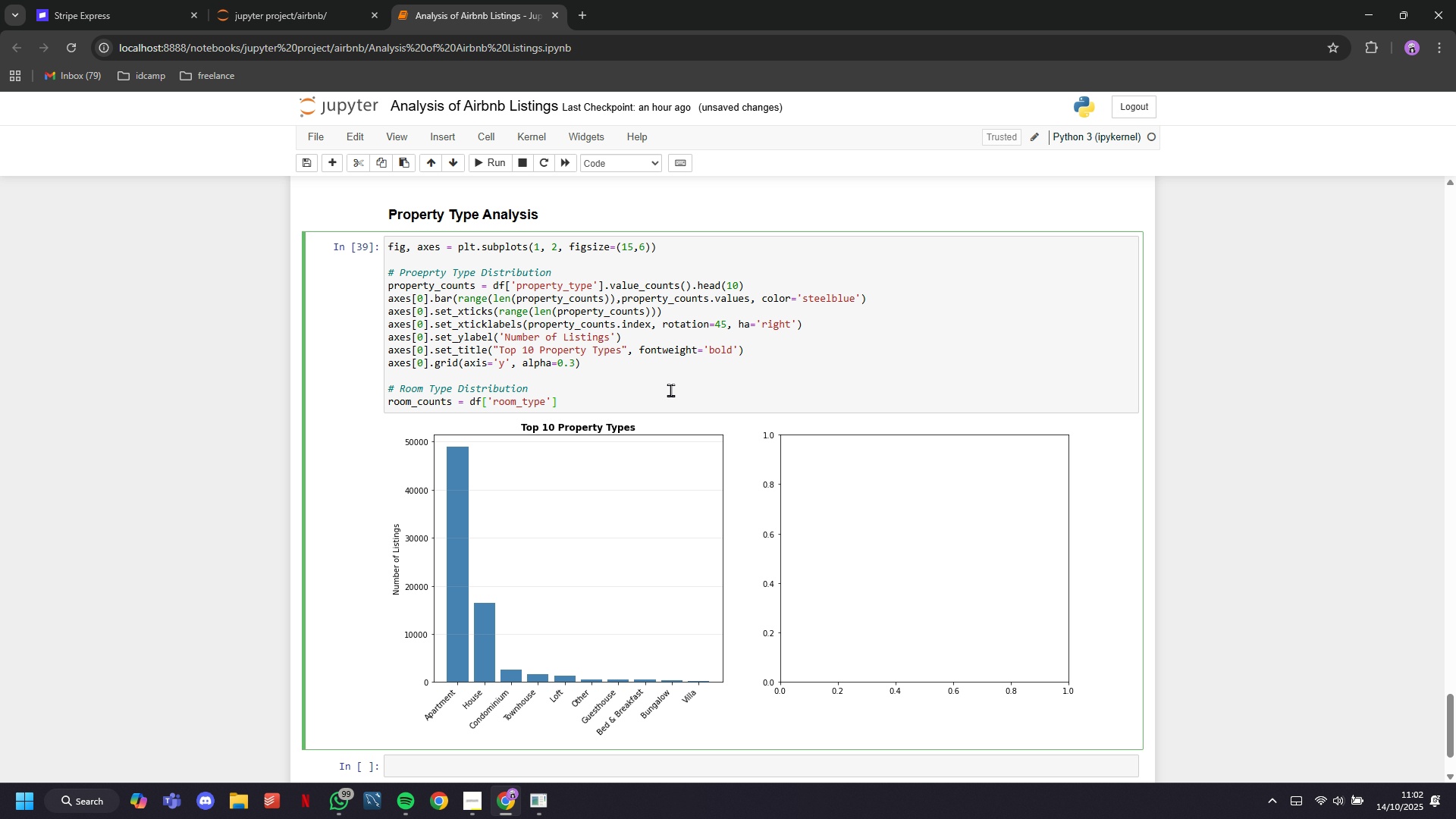 
key(ArrowRight)
 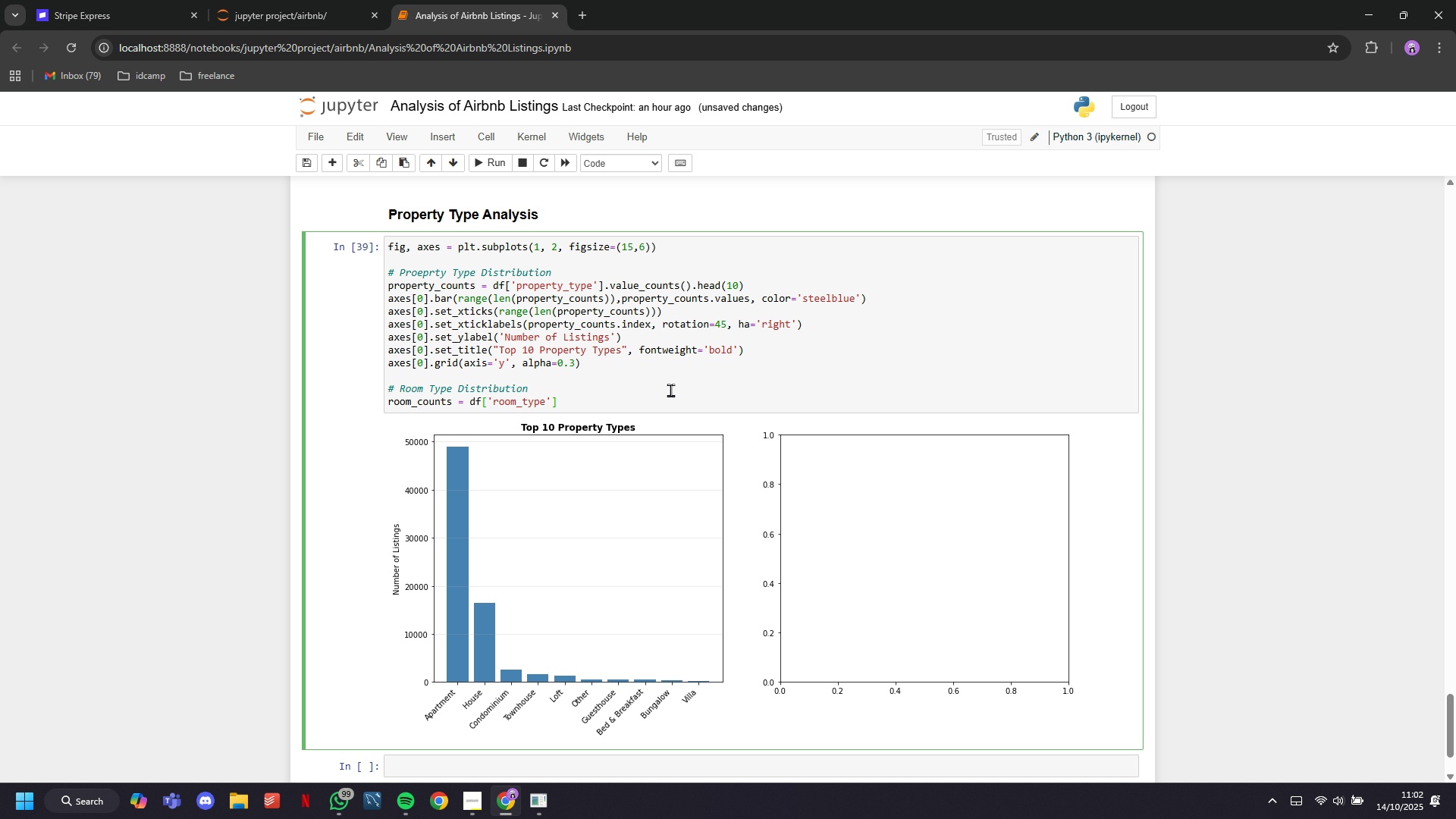 
type(.b)
key(Backspace)
type(value_counts()
 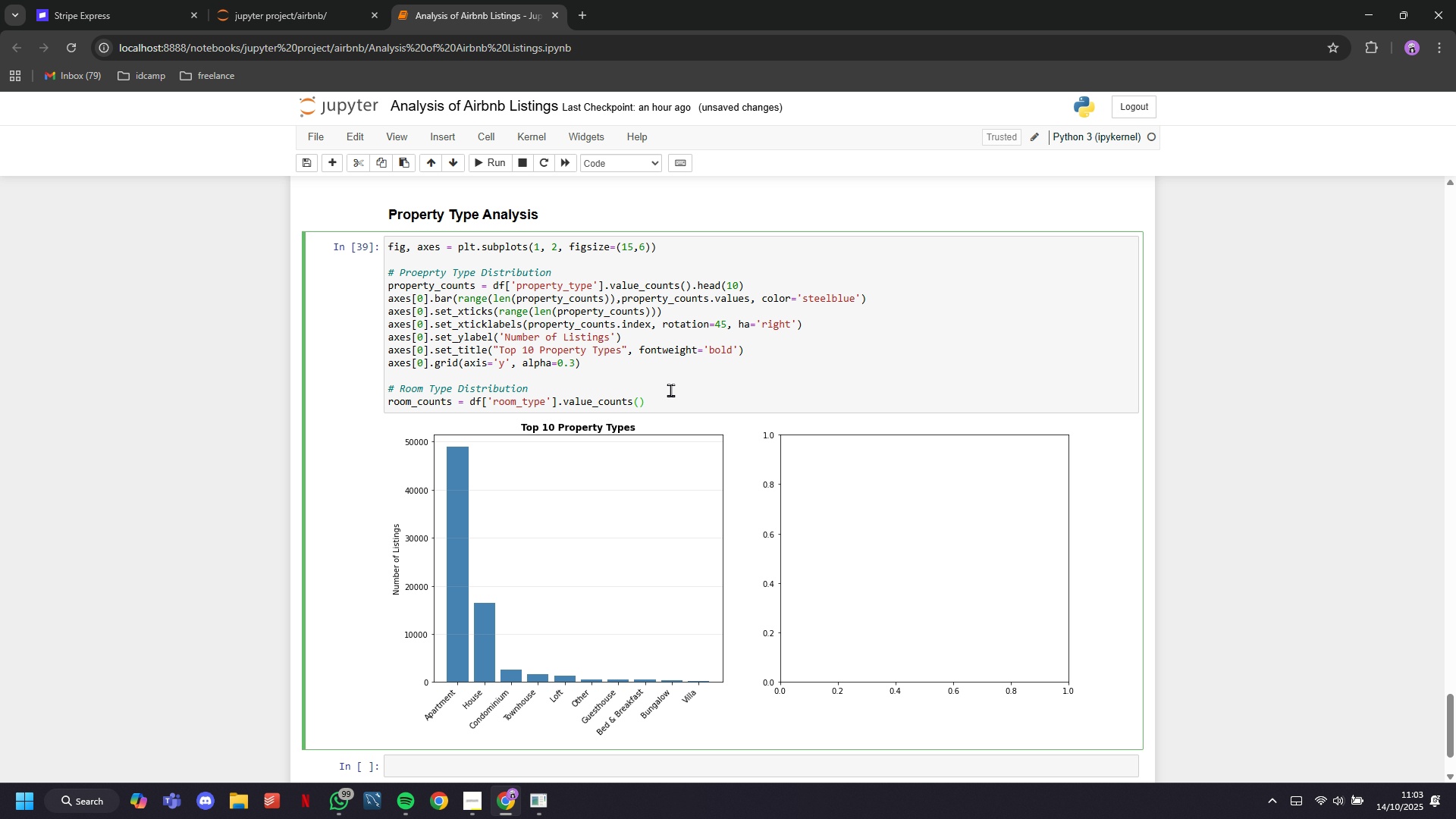 
key(ArrowRight)
 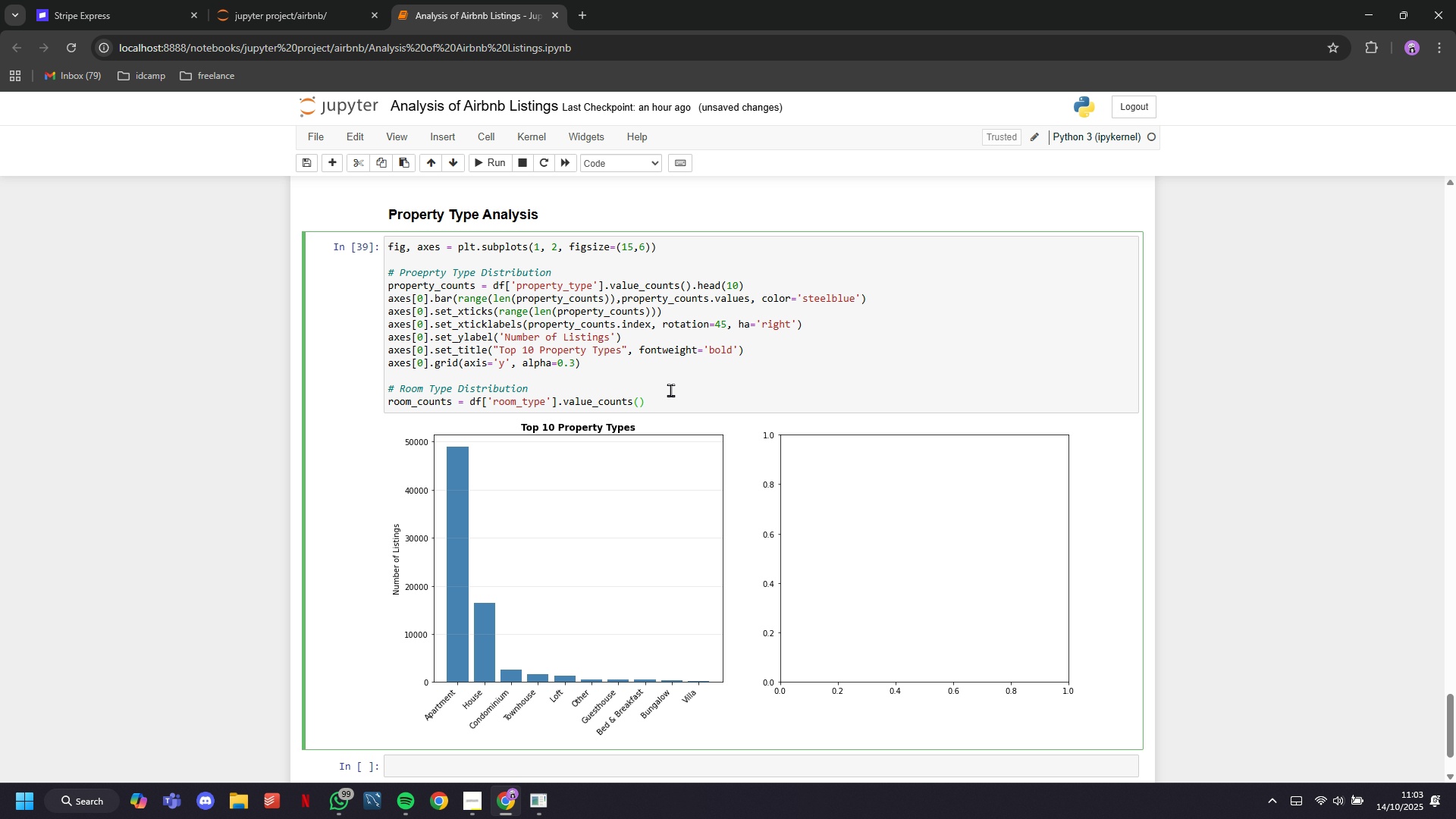 
key(Enter)
 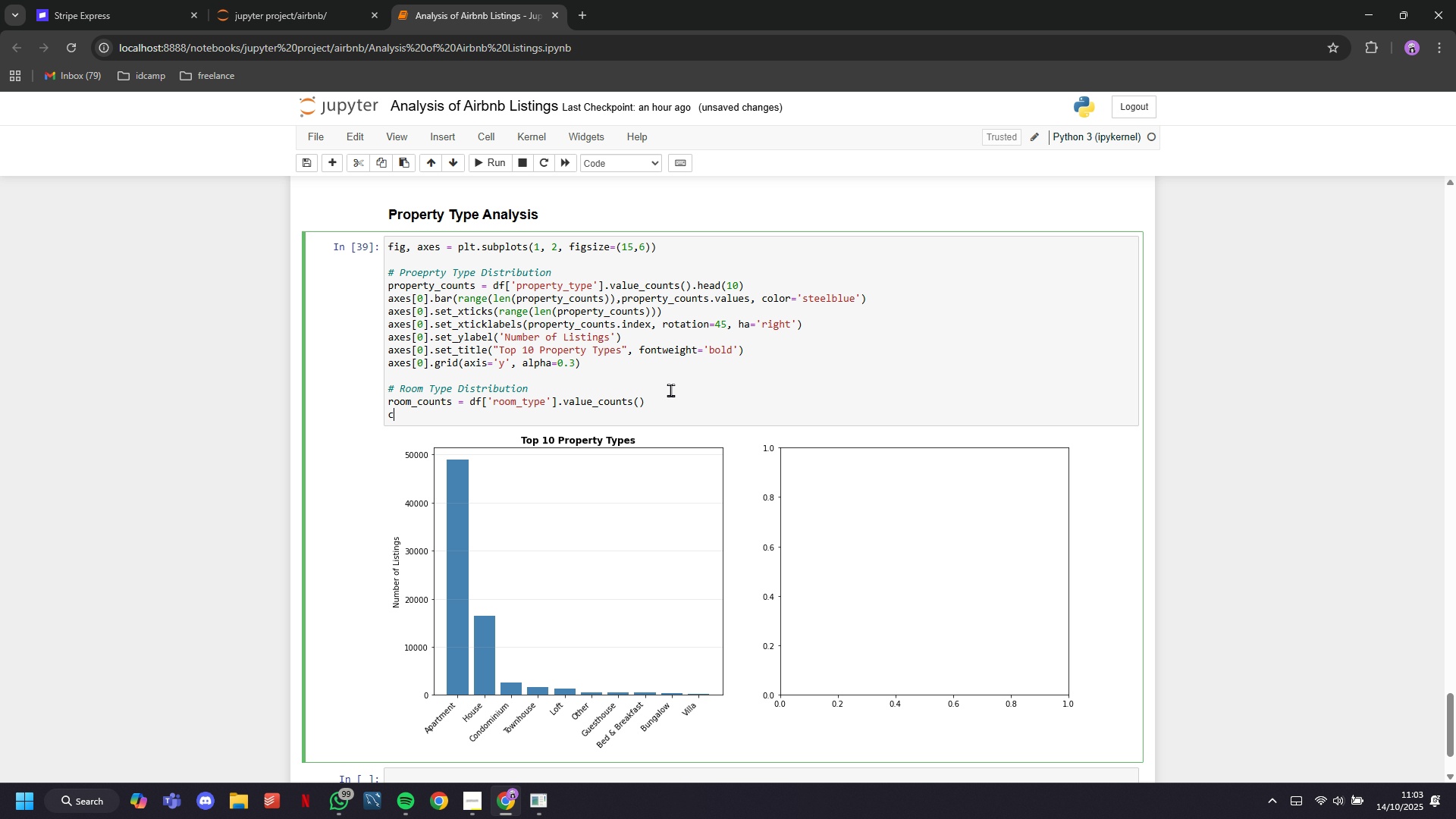 
type(colors_pie=)
 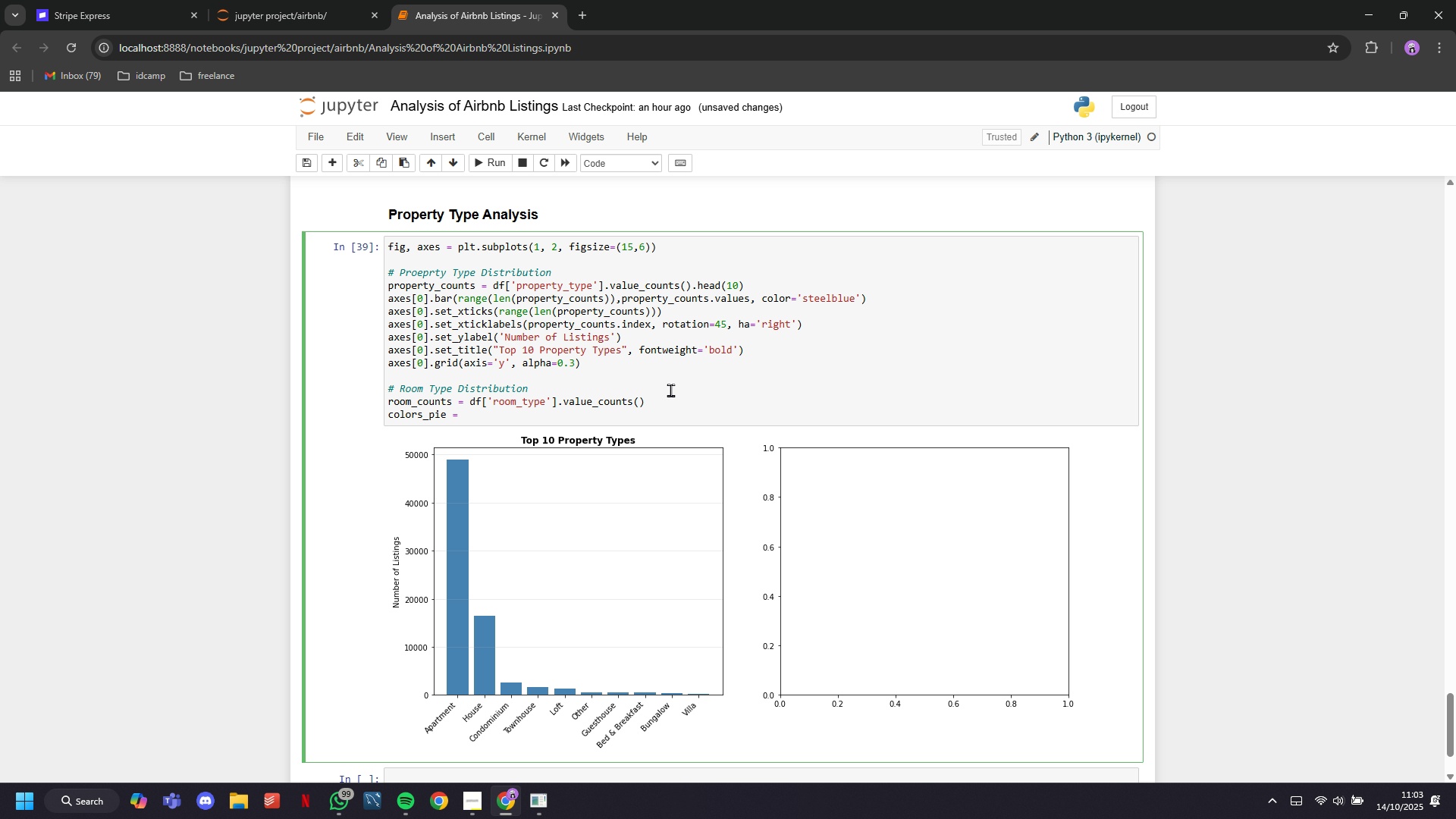 
 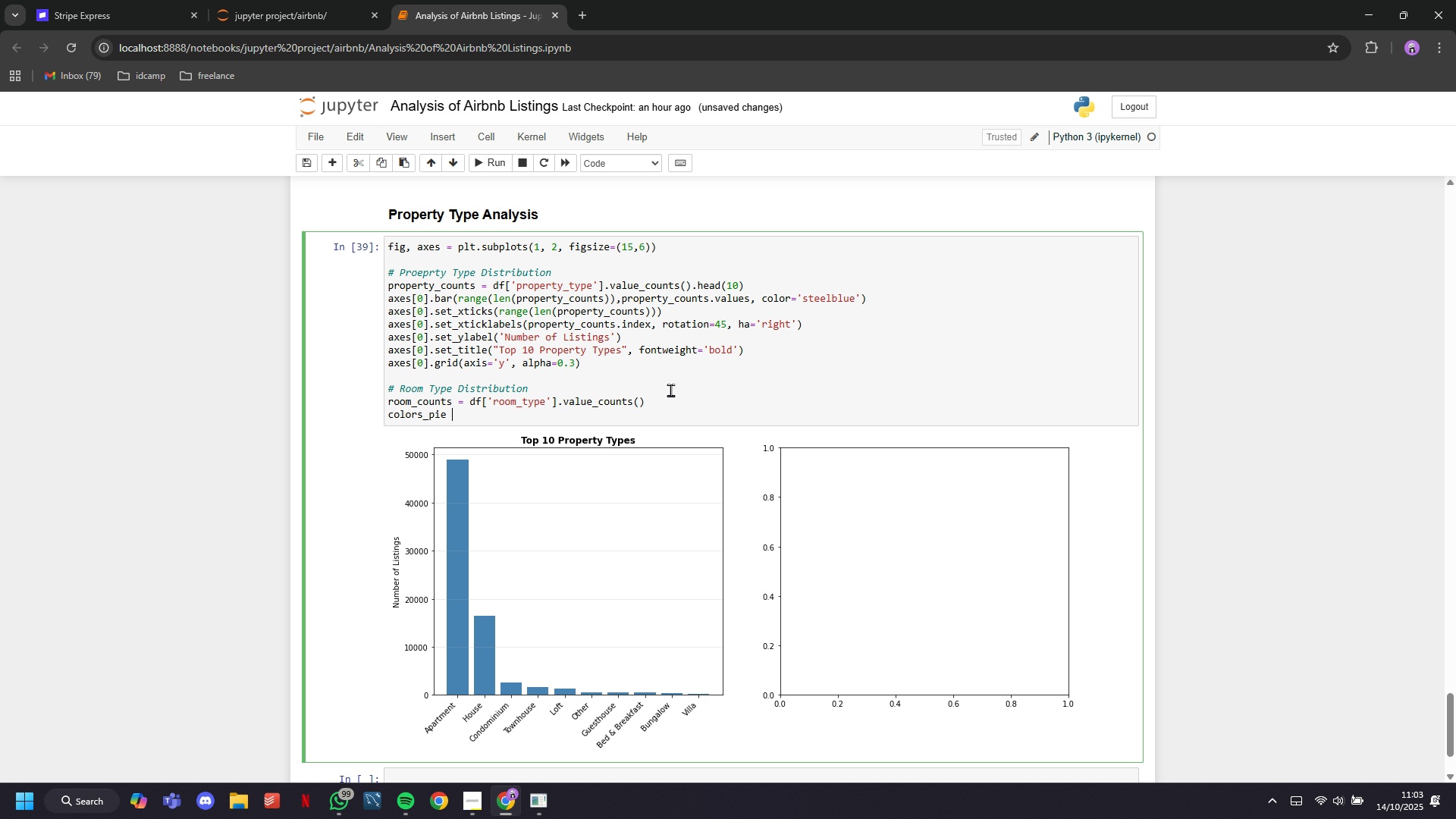 
hold_key(key=Space, duration=15.11)
 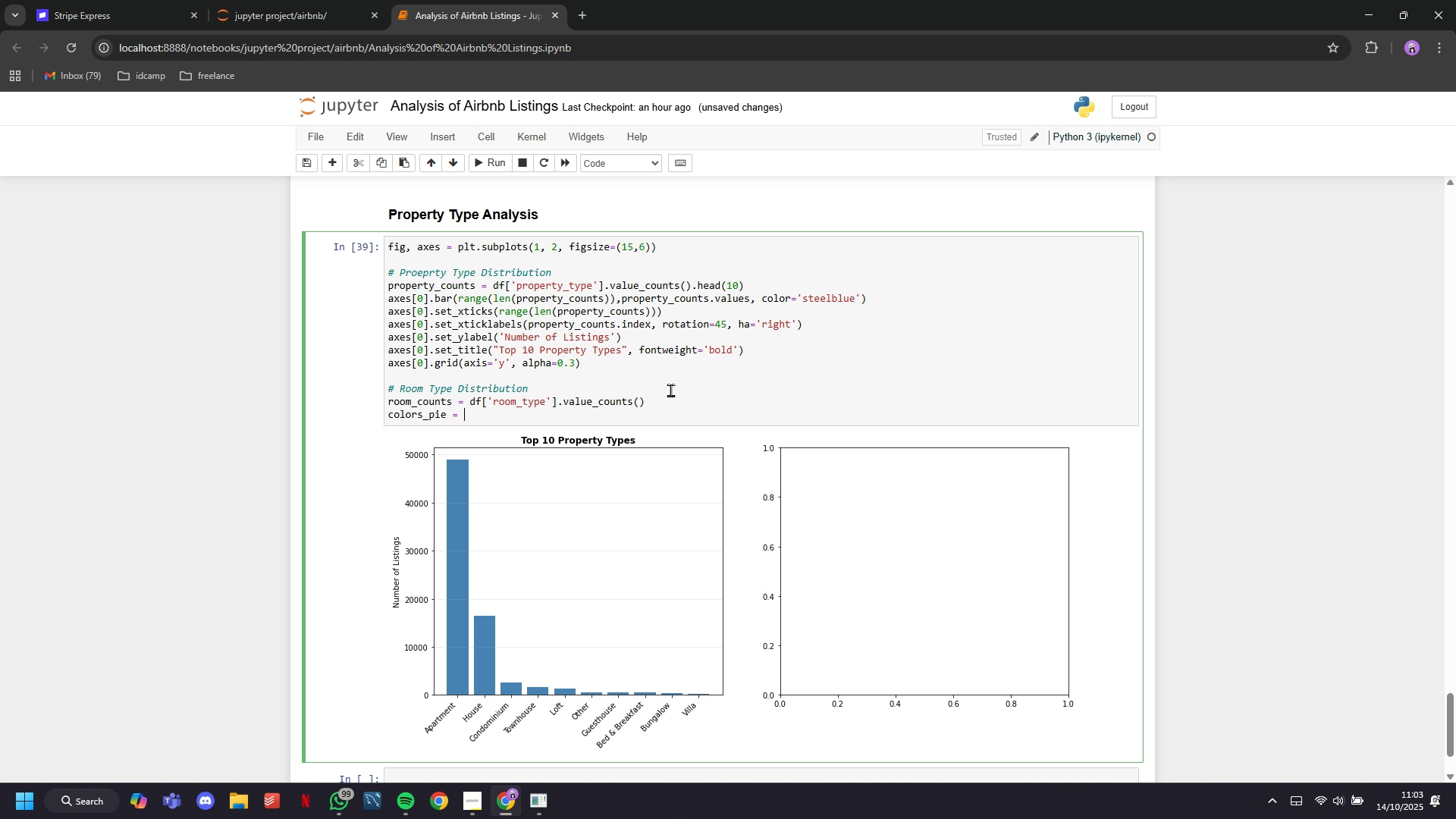 
type([#FFB)
 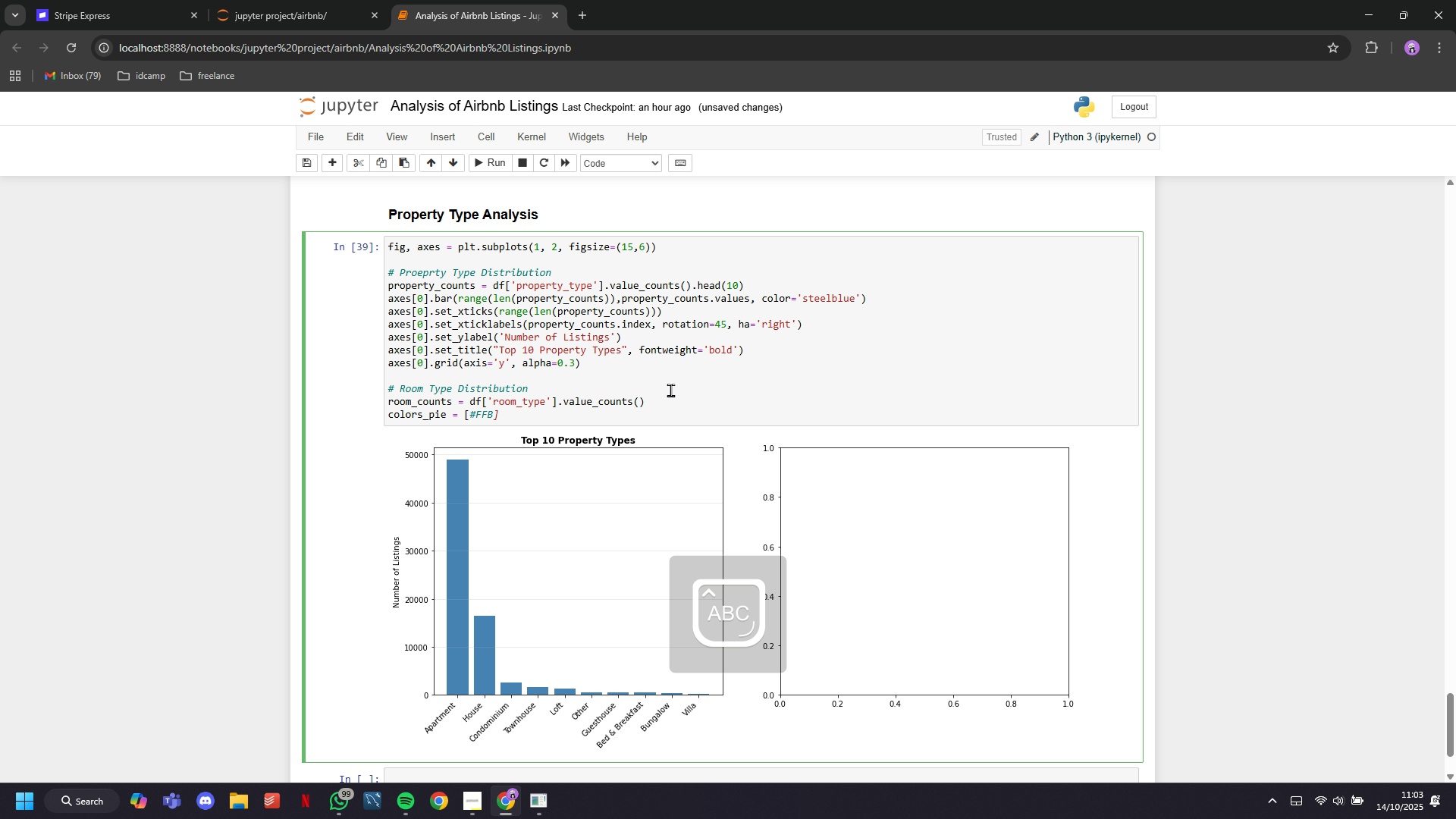 
wait(12.75)
 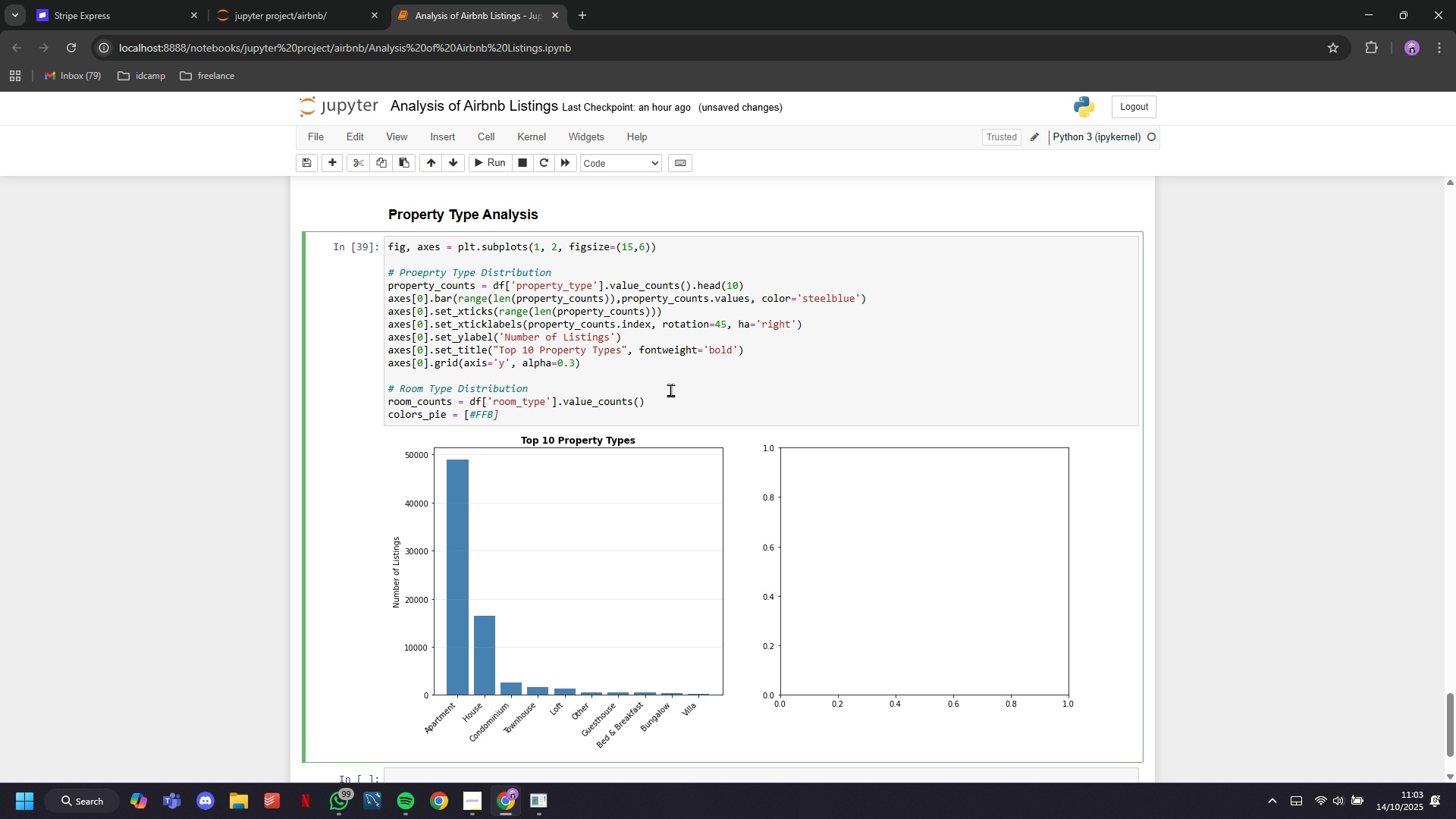 
key(Backspace)
type(6B)
 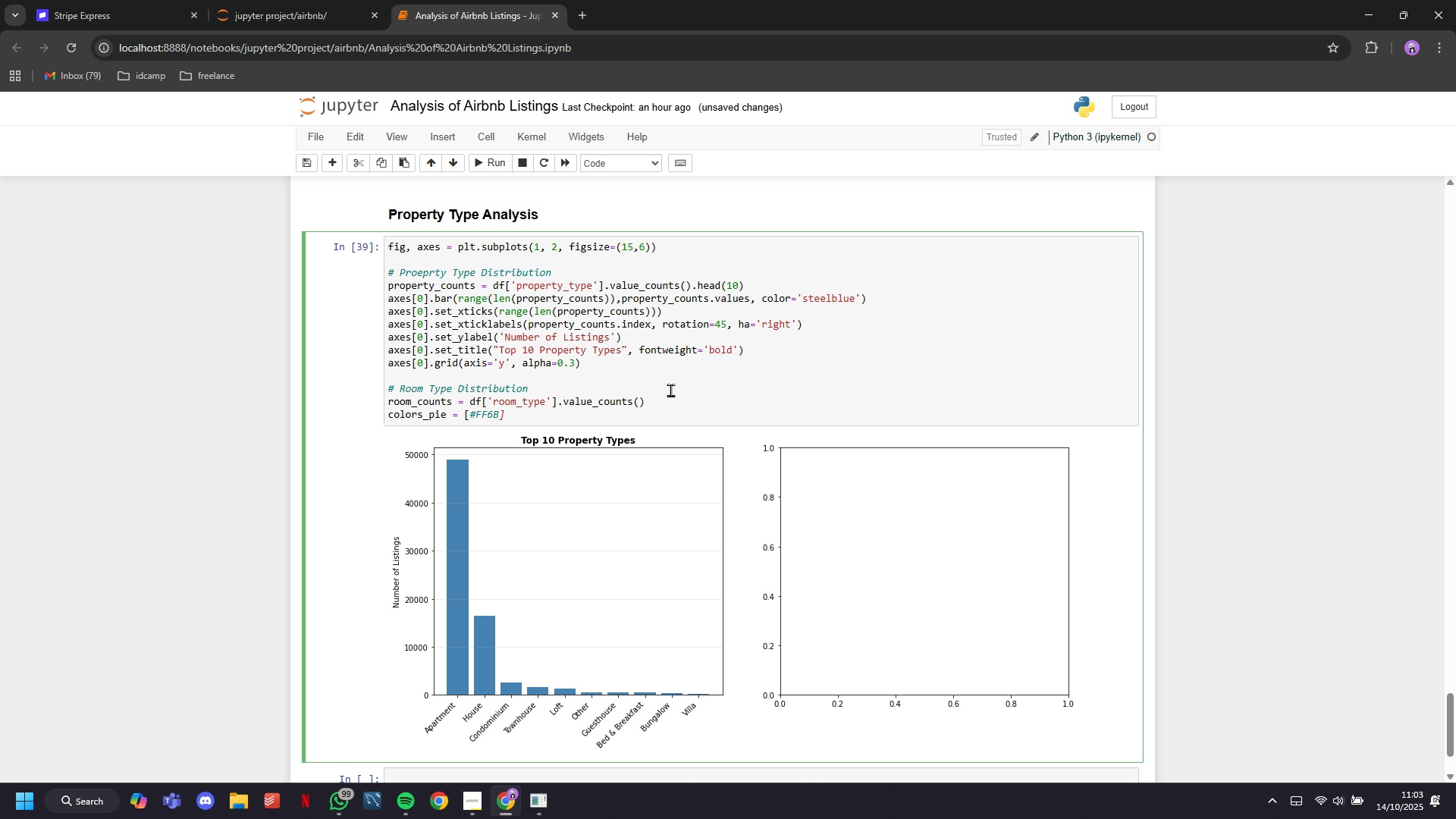 
wait(6.05)
 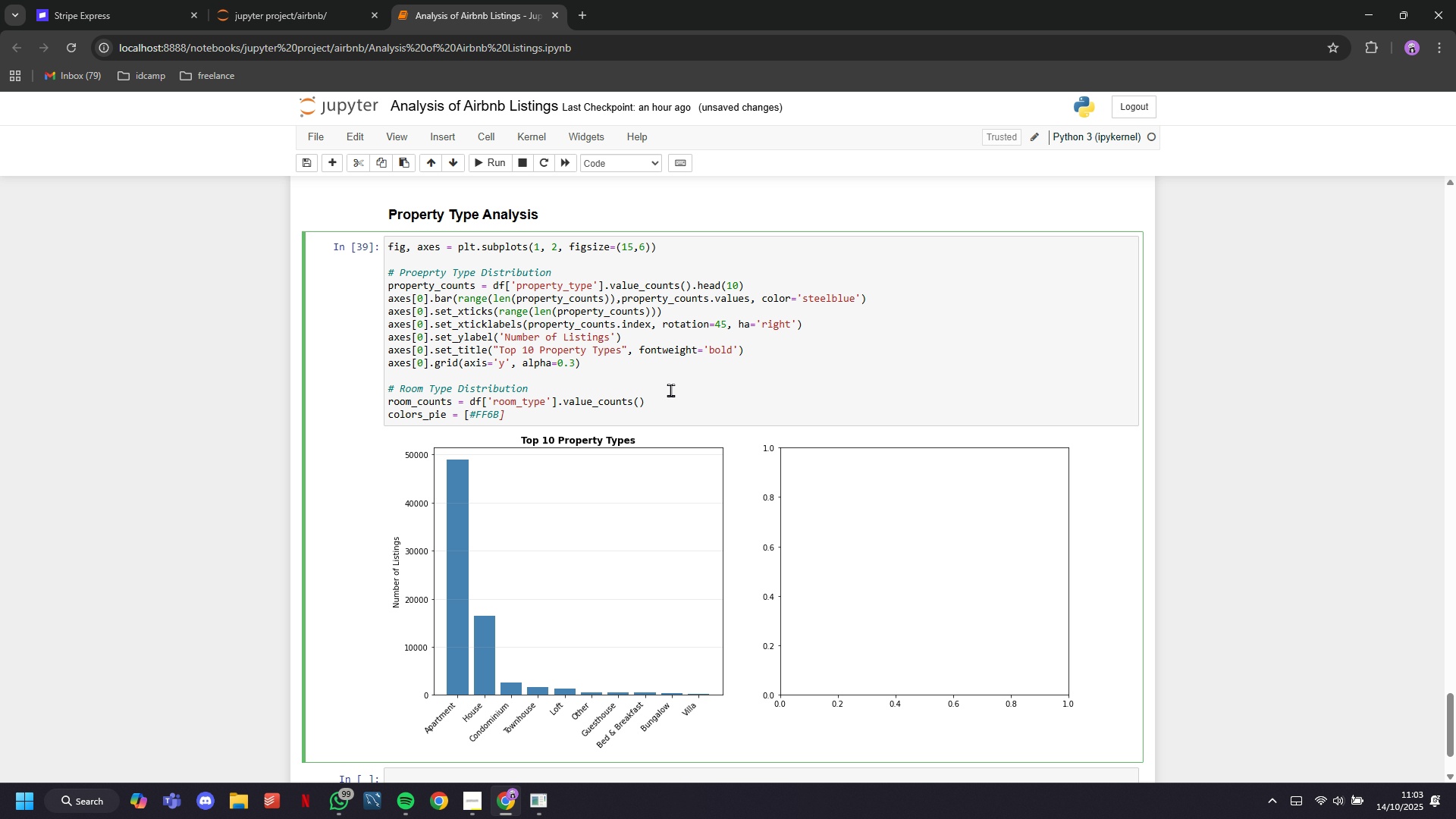 
type(6B, #4ECDC4, #45B7D1)
 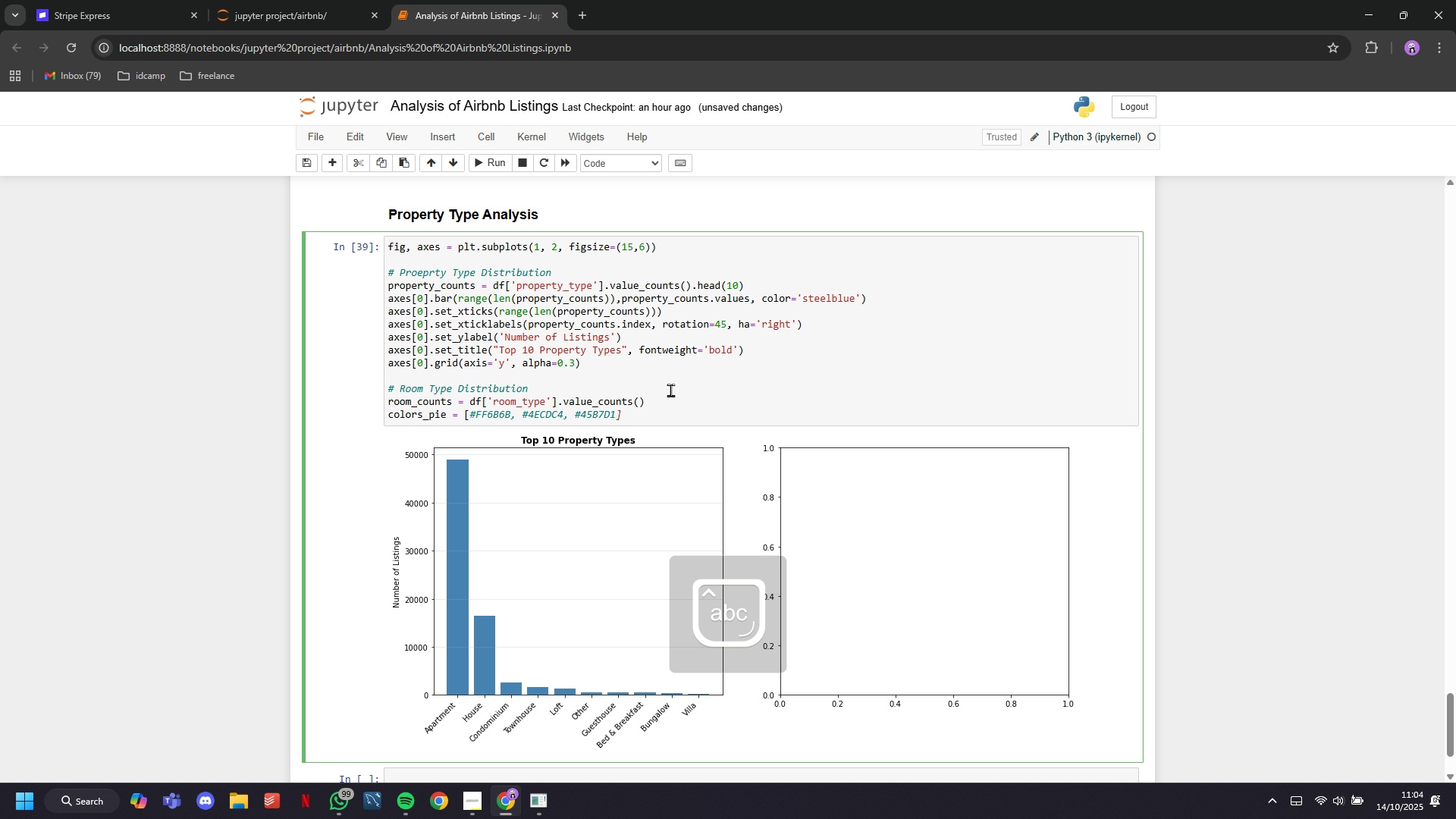 
 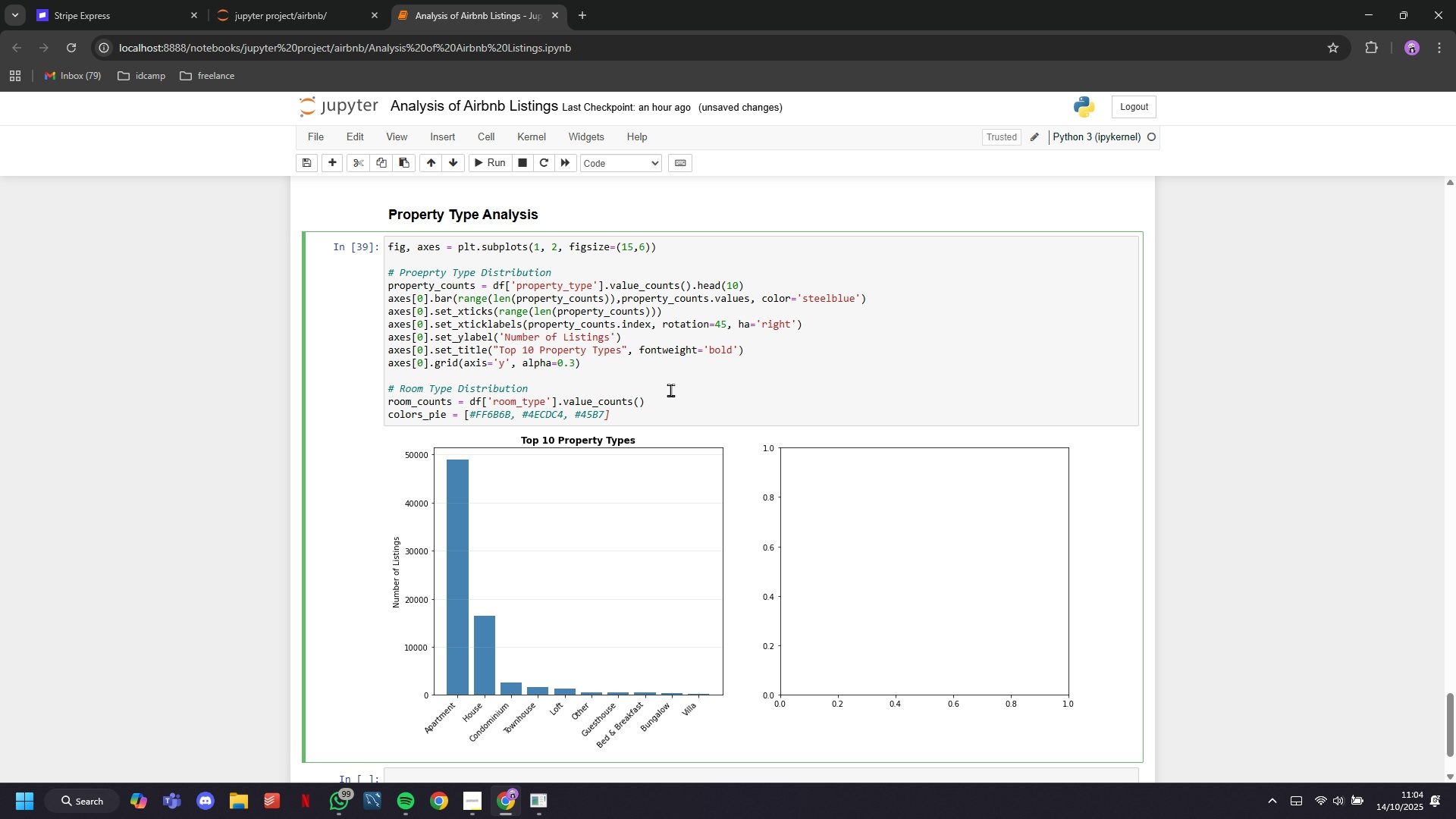 
key(ArrowRight)
 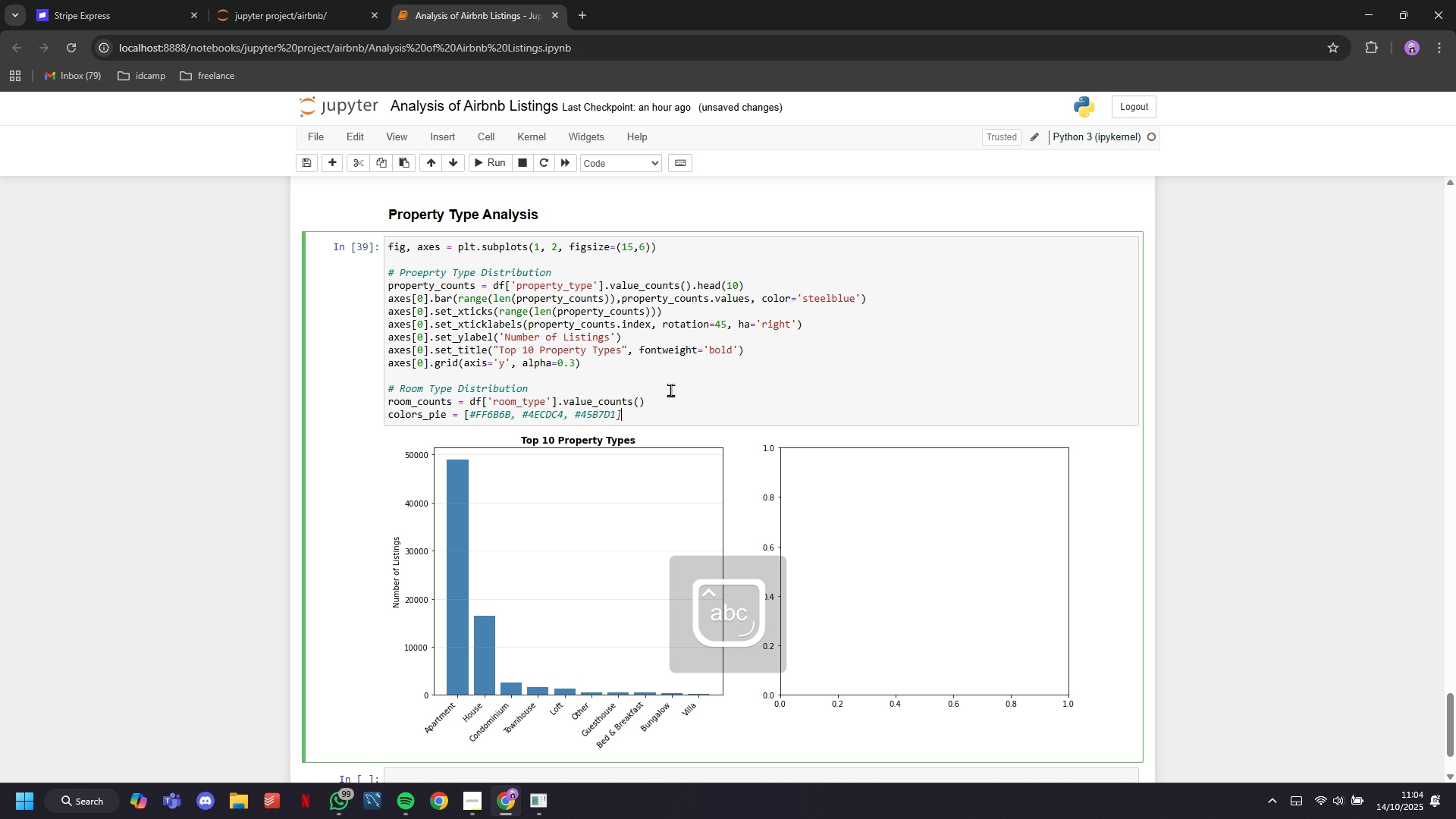 
key(Enter)
 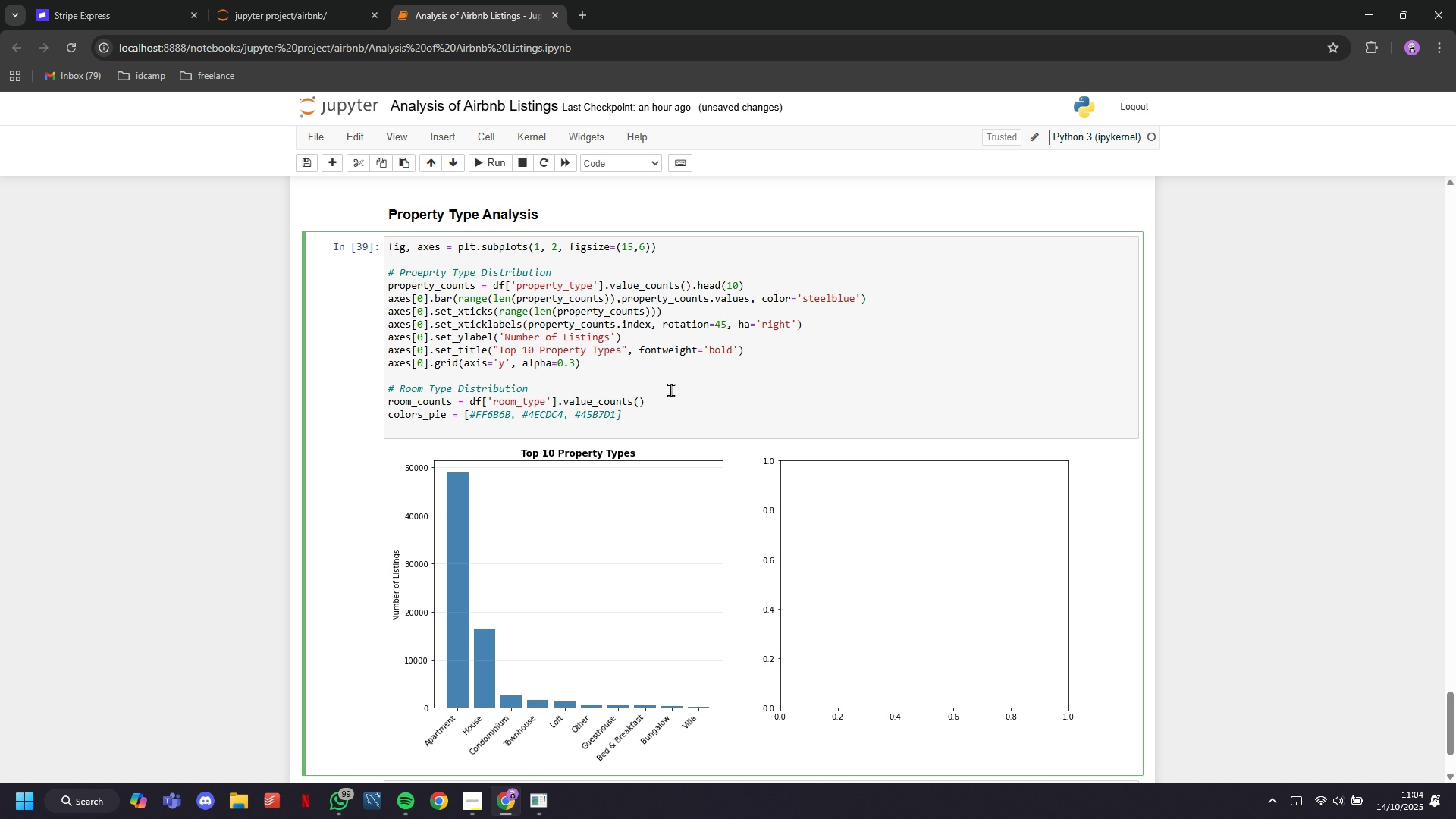 
key(A)
 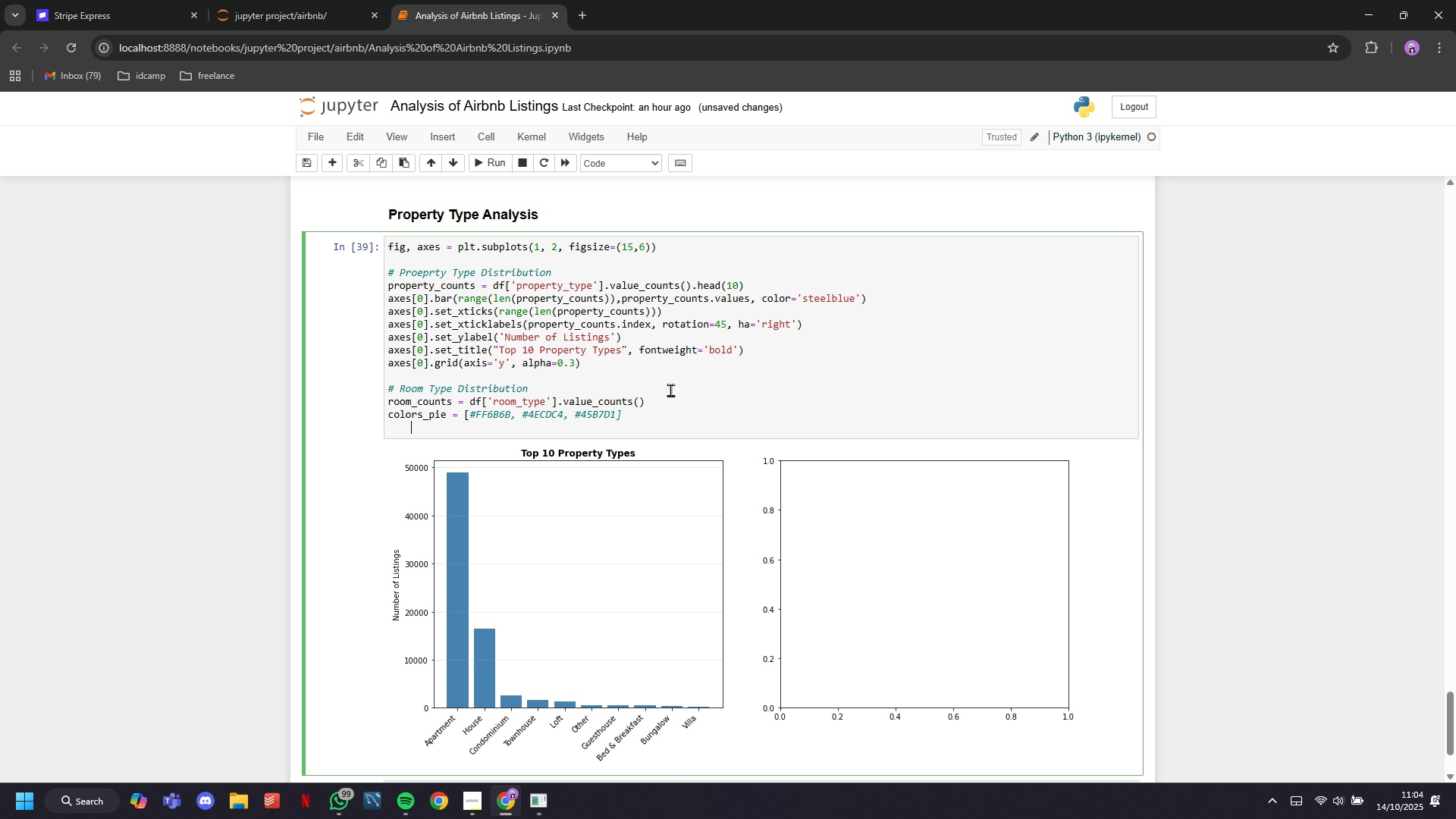 
key(Backspace)
 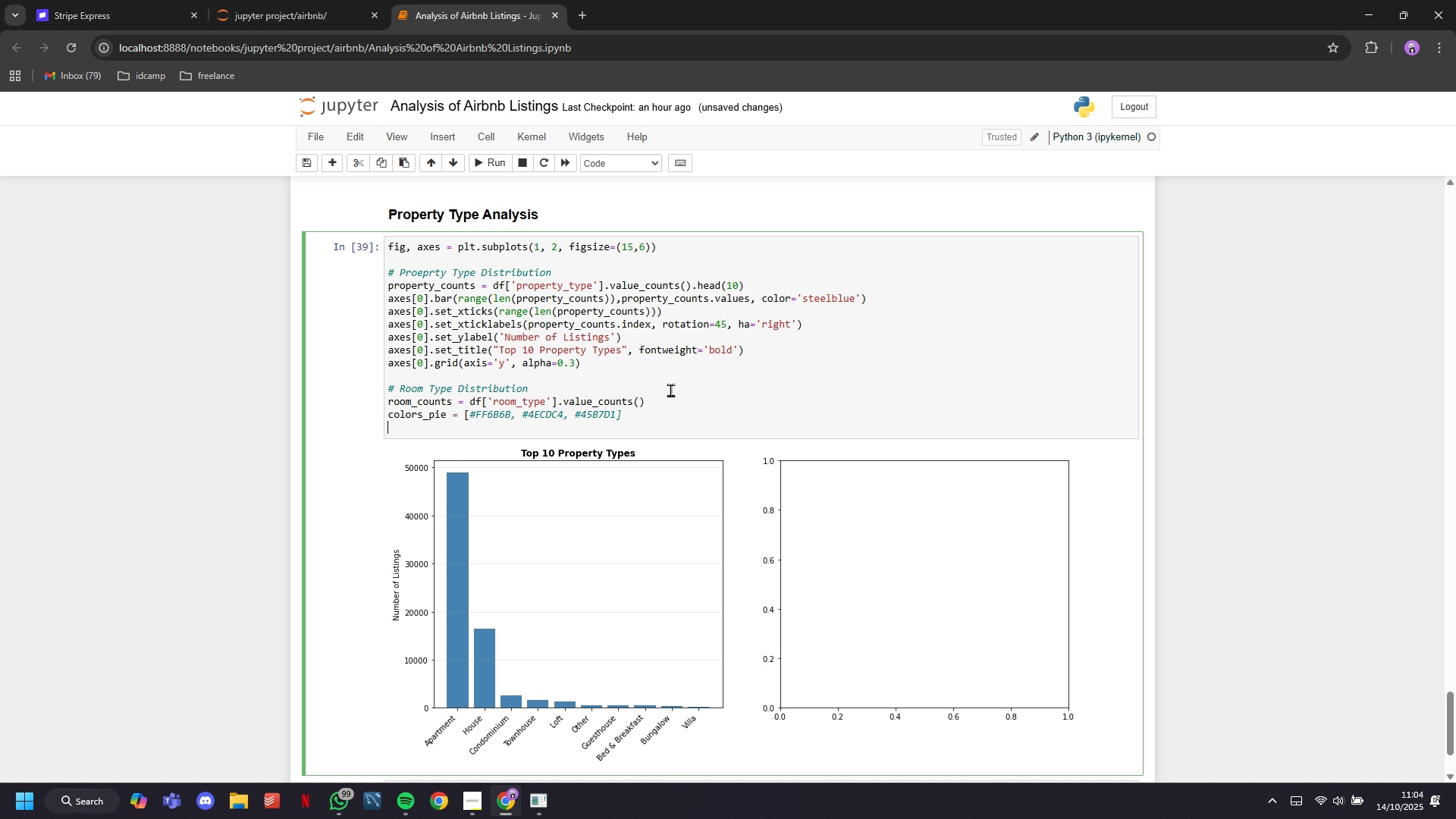 
key(Backspace)
 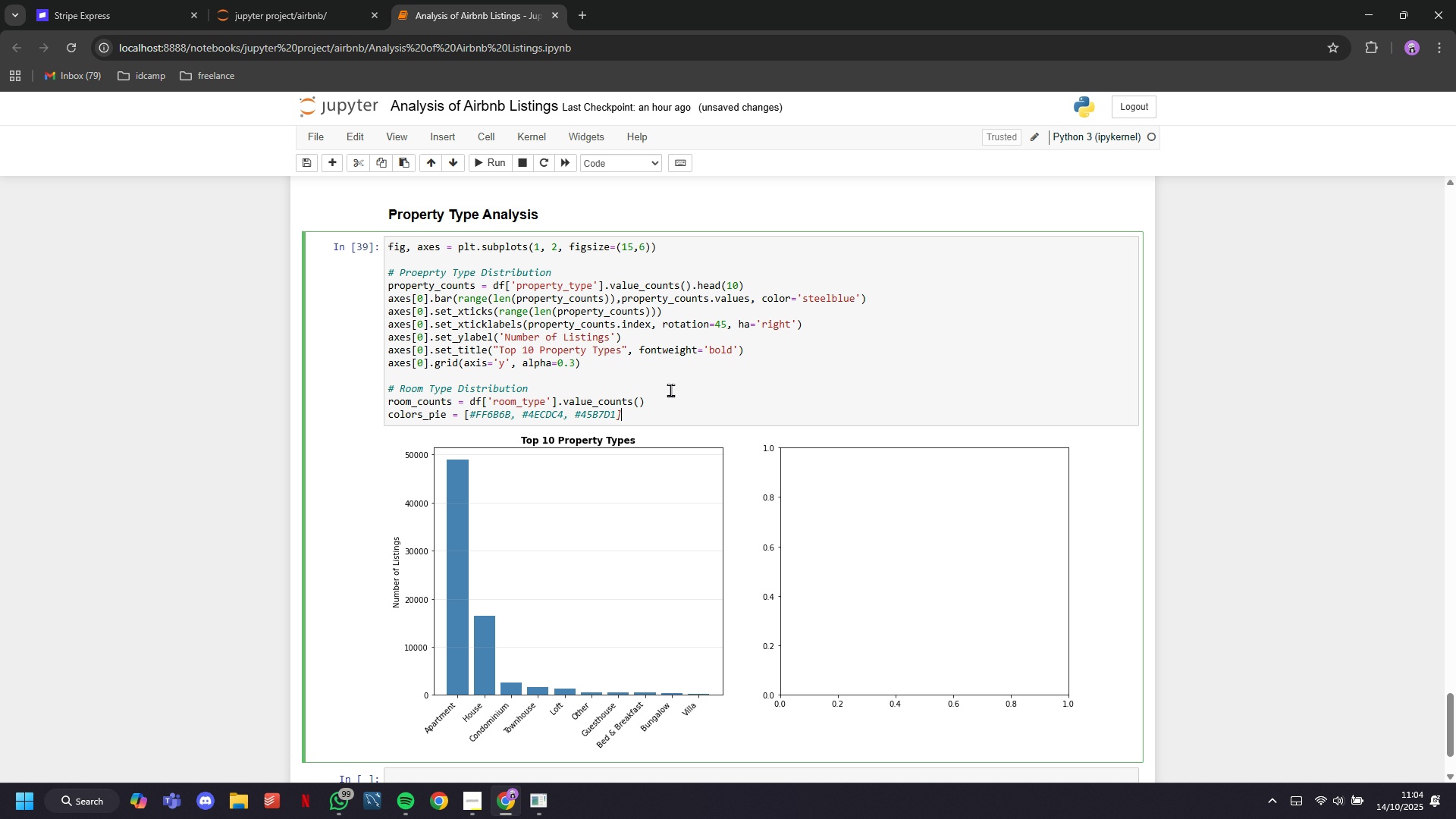 
key(Backspace)
 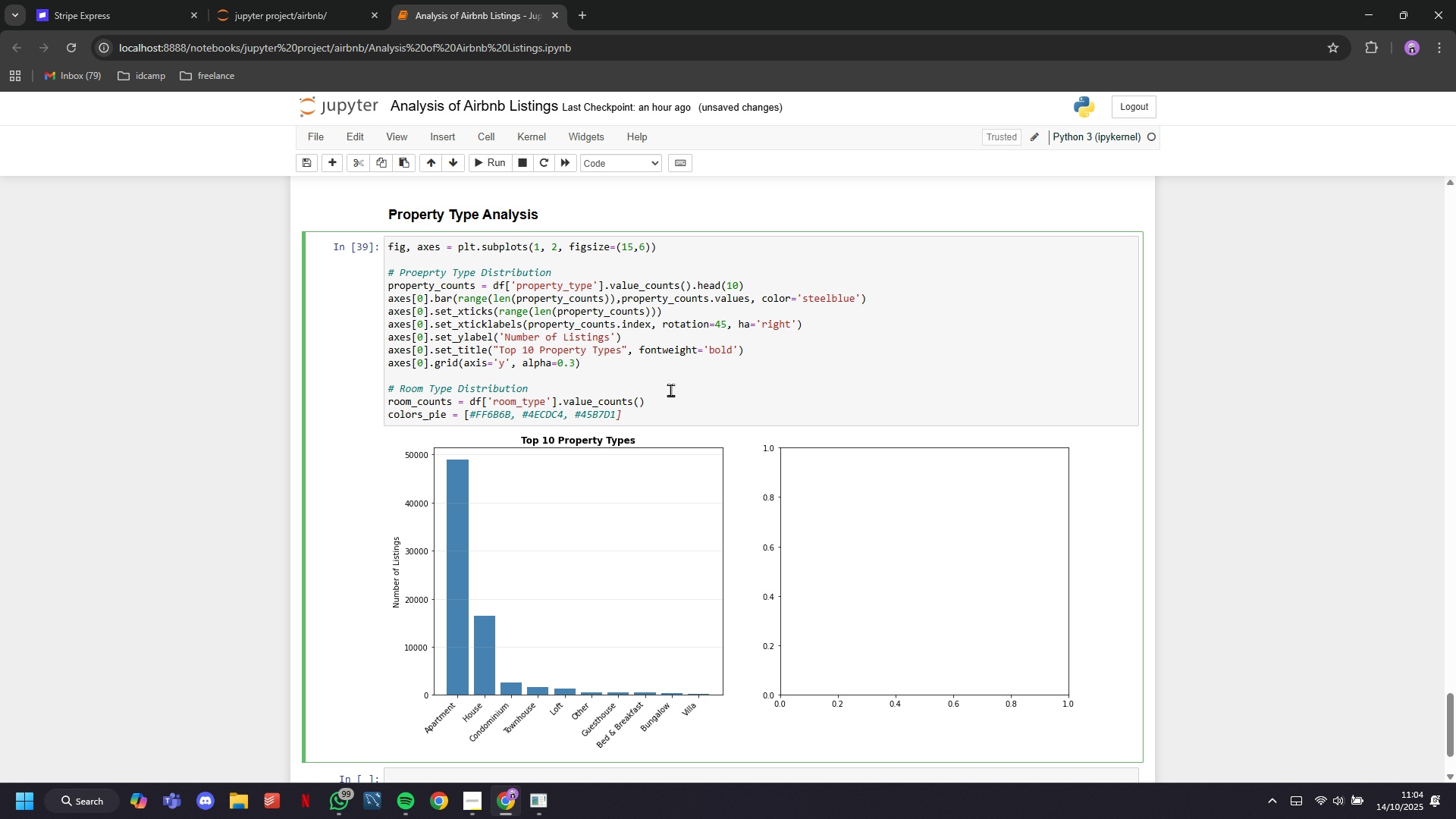 
key(Enter)
 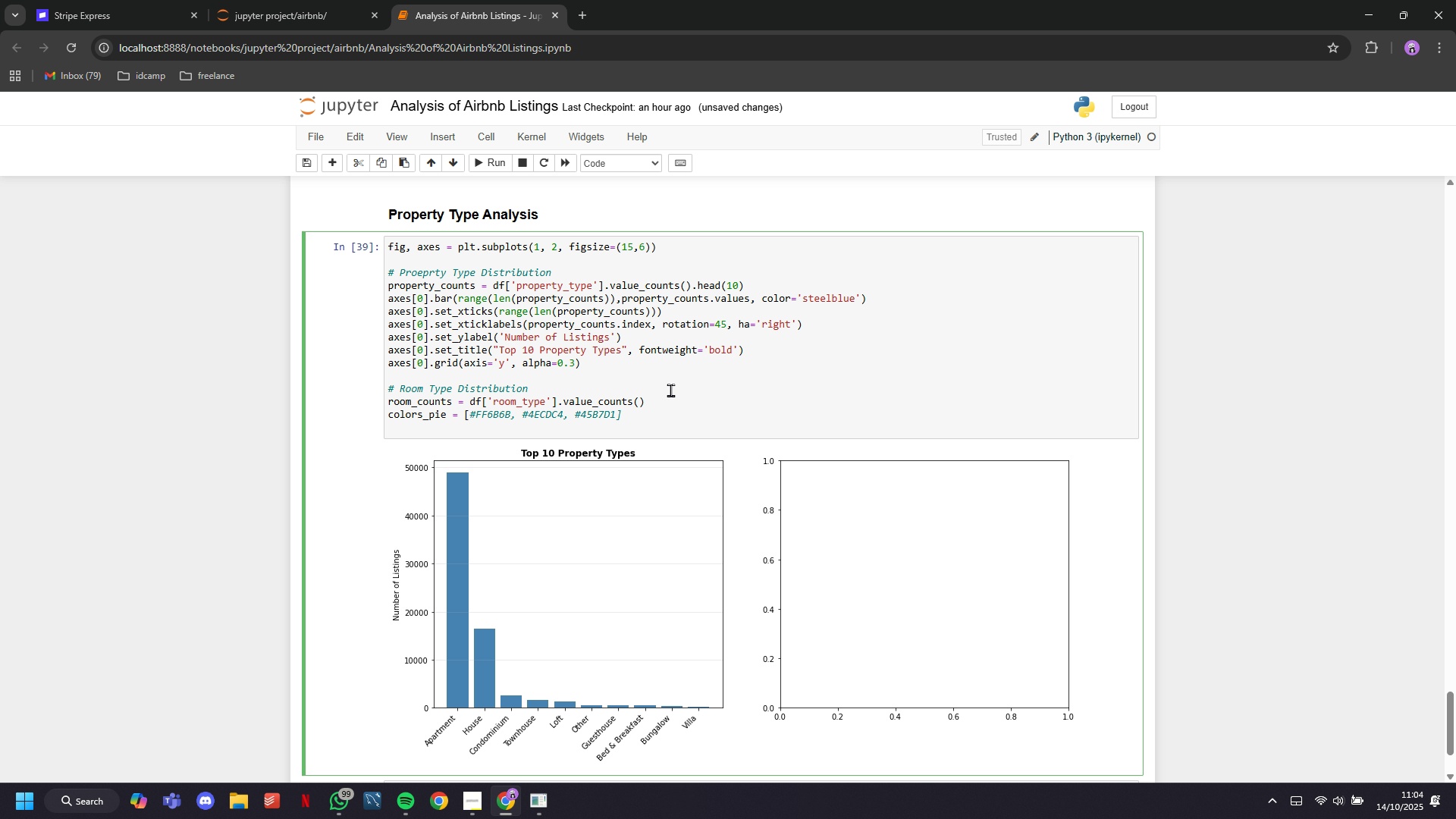 
key(Backspace)
 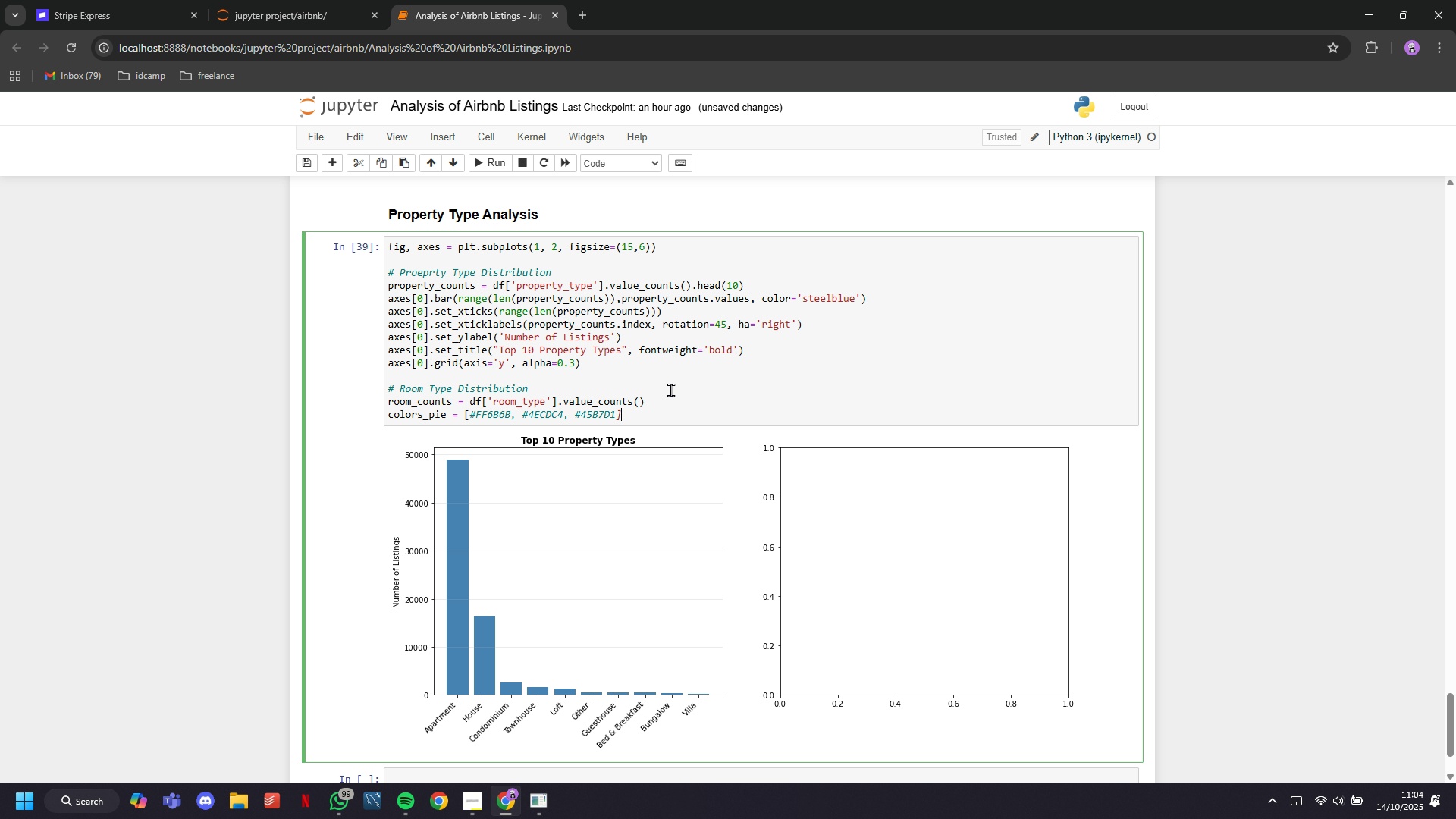 
key(Backspace)
 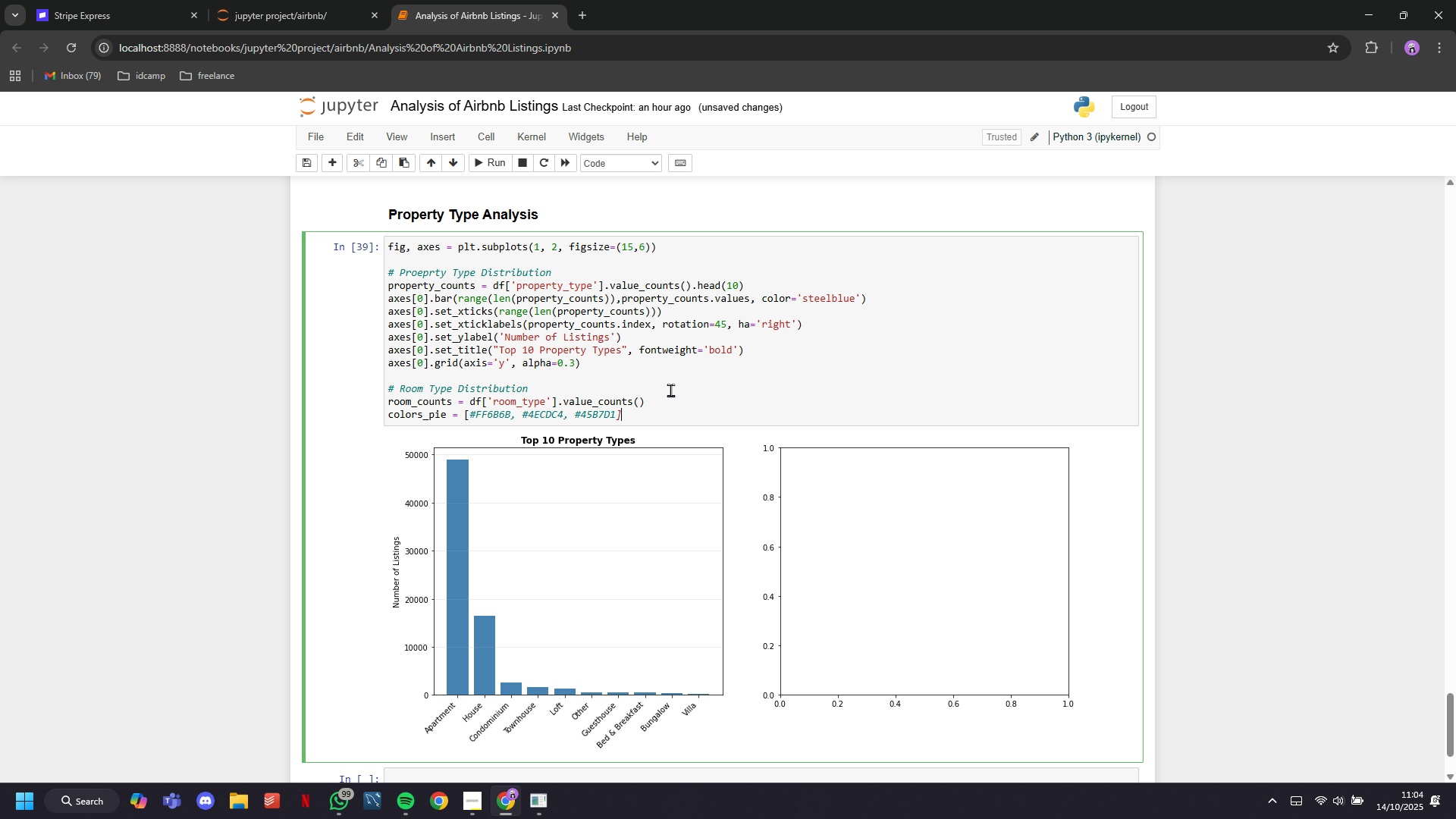 
key(ArrowLeft)
 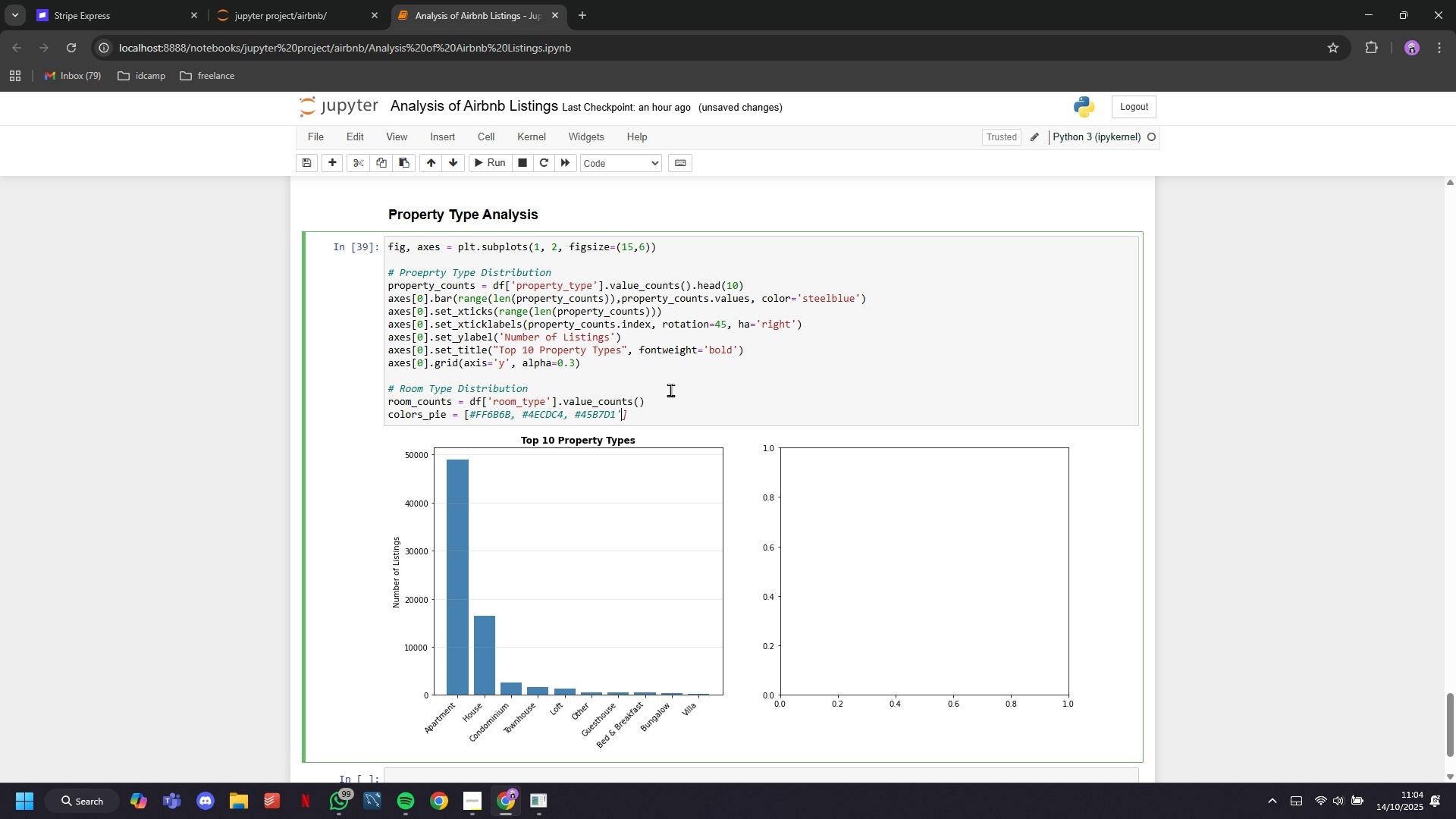 
key(Quote)
 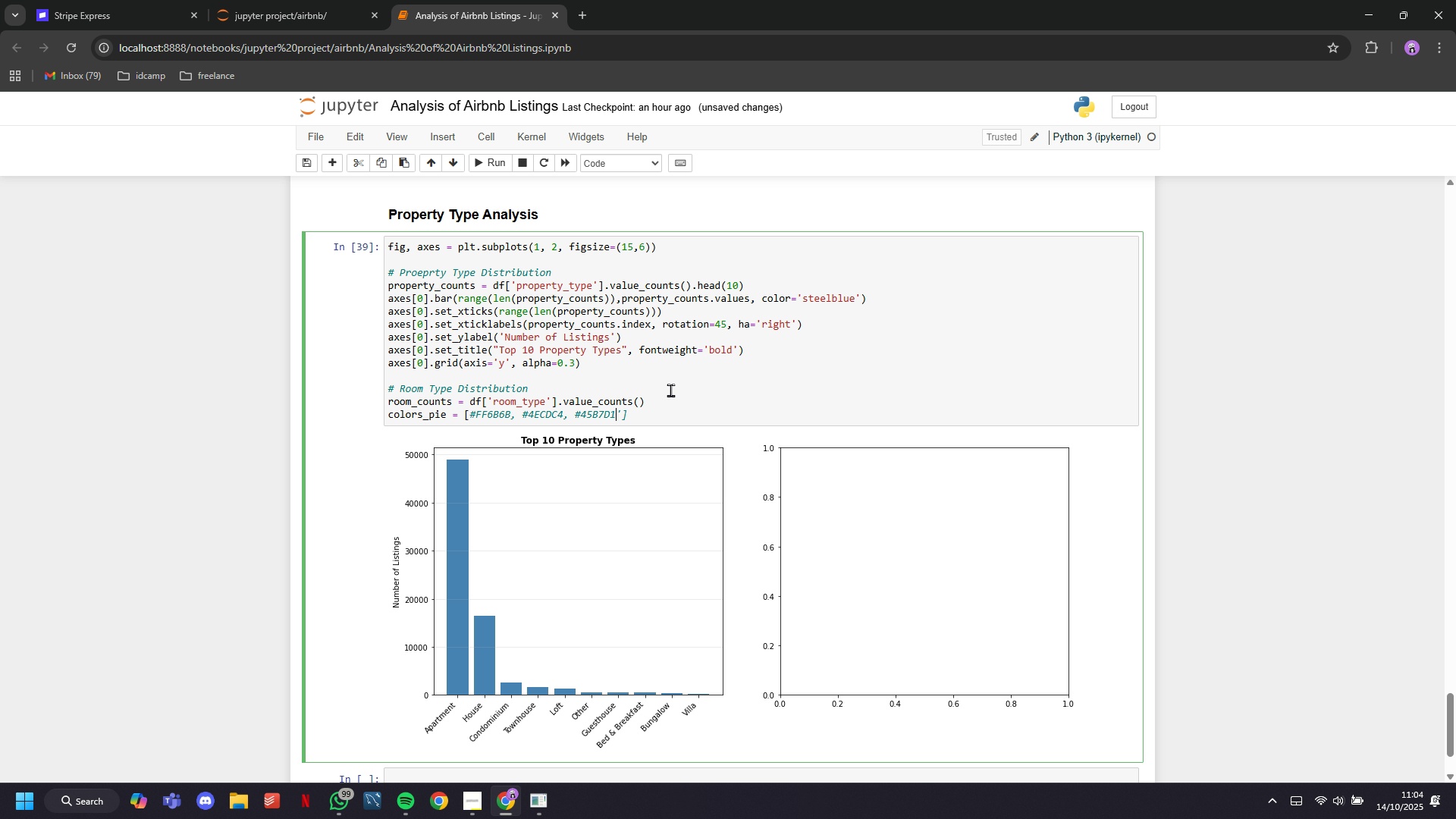 
hold_key(key=ArrowLeft, duration=0.69)
 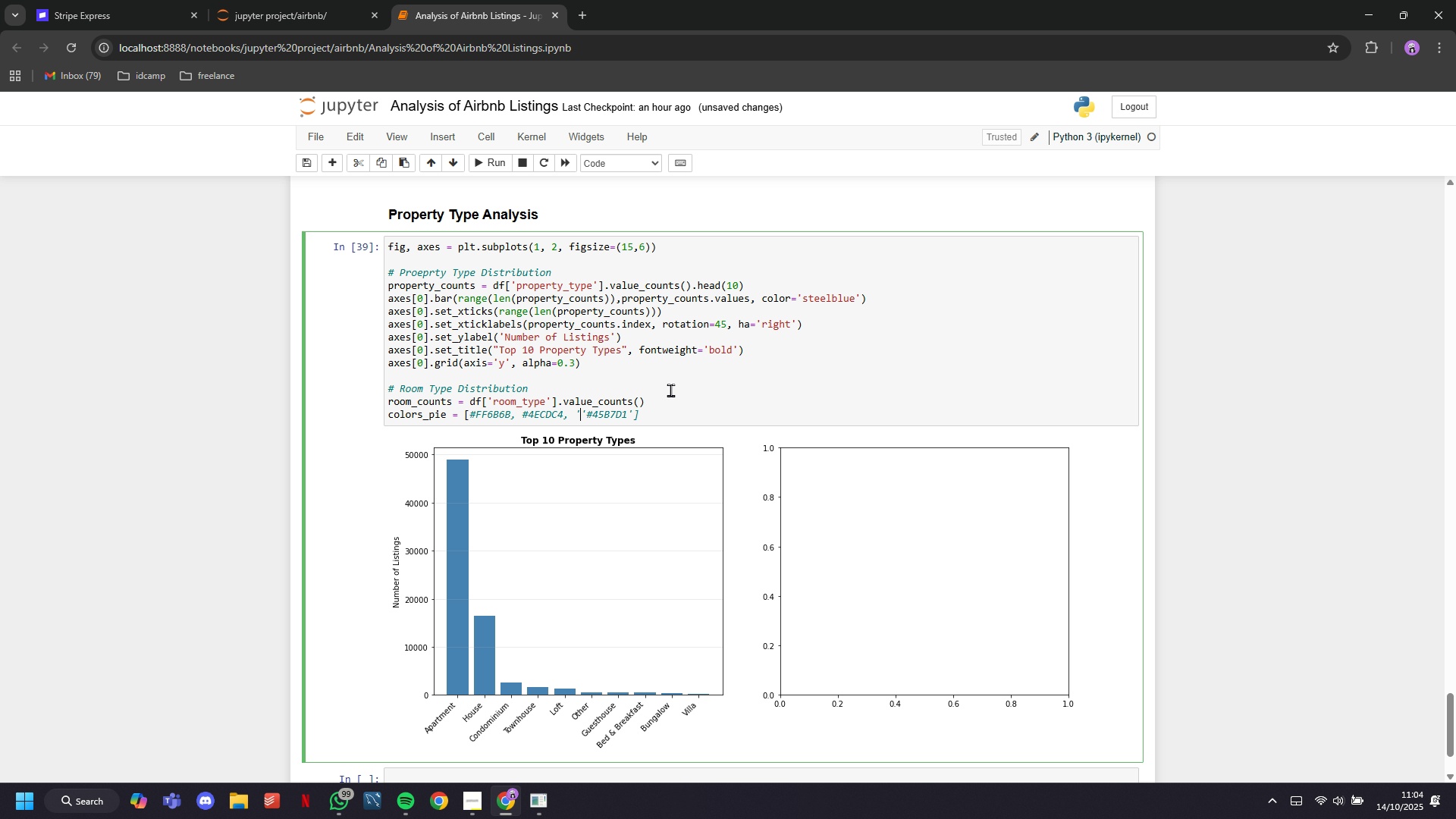 
key(Quote)
 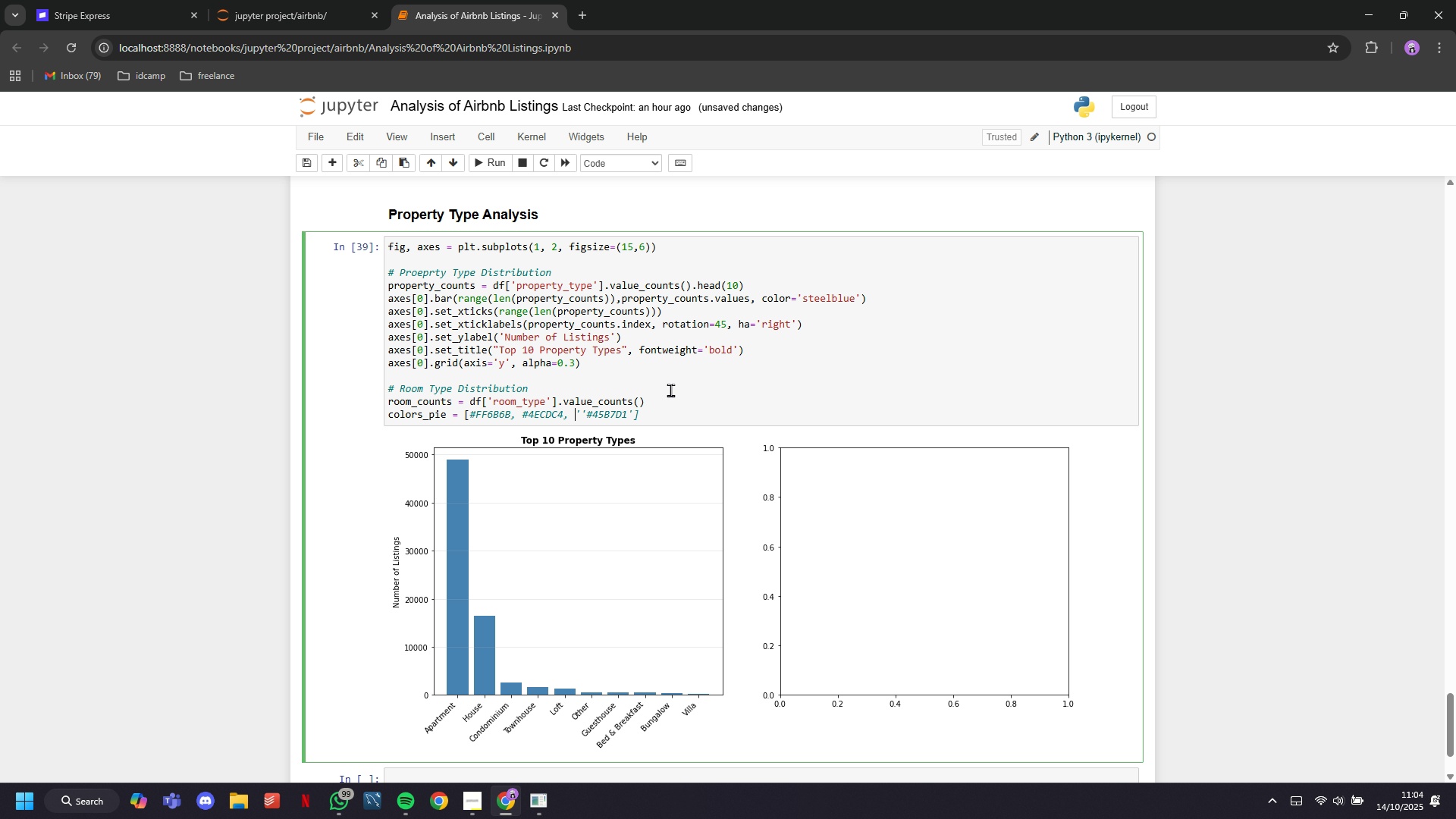 
key(ArrowLeft)
 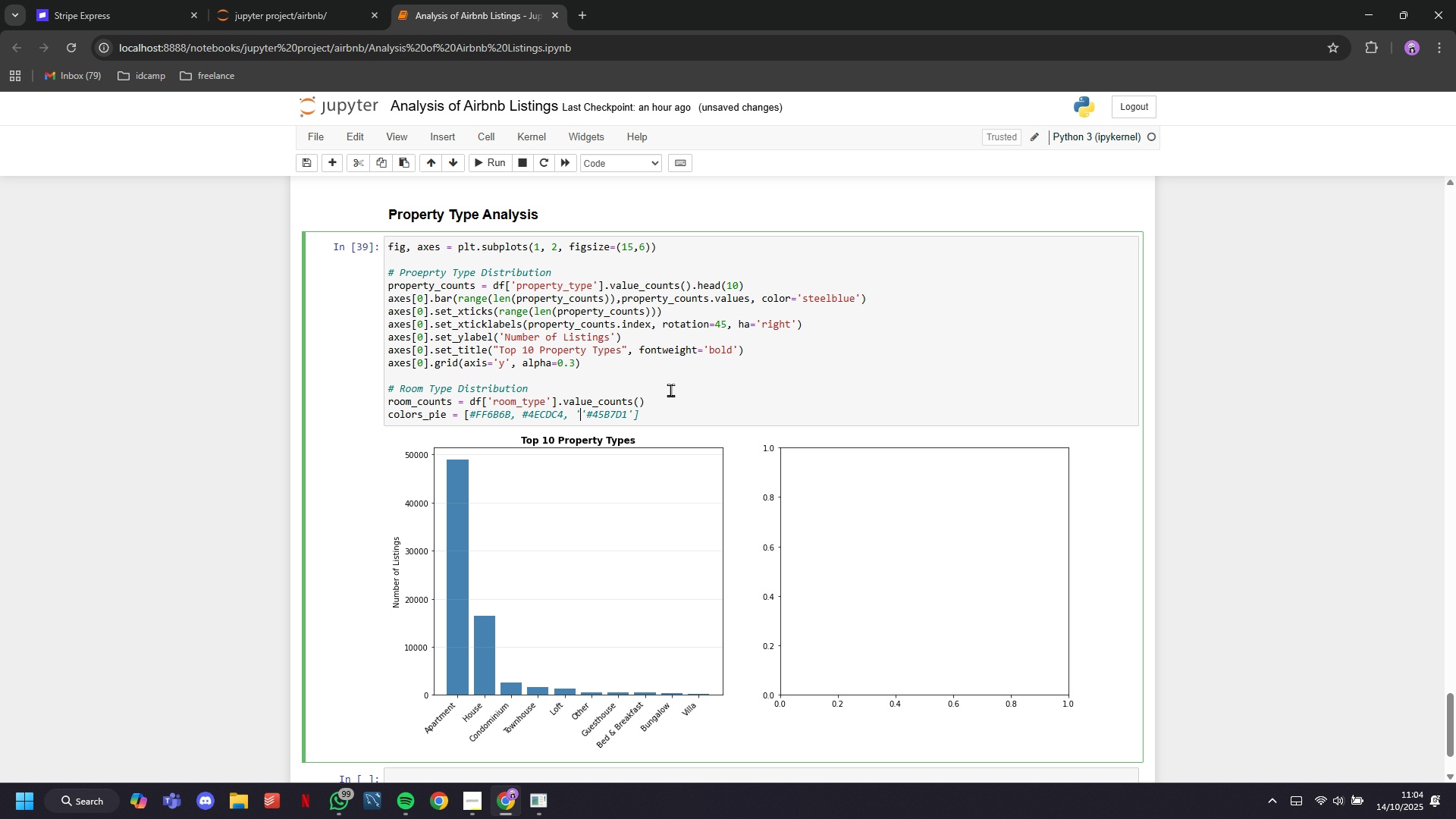 
key(ArrowRight)
 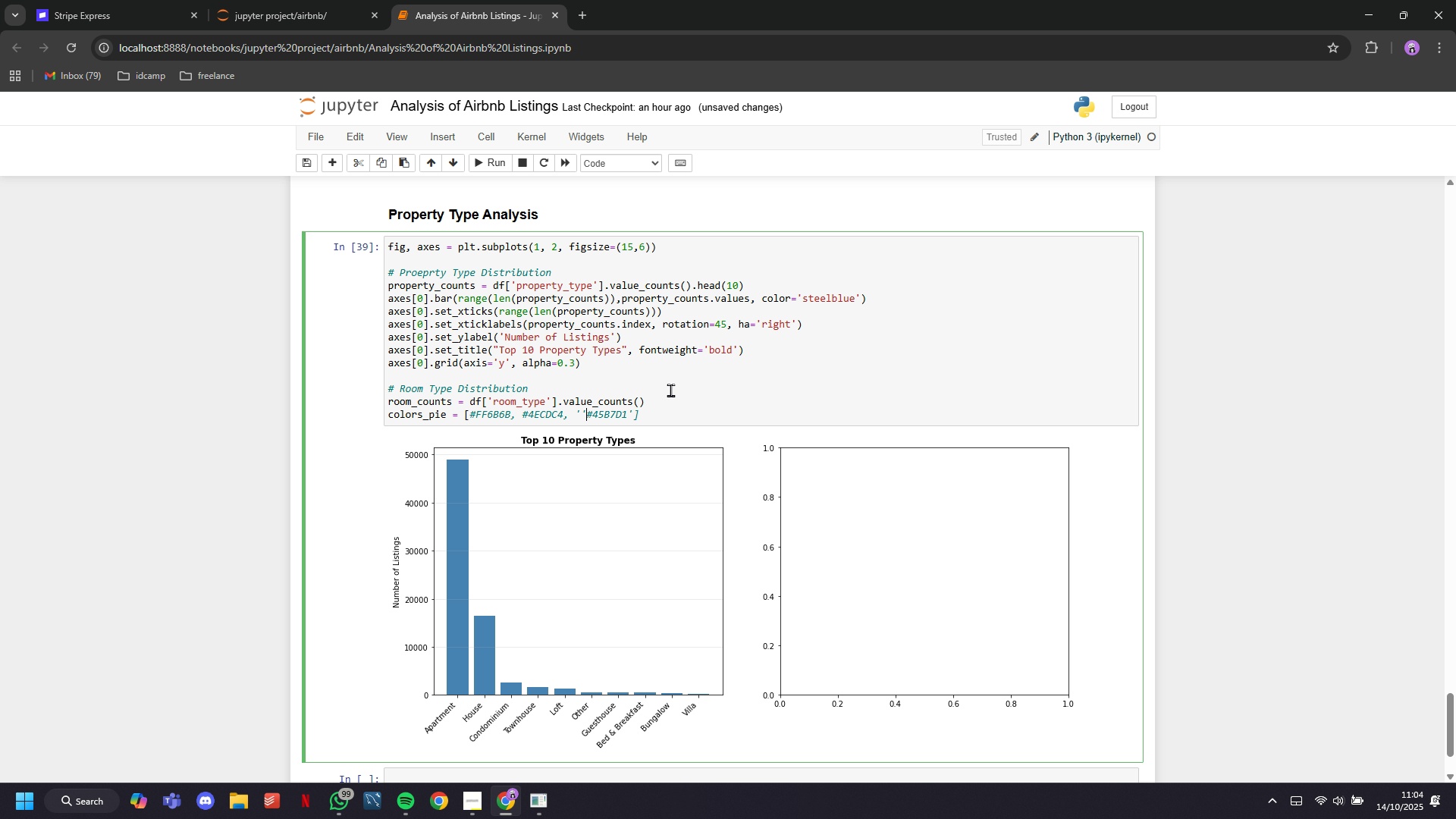 
key(ArrowRight)
 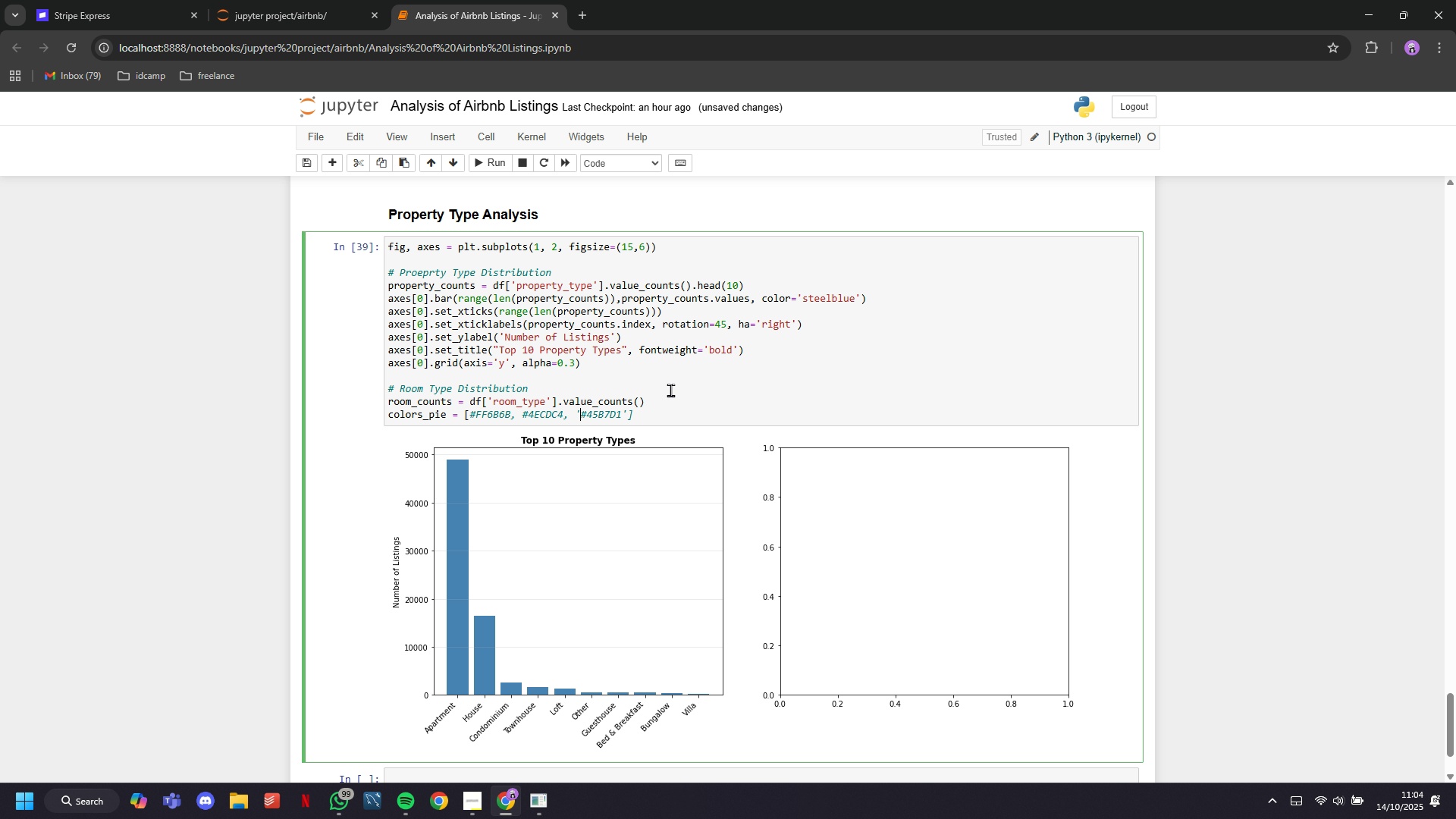 
key(Backspace)
 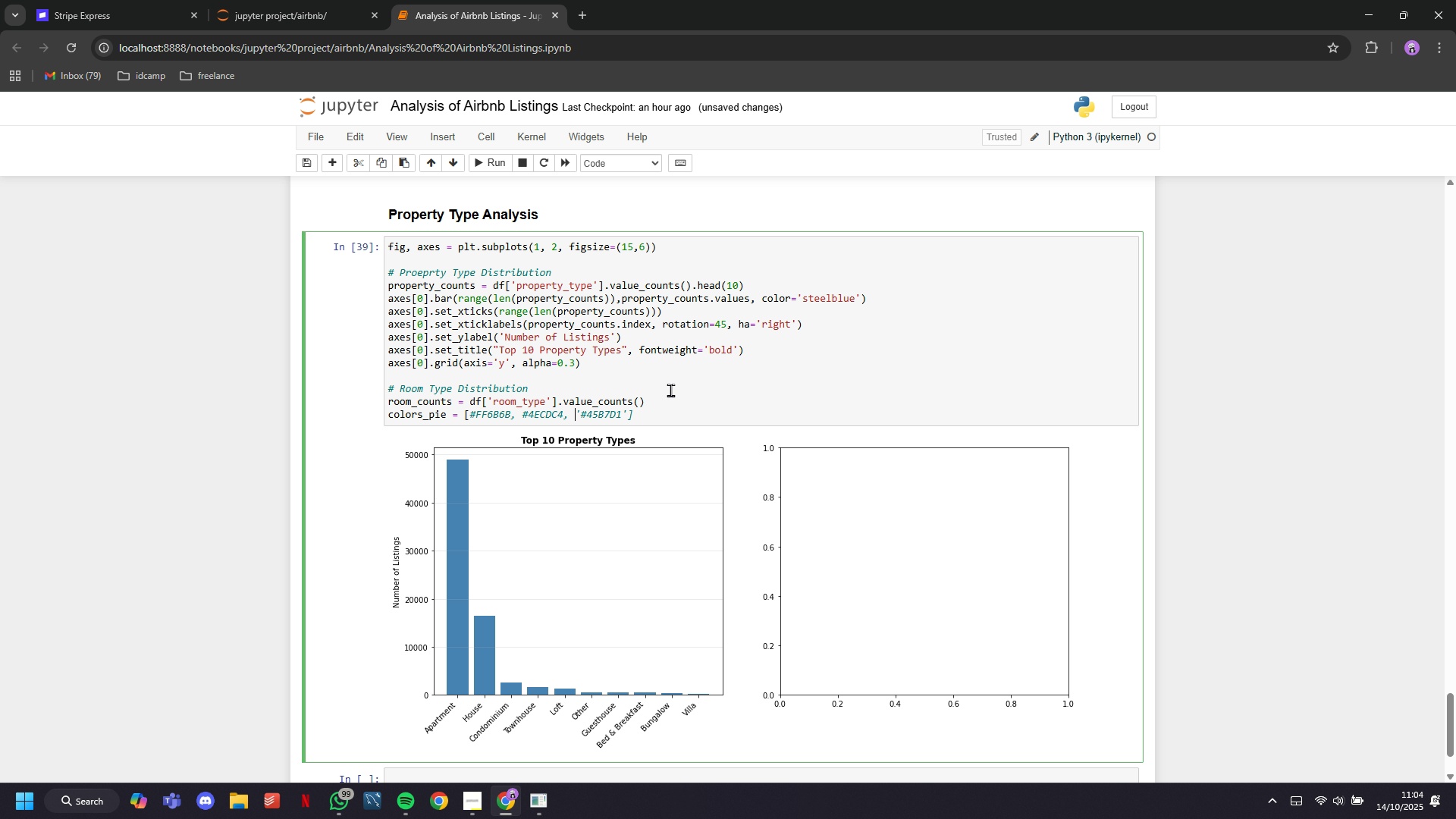 
key(ArrowLeft)
 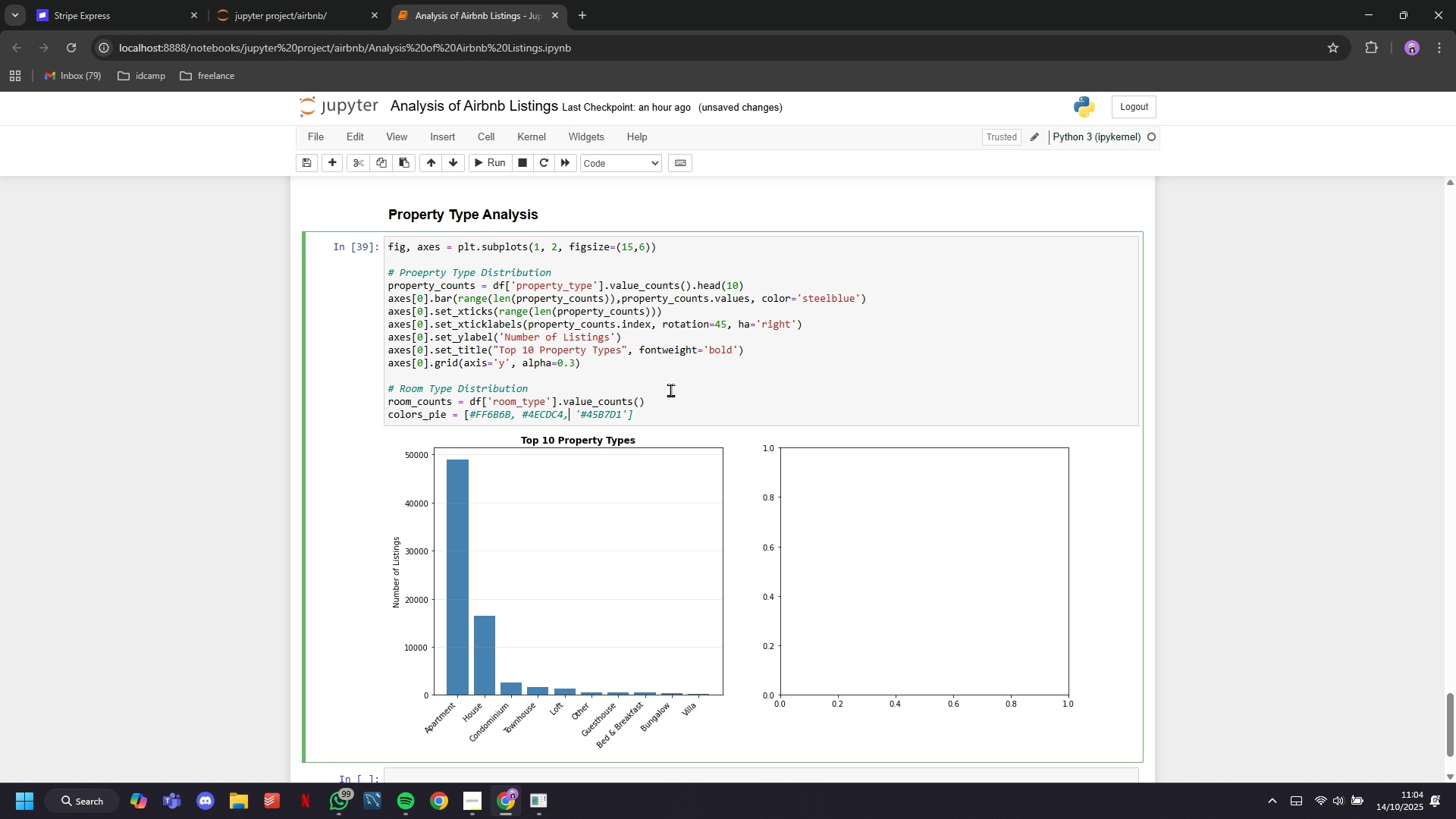 
key(ArrowLeft)
 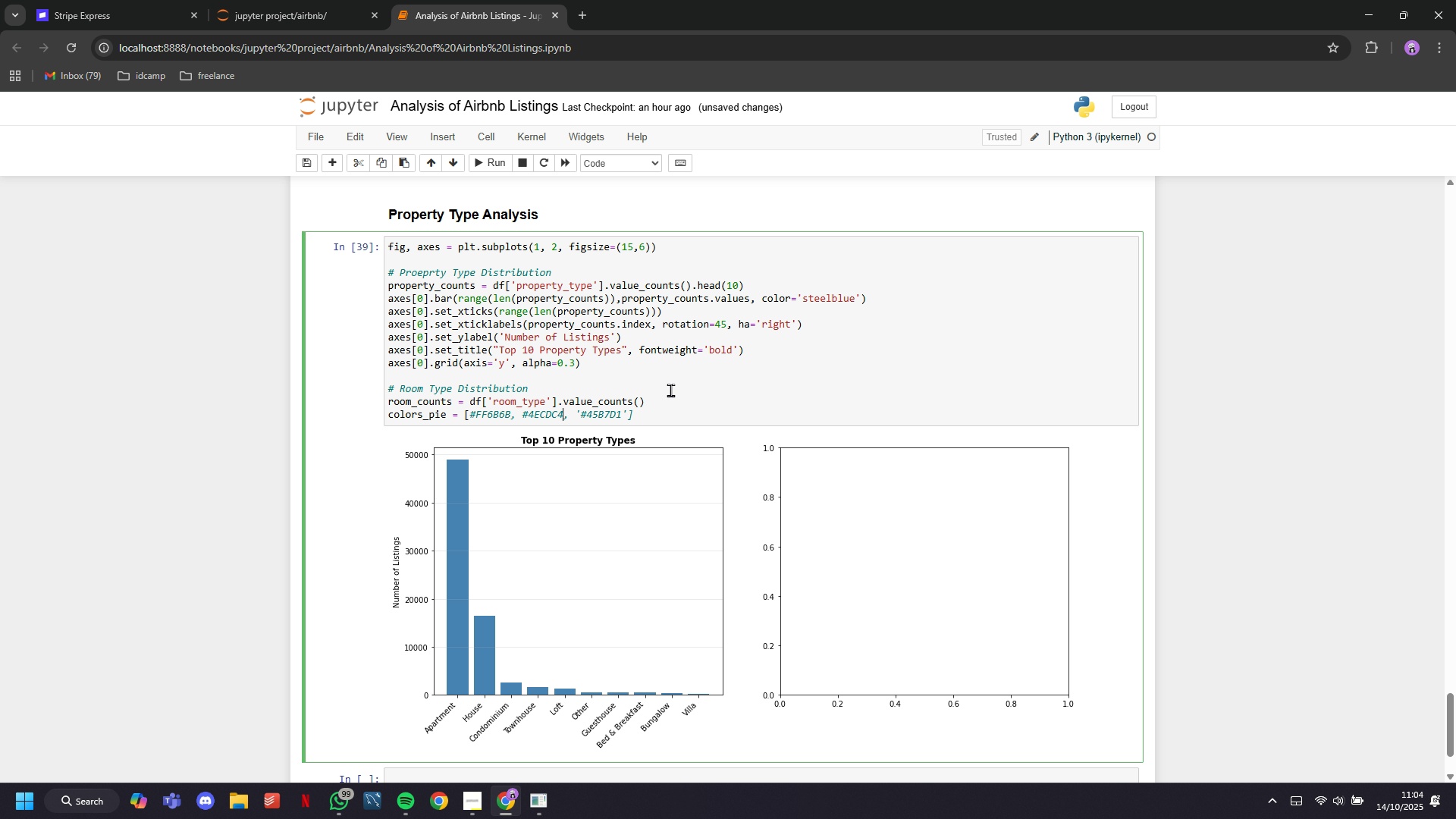 
key(ArrowLeft)
 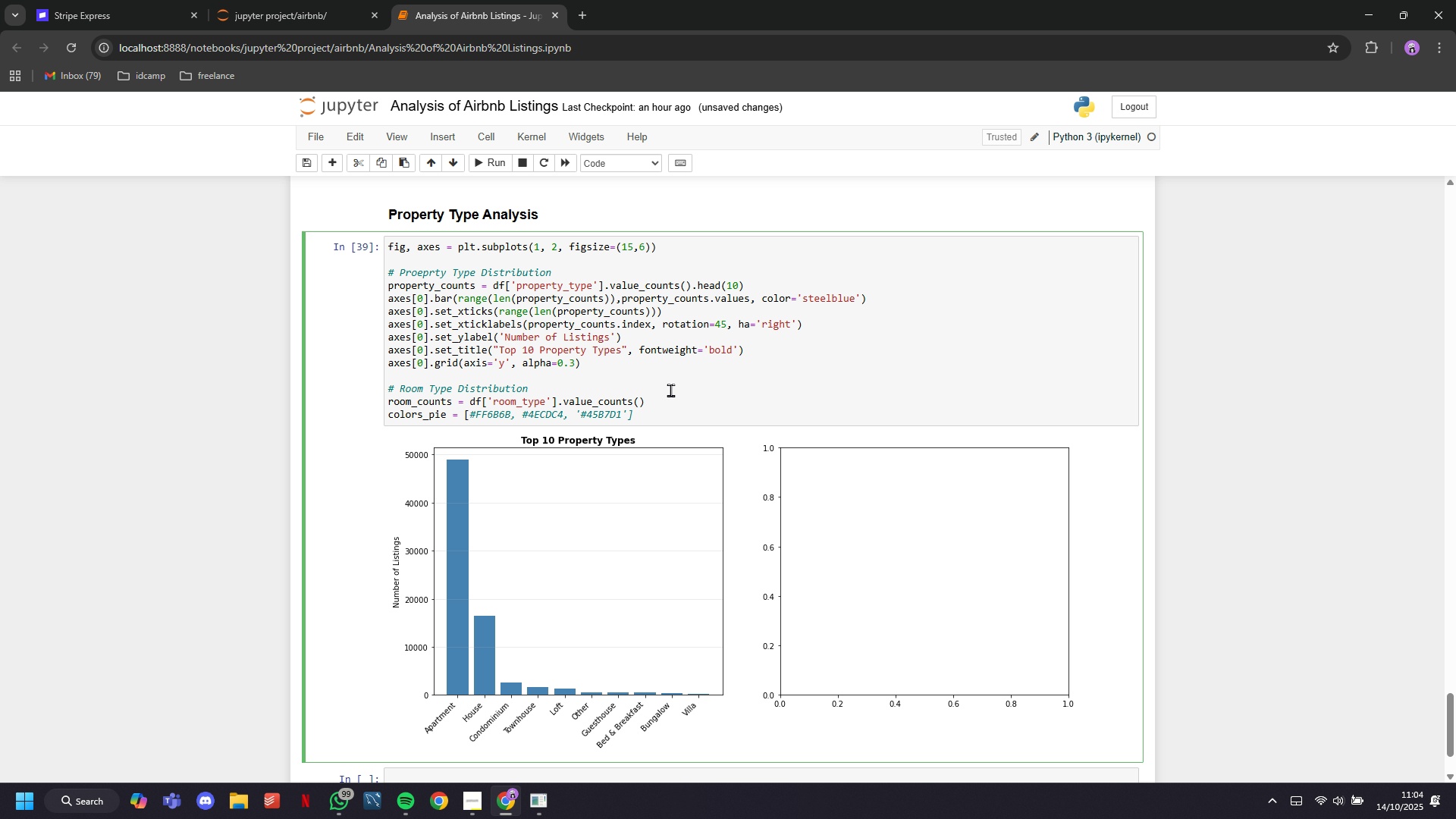 
key(Quote)
 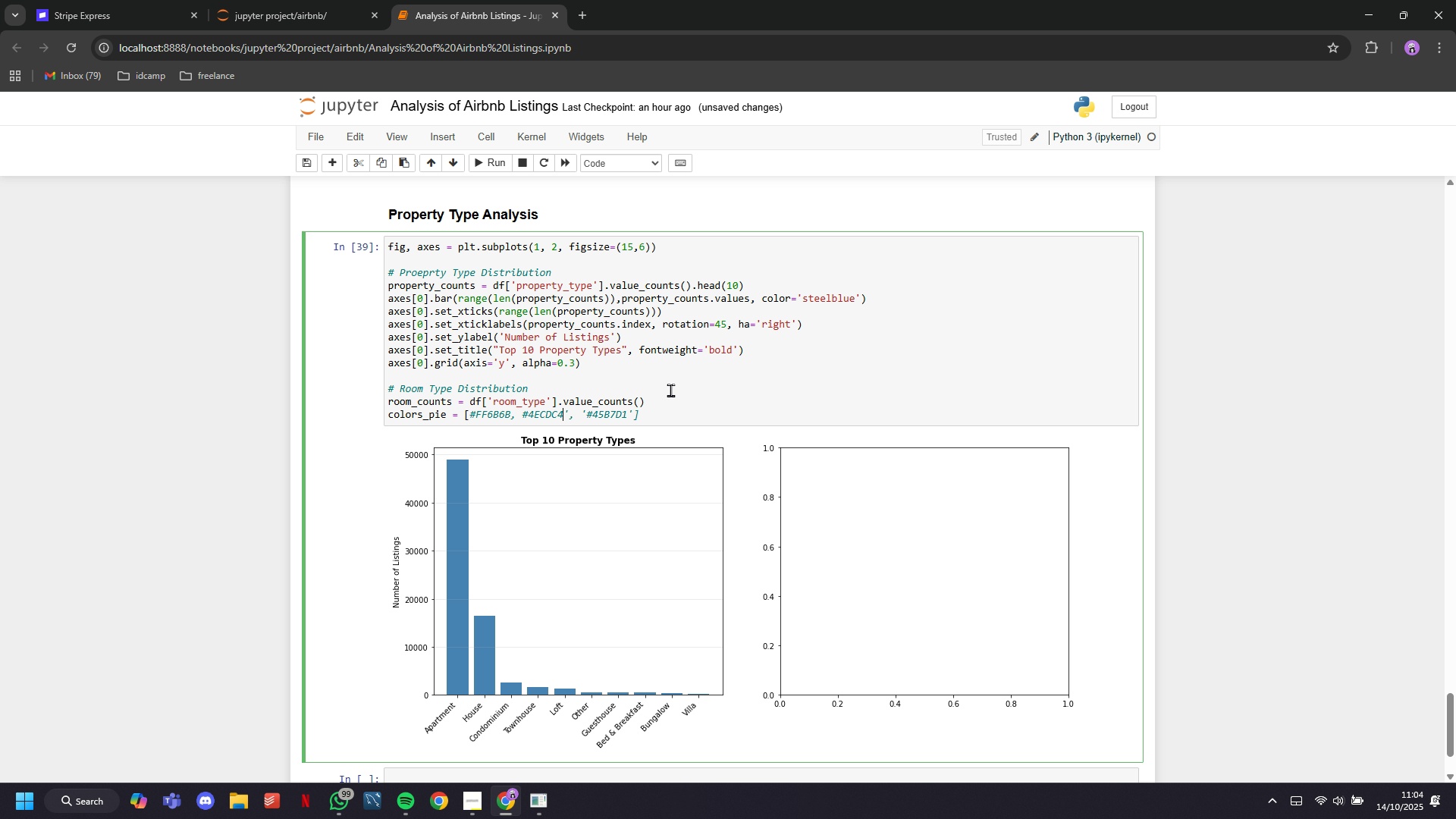 
hold_key(key=ArrowLeft, duration=0.63)
 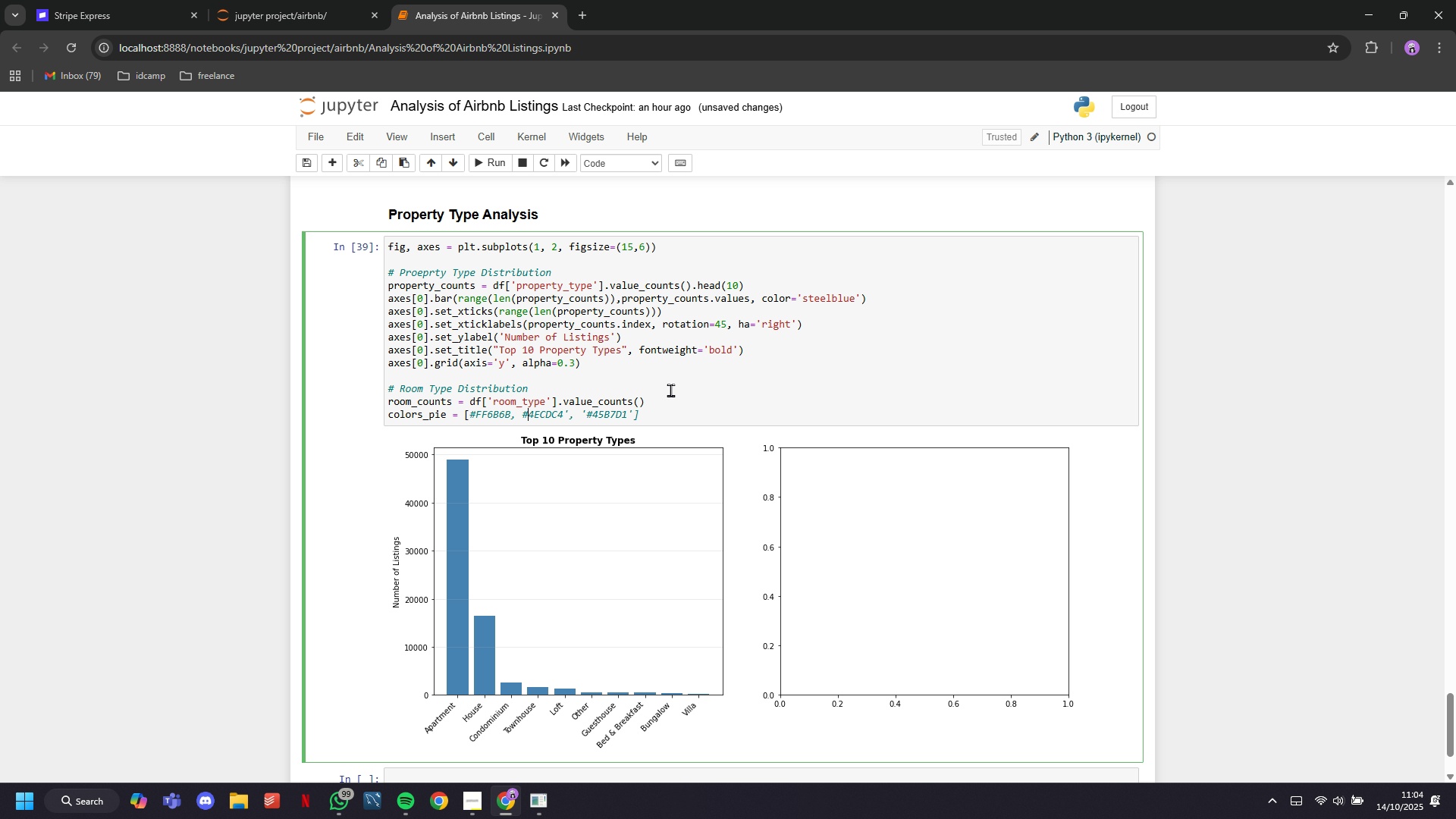 
key(ArrowLeft)
 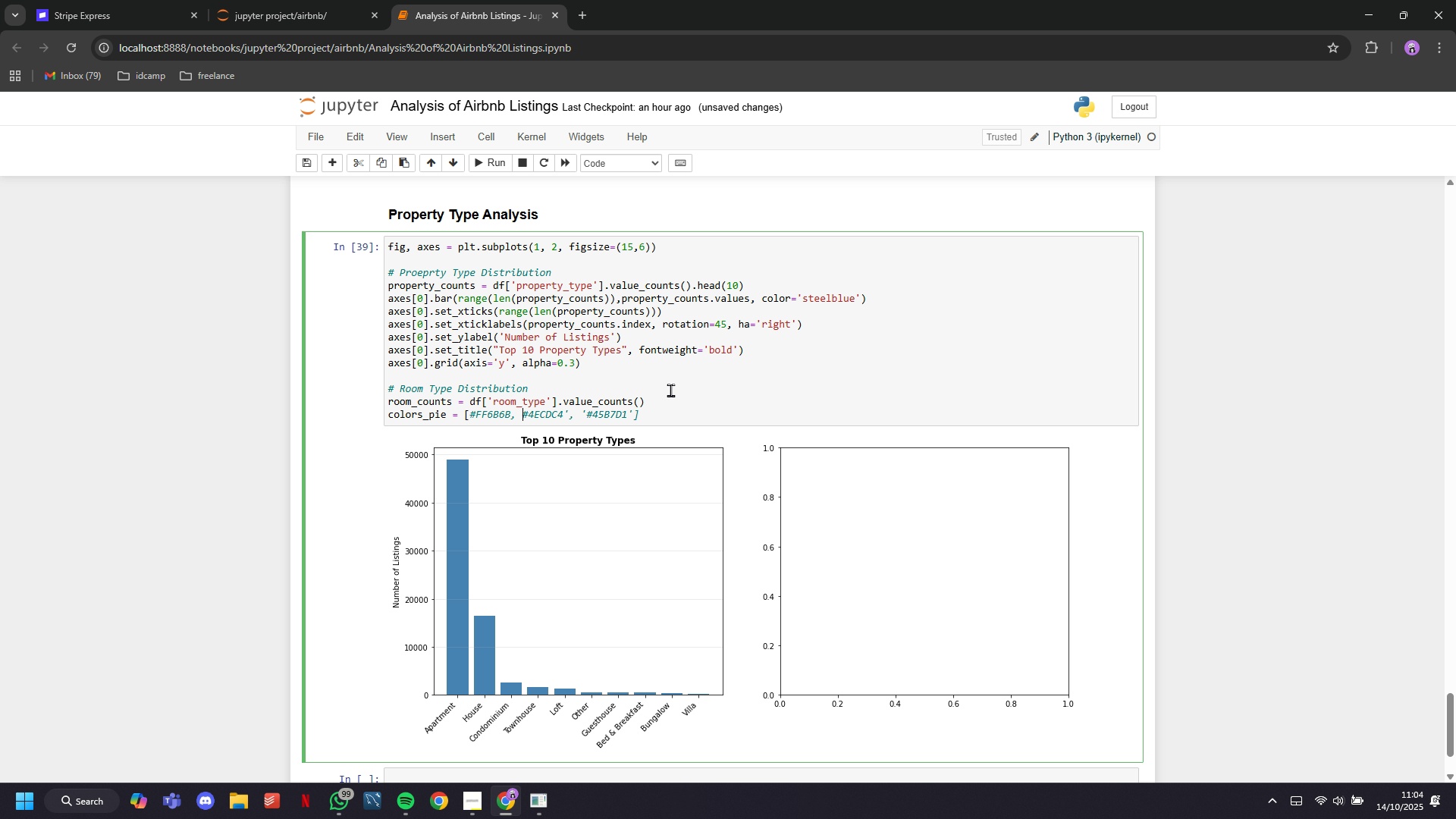 
key(ArrowLeft)
 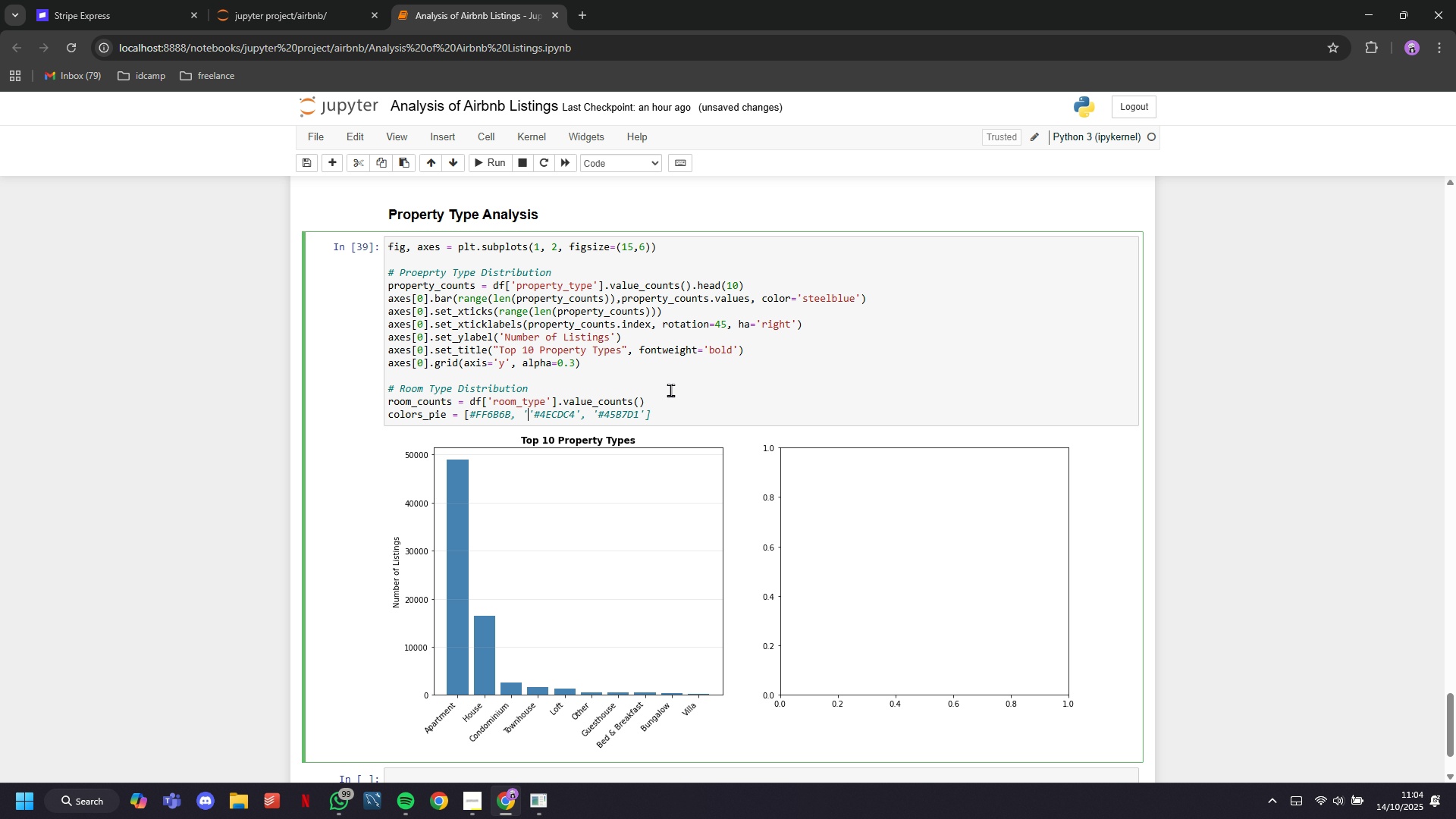 
key(Quote)
 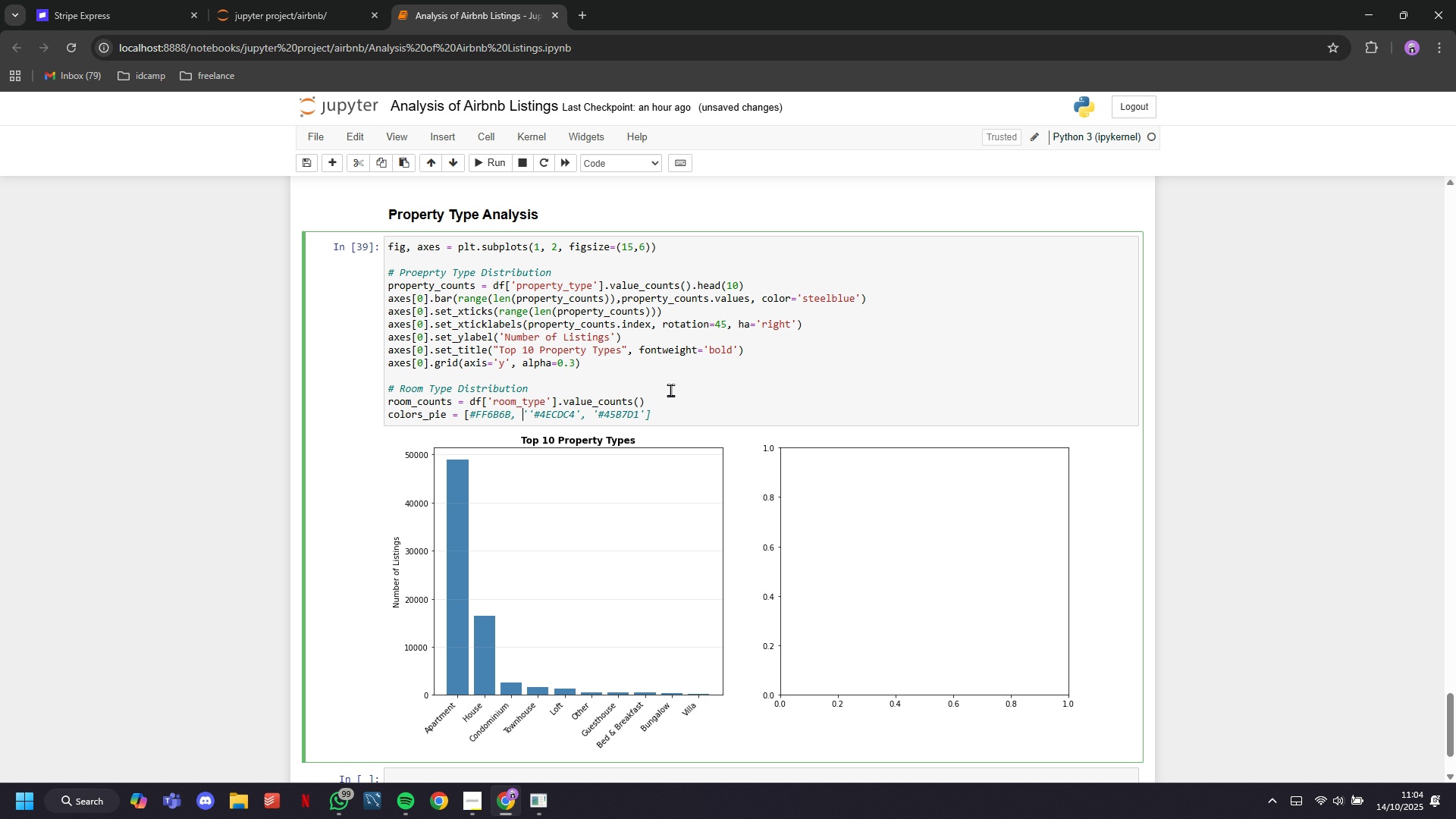 
key(ArrowLeft)
 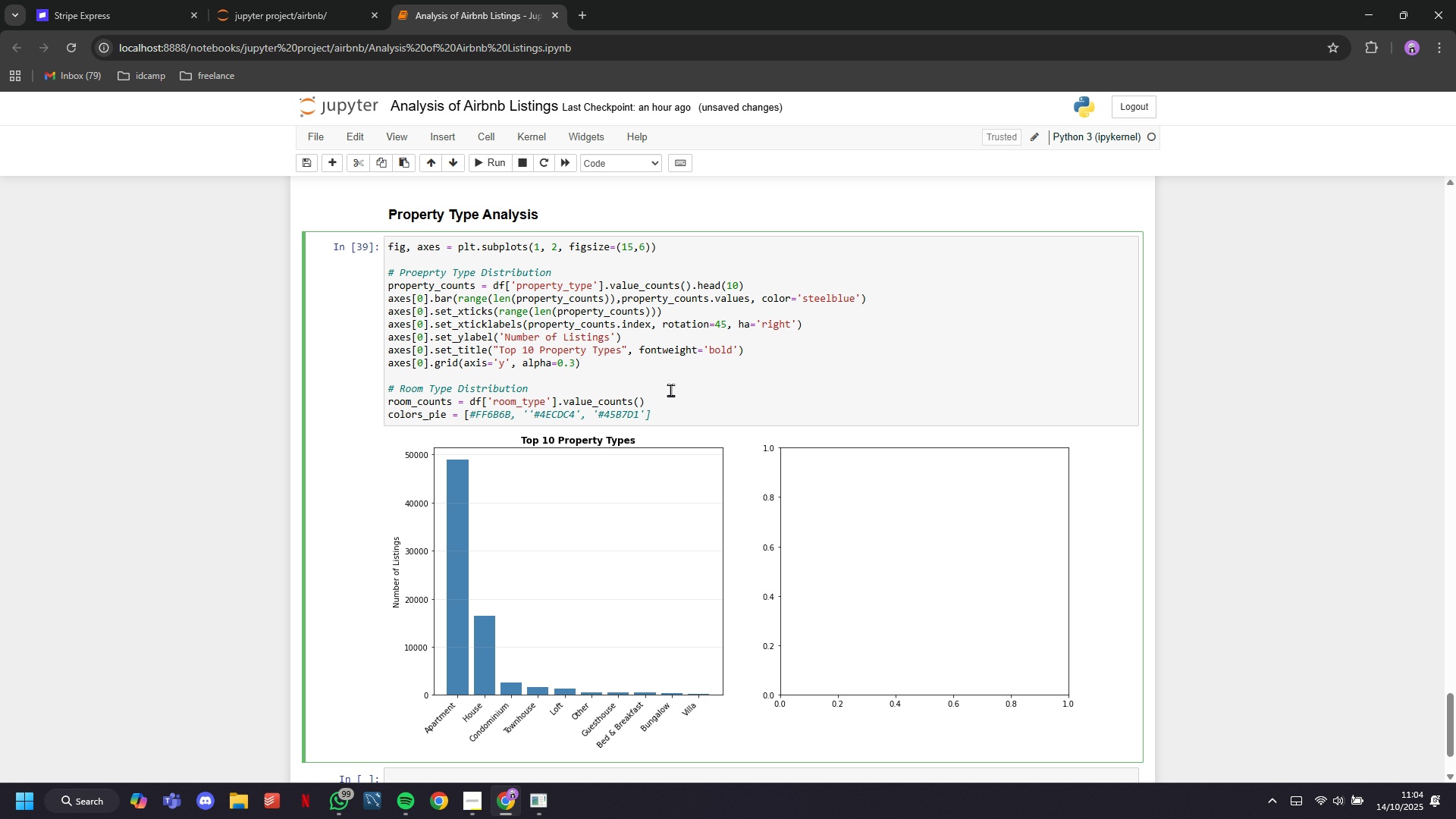 
key(ArrowRight)
 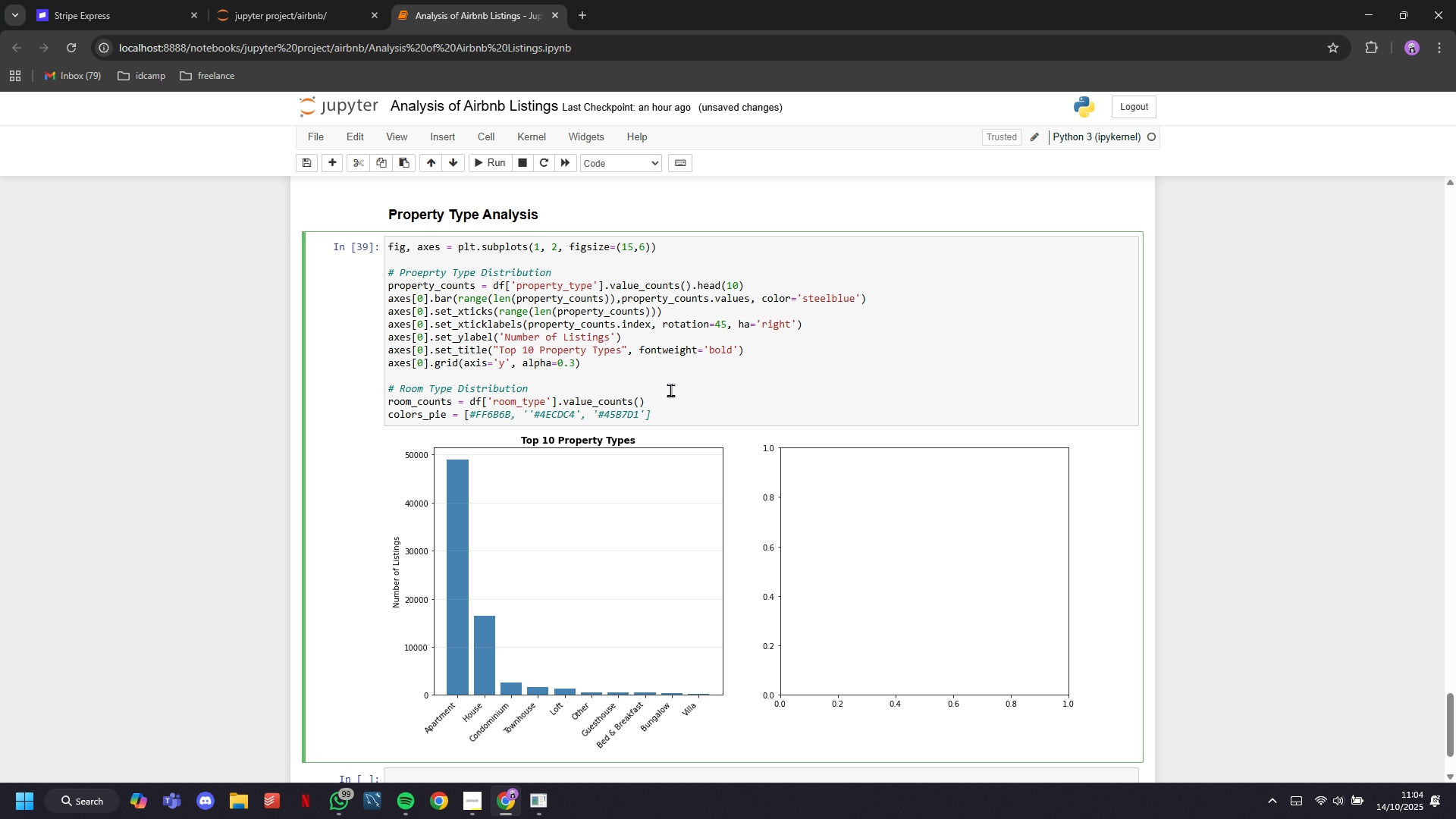 
key(Backspace)
 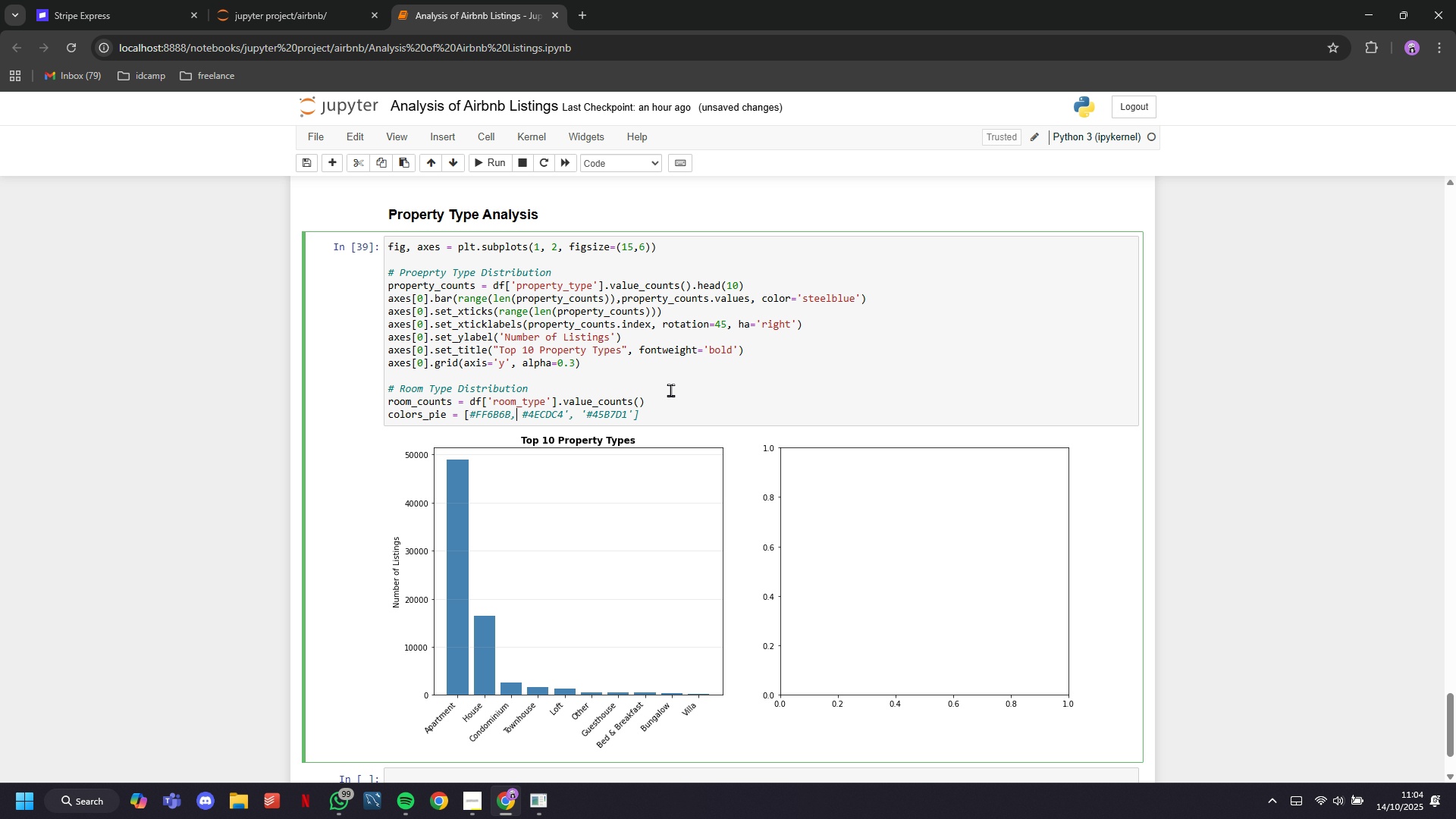 
key(ArrowLeft)
 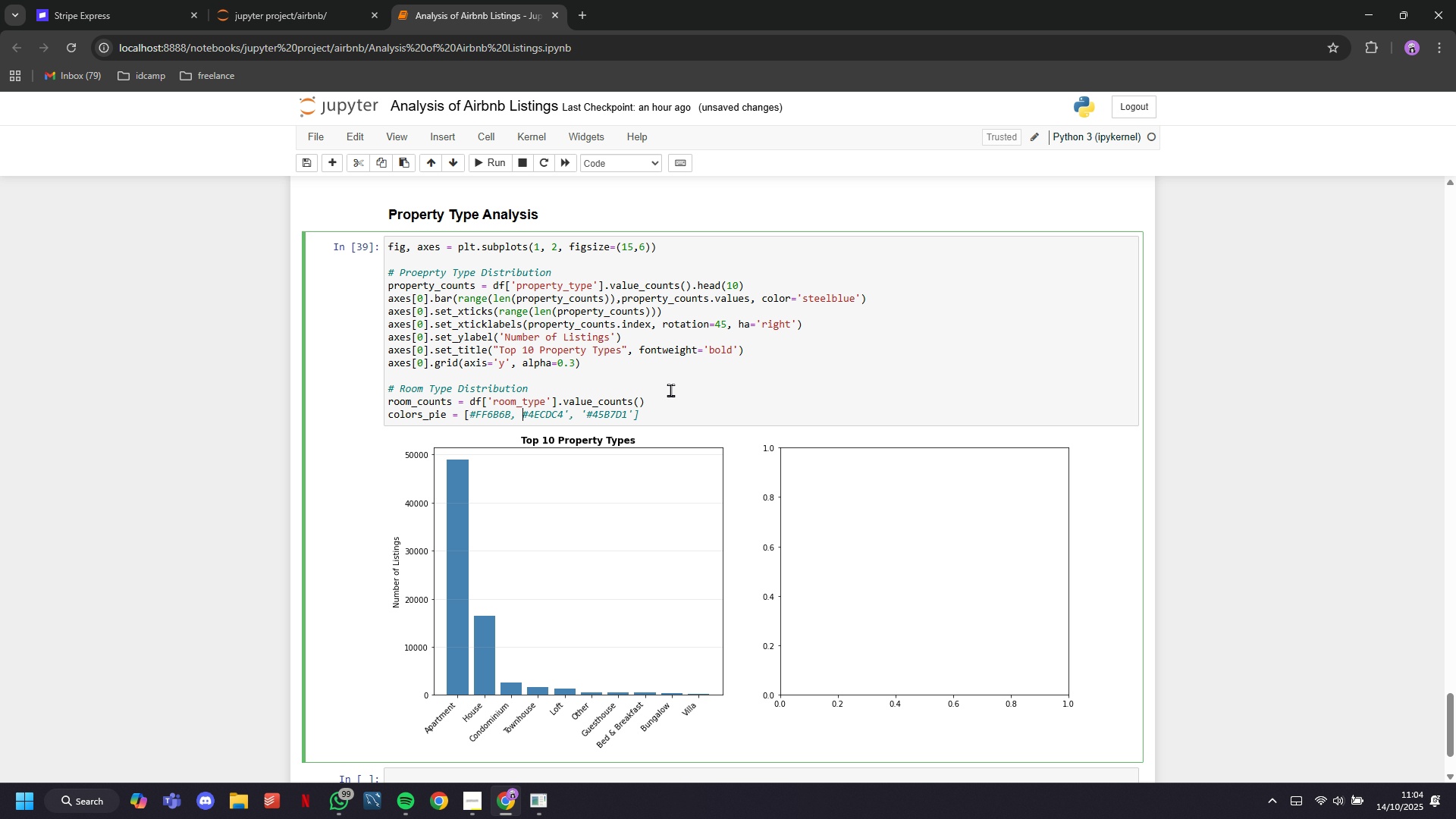 
key(ArrowRight)
 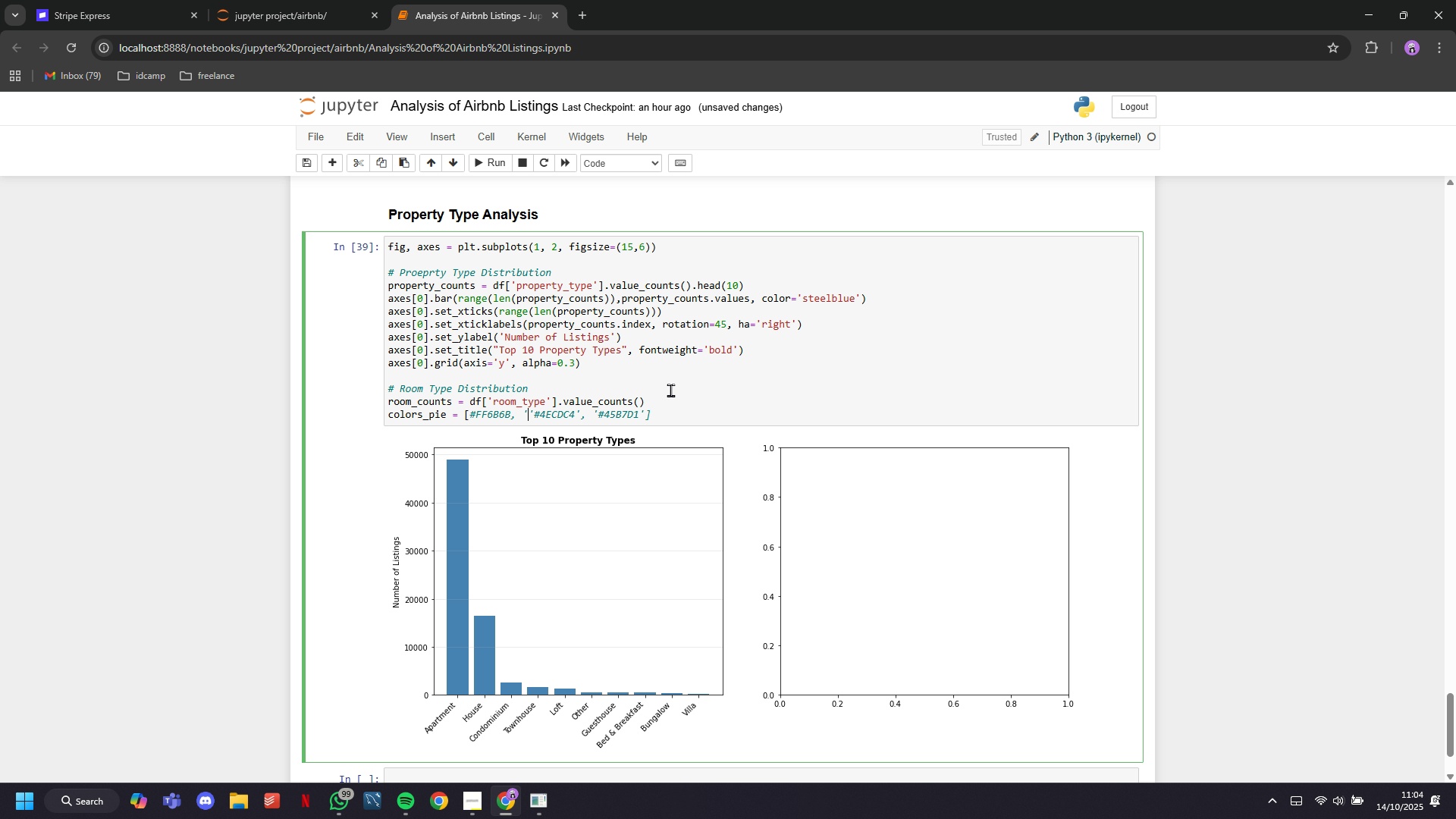 
key(Quote)
 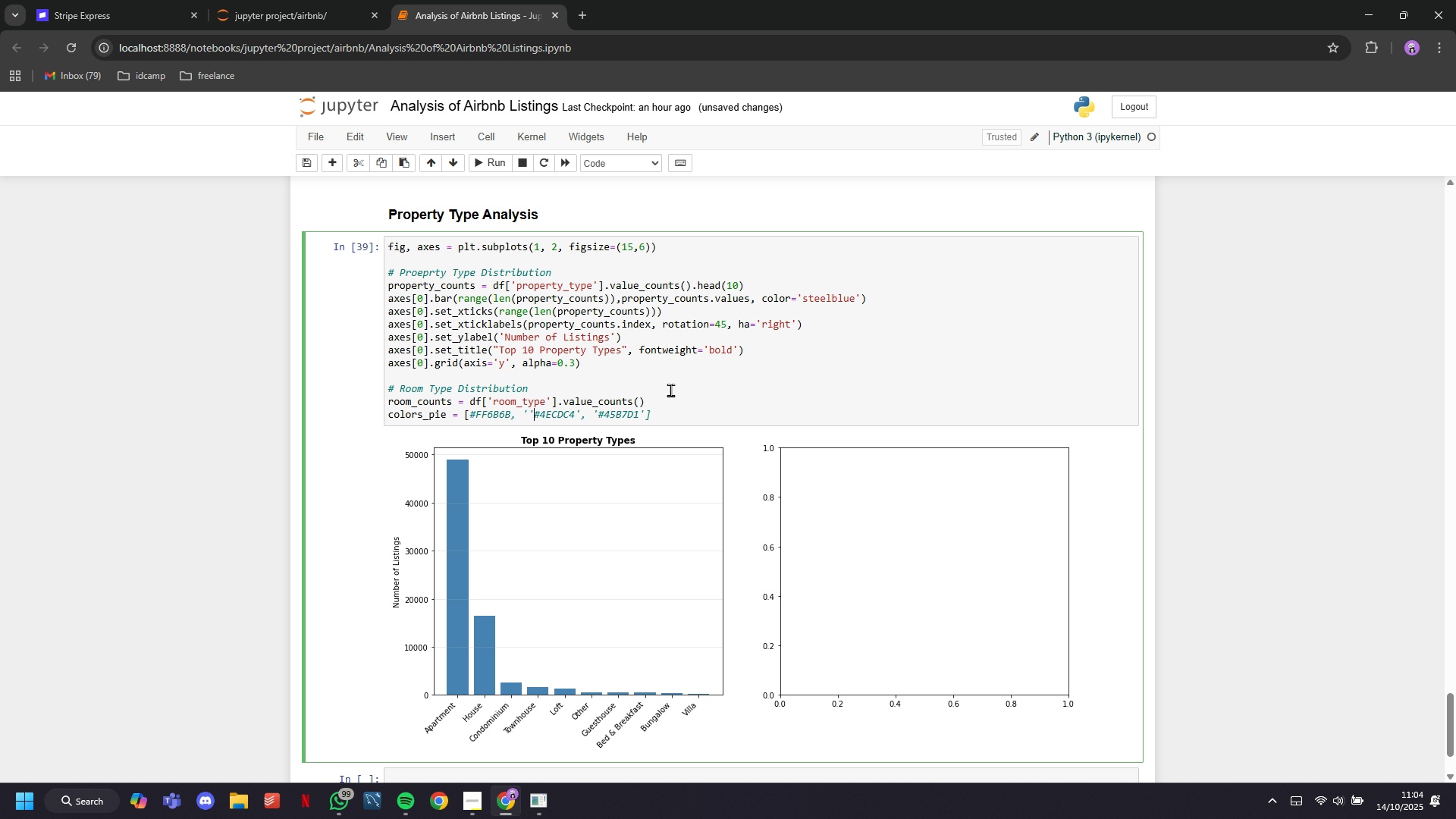 
key(ArrowRight)
 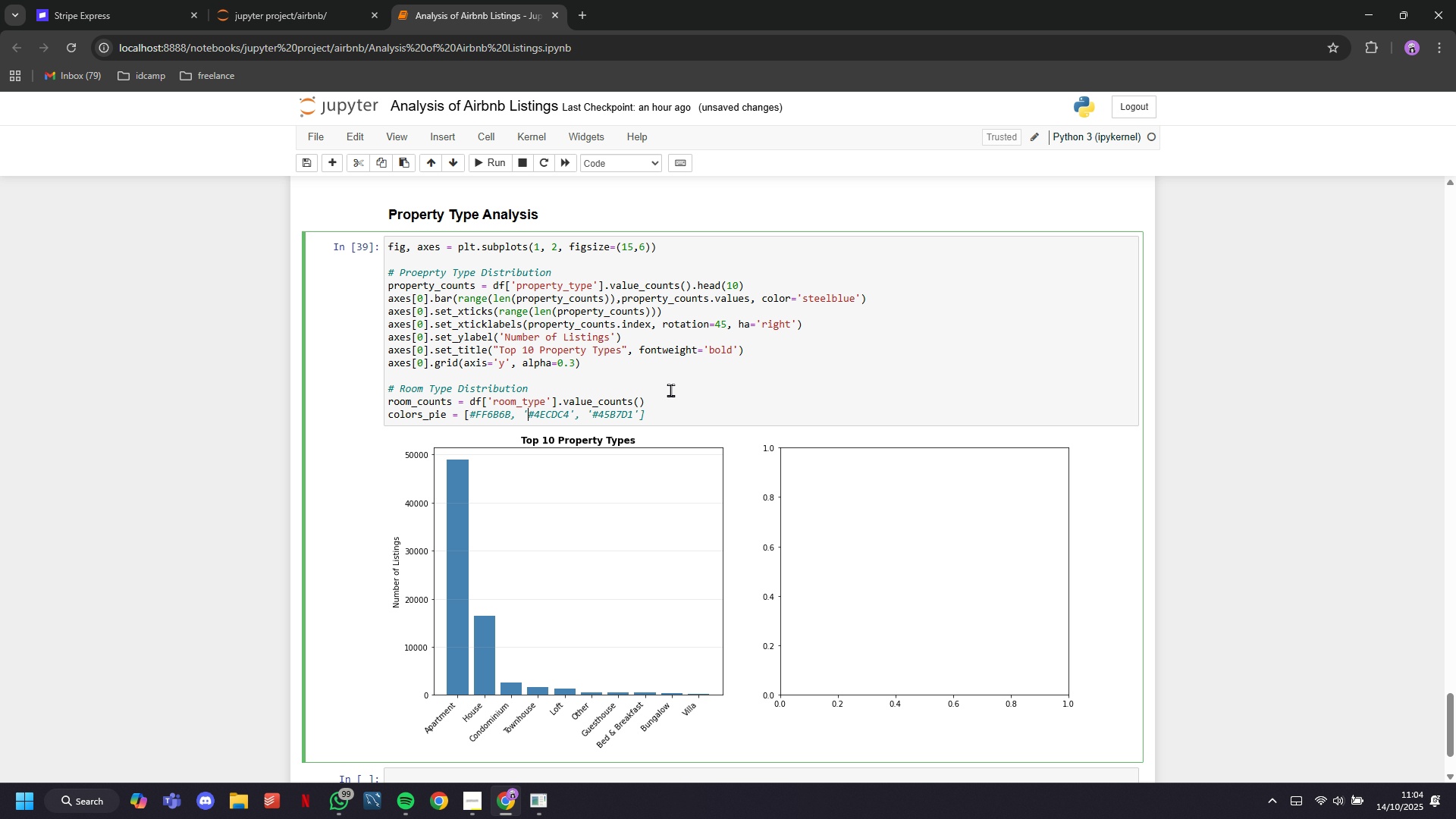 
key(Backspace)
 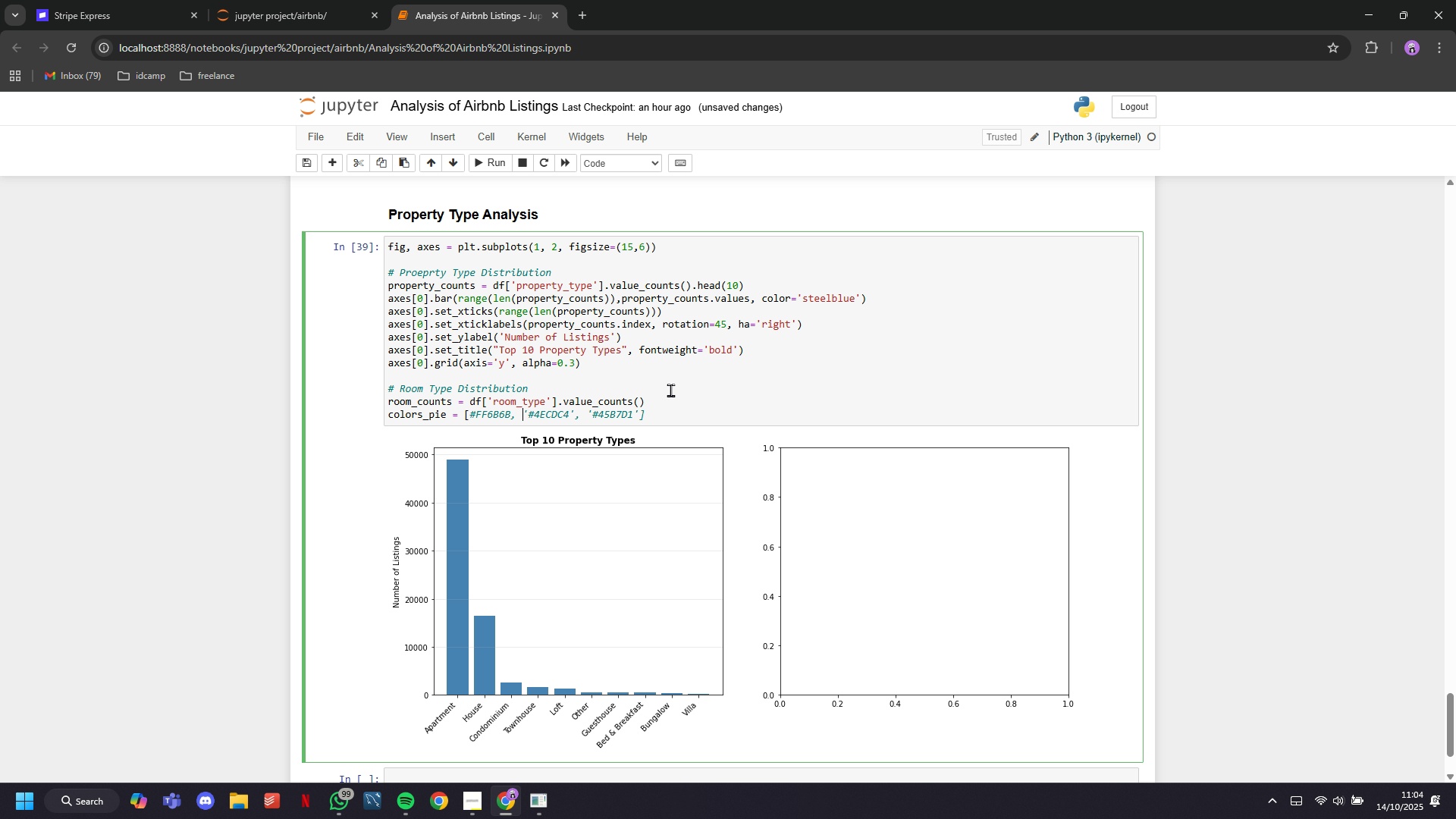 
key(ArrowLeft)
 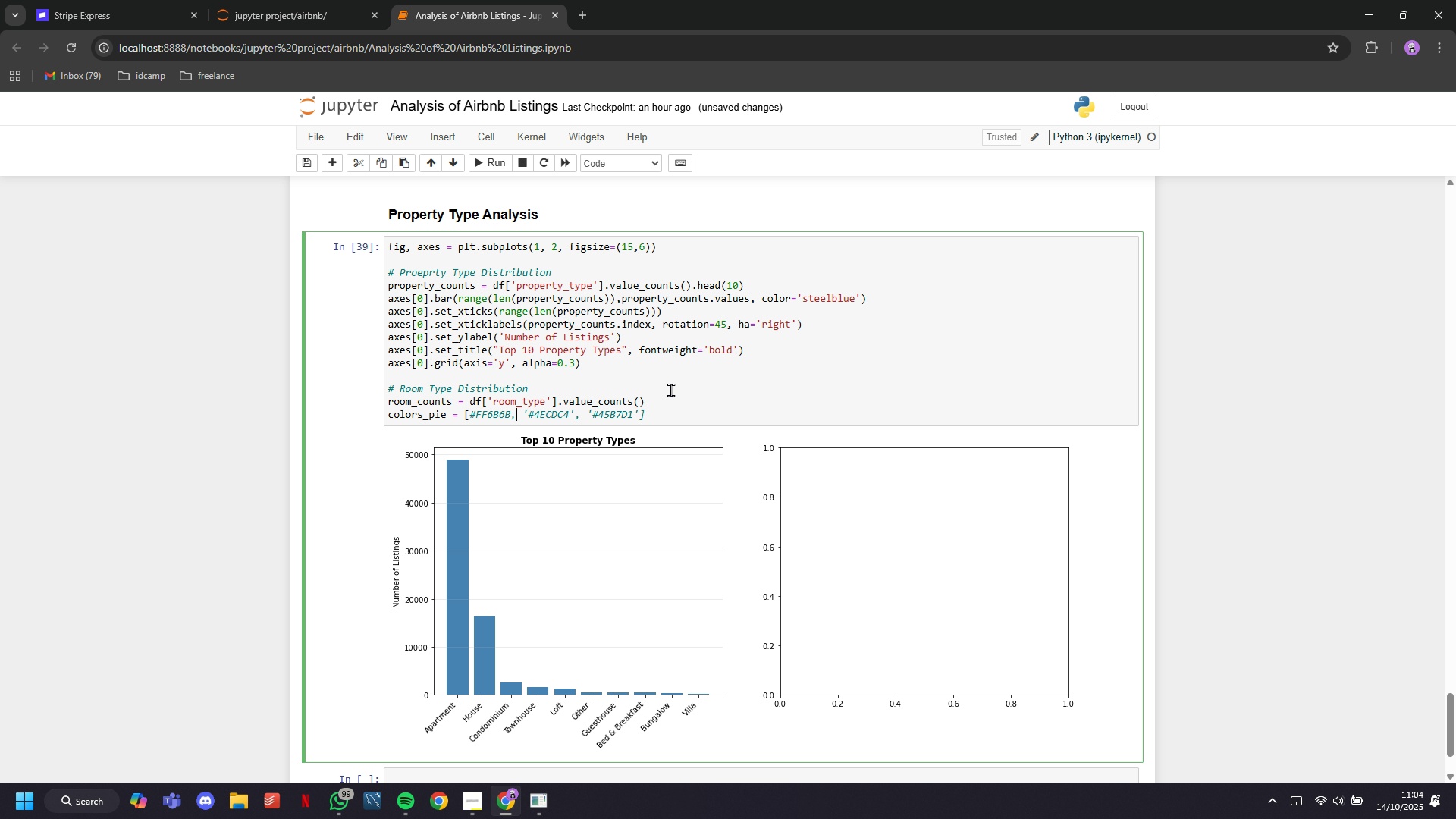 
key(ArrowLeft)
 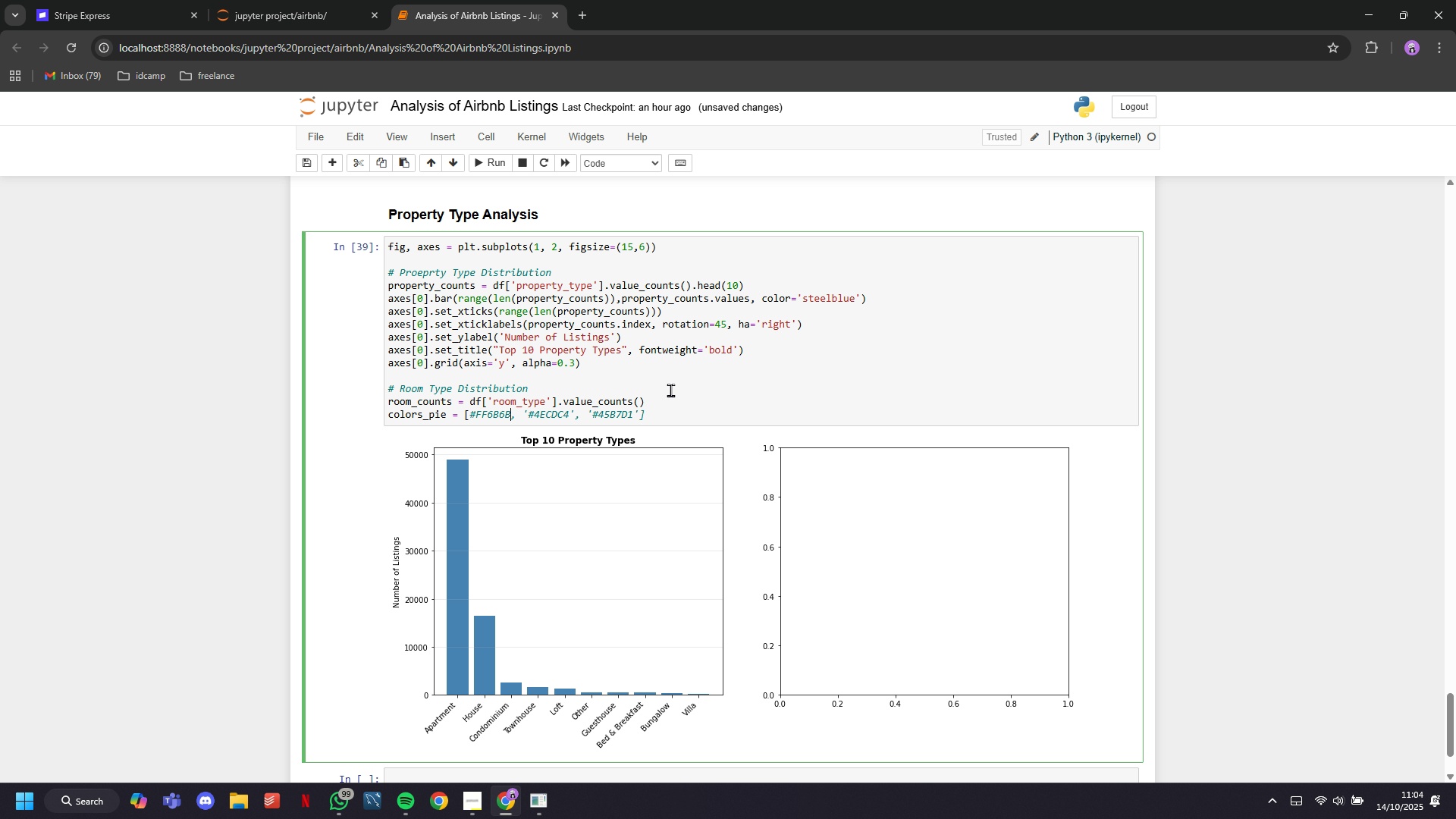 
key(ArrowLeft)
 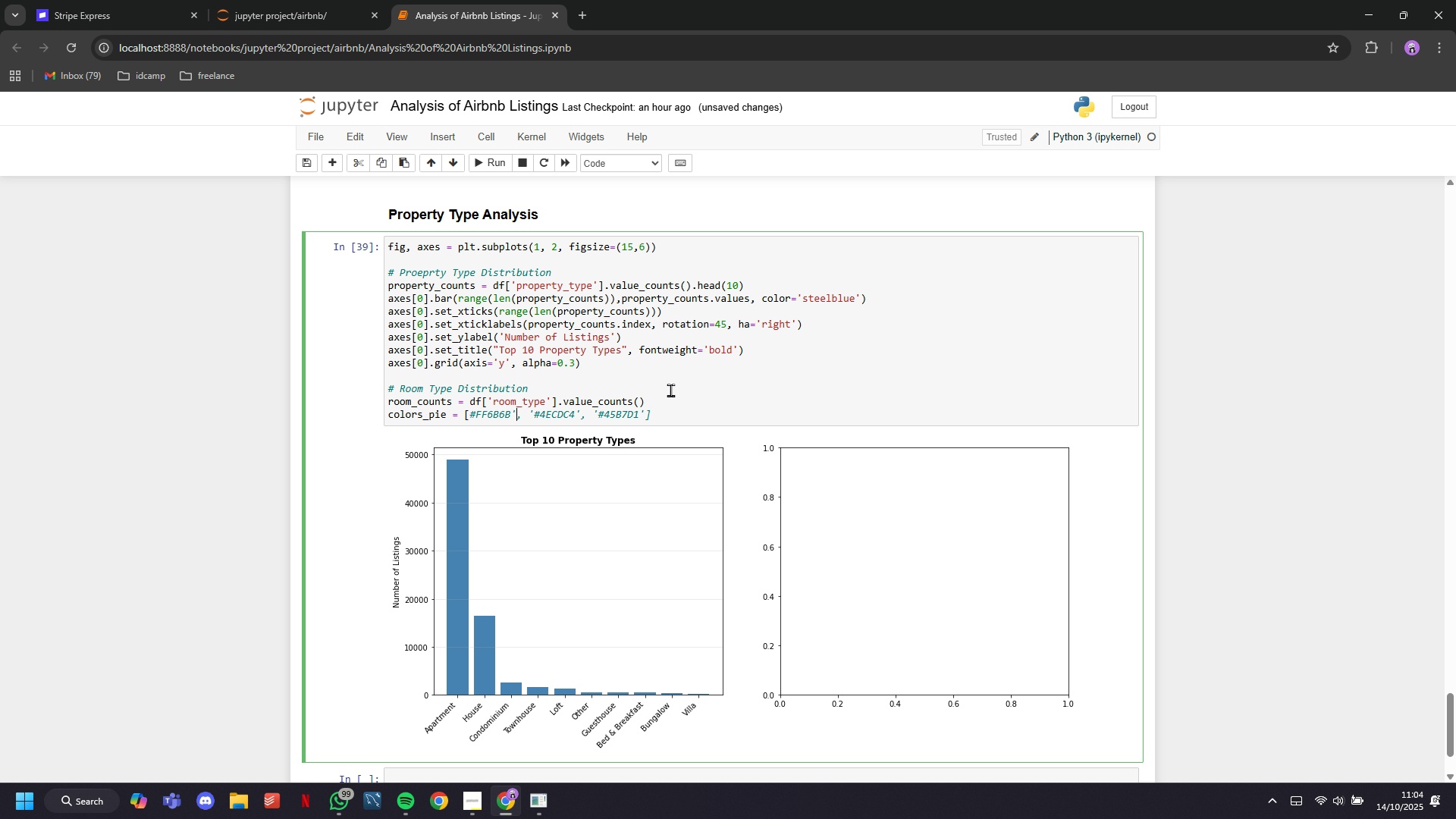 
key(Quote)
 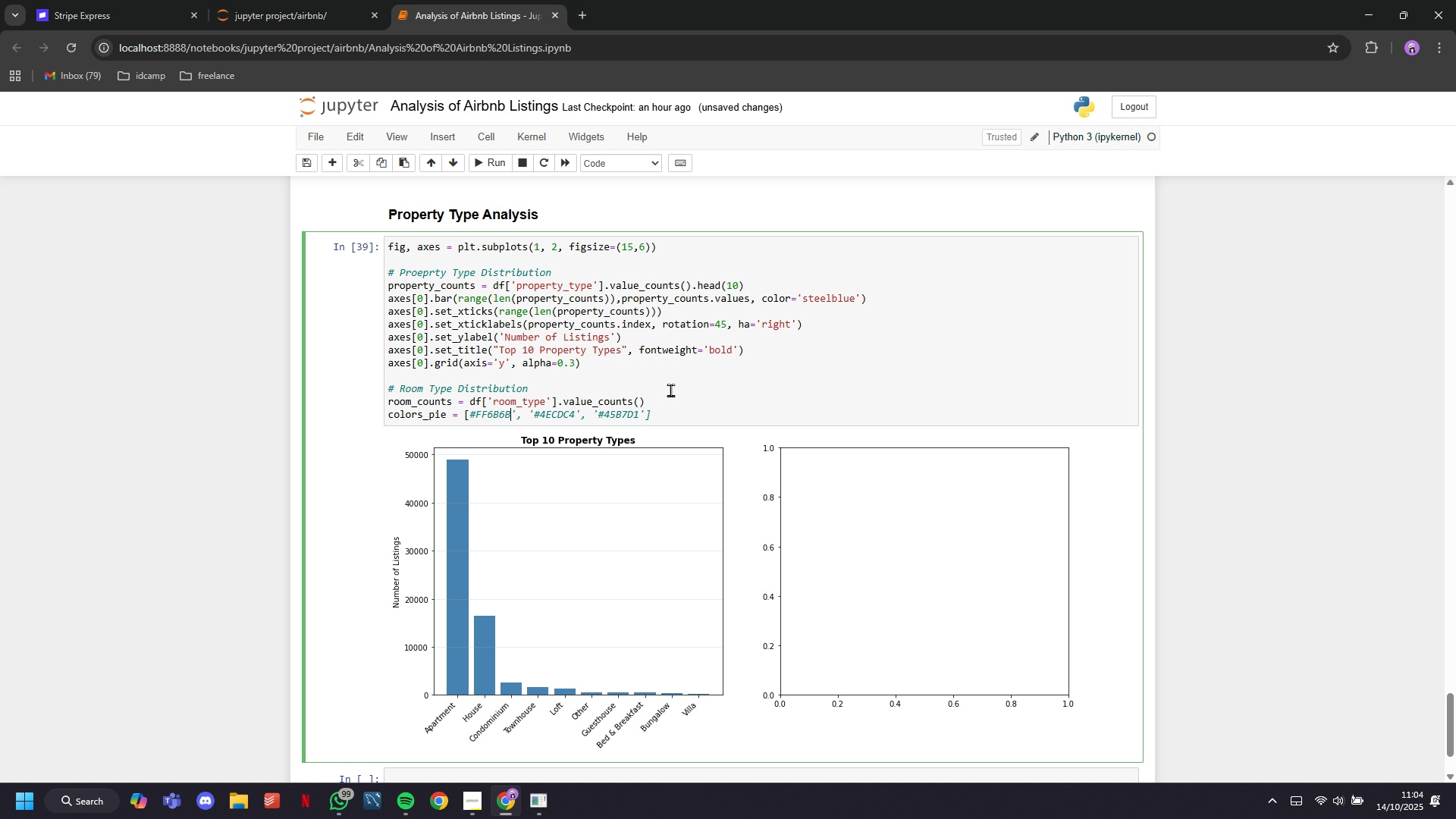 
hold_key(key=ArrowLeft, duration=0.71)
 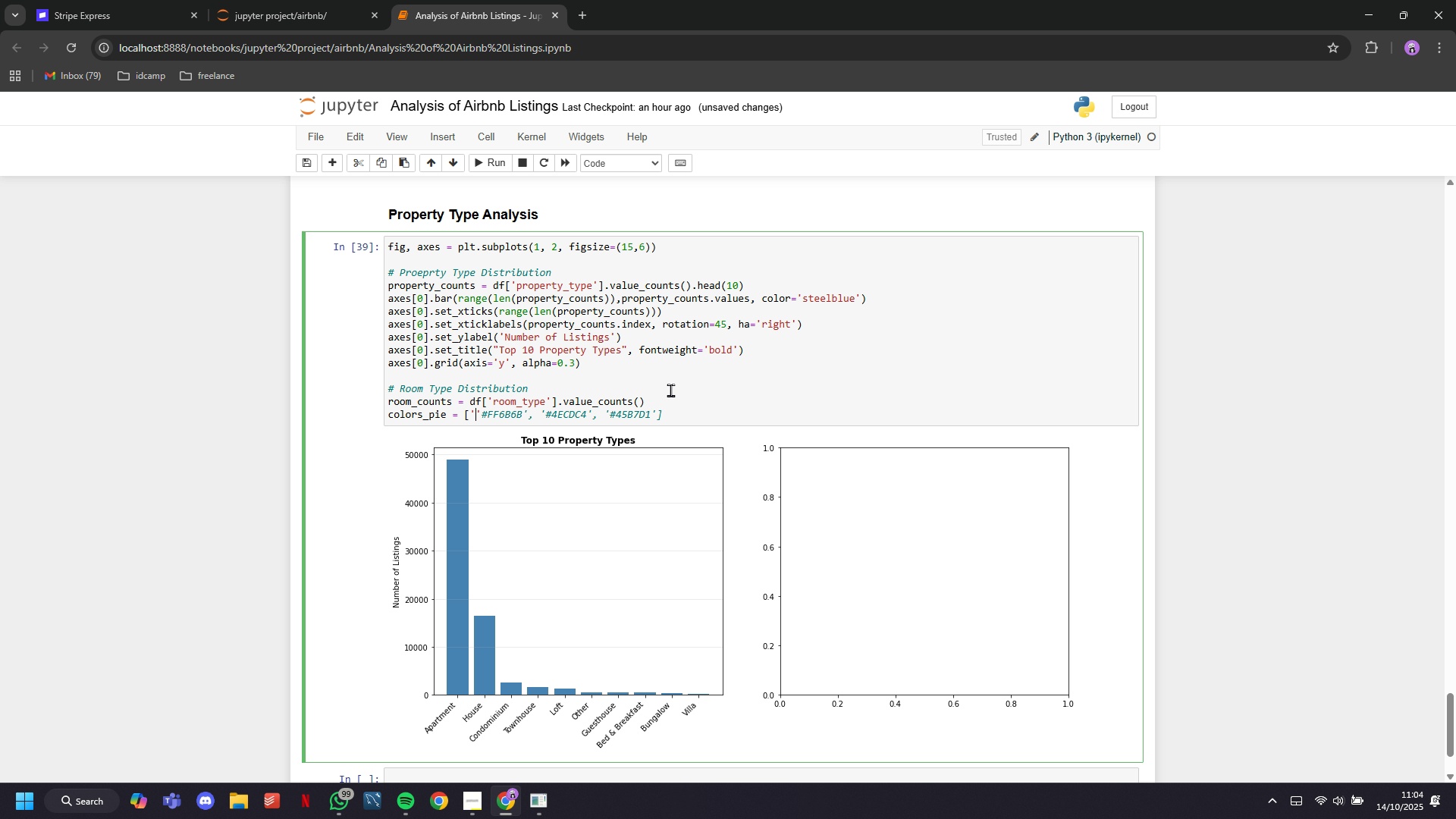 
key(Quote)
 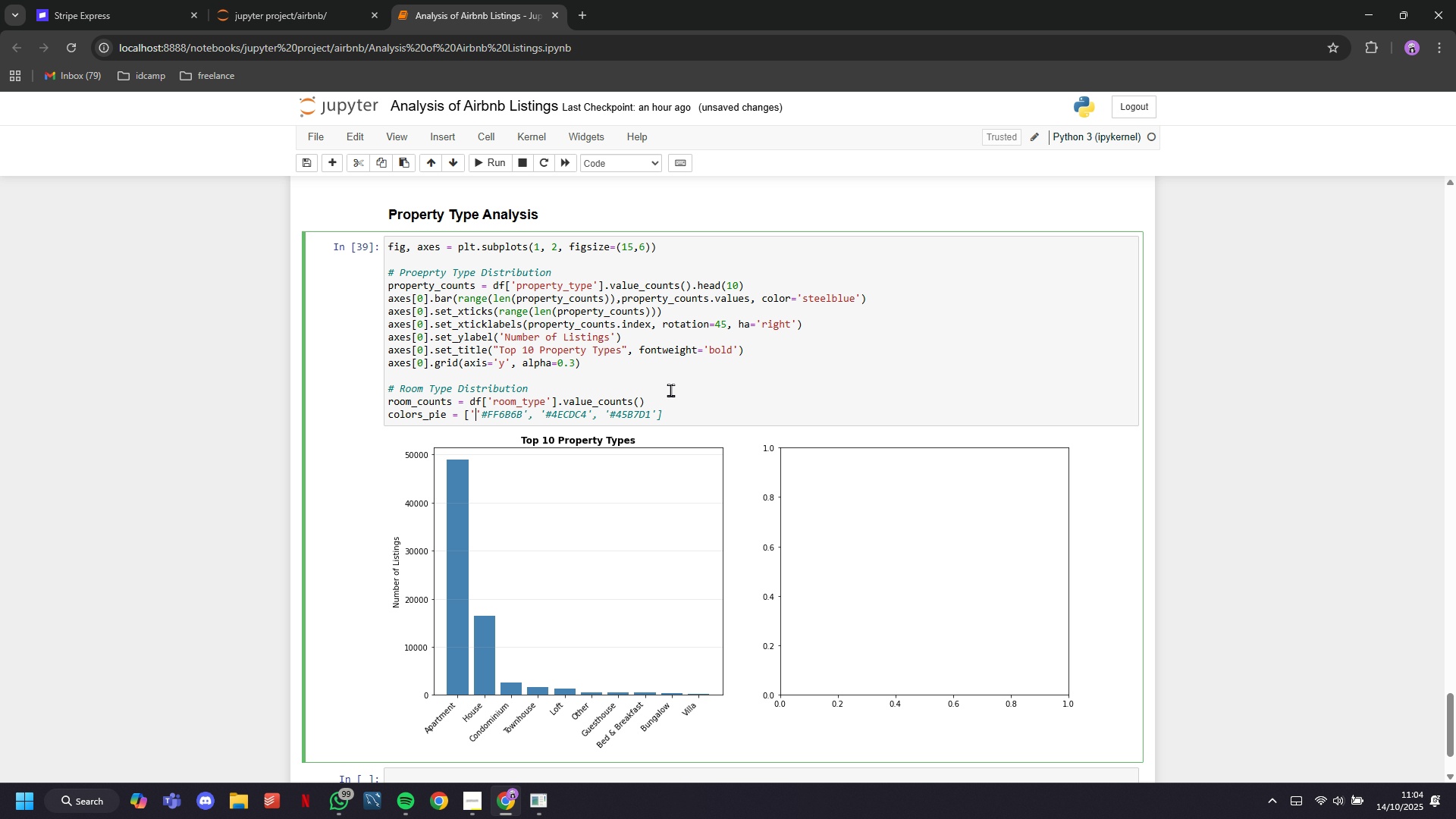 
key(ArrowRight)
 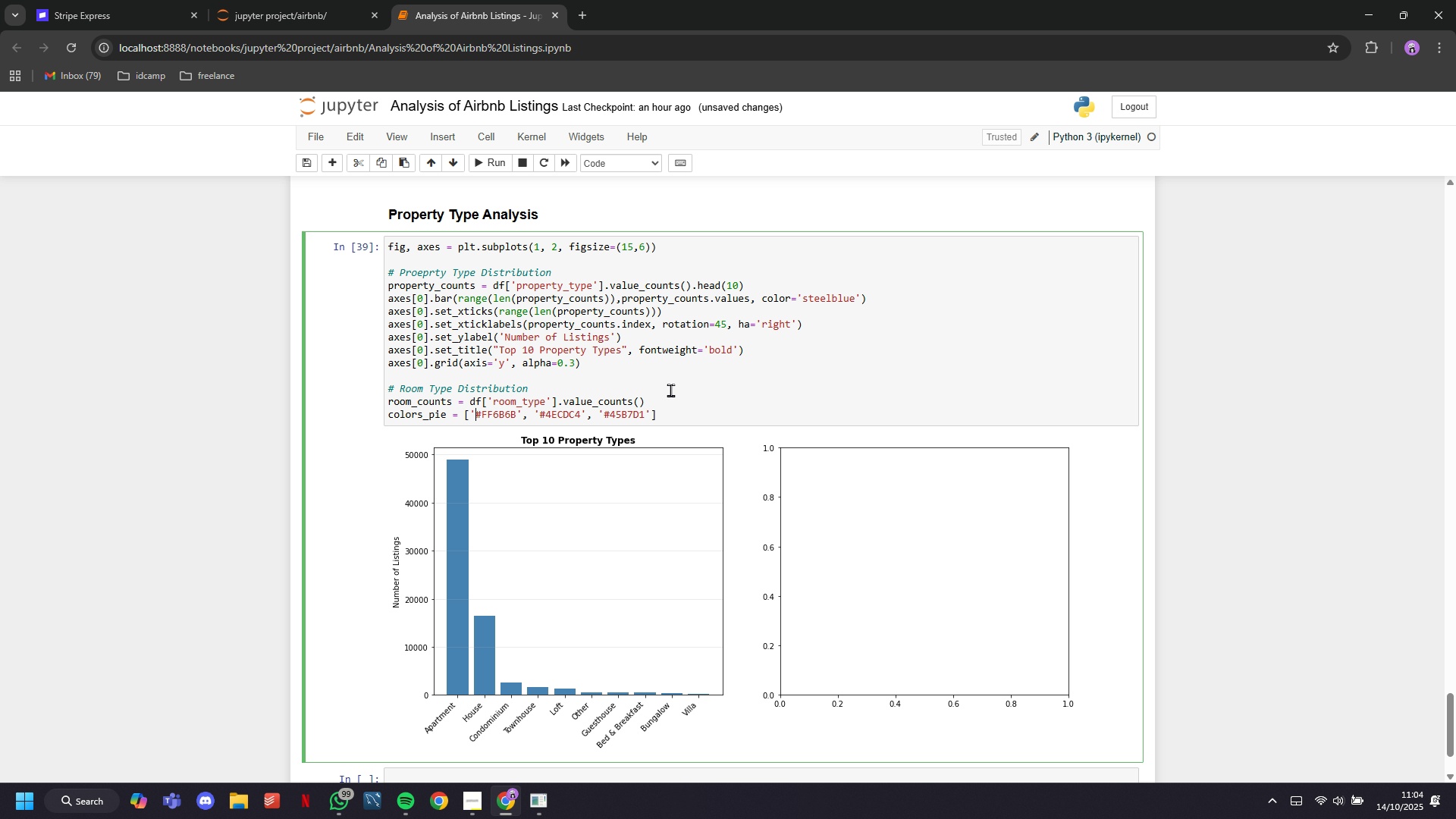 
key(Backspace)
 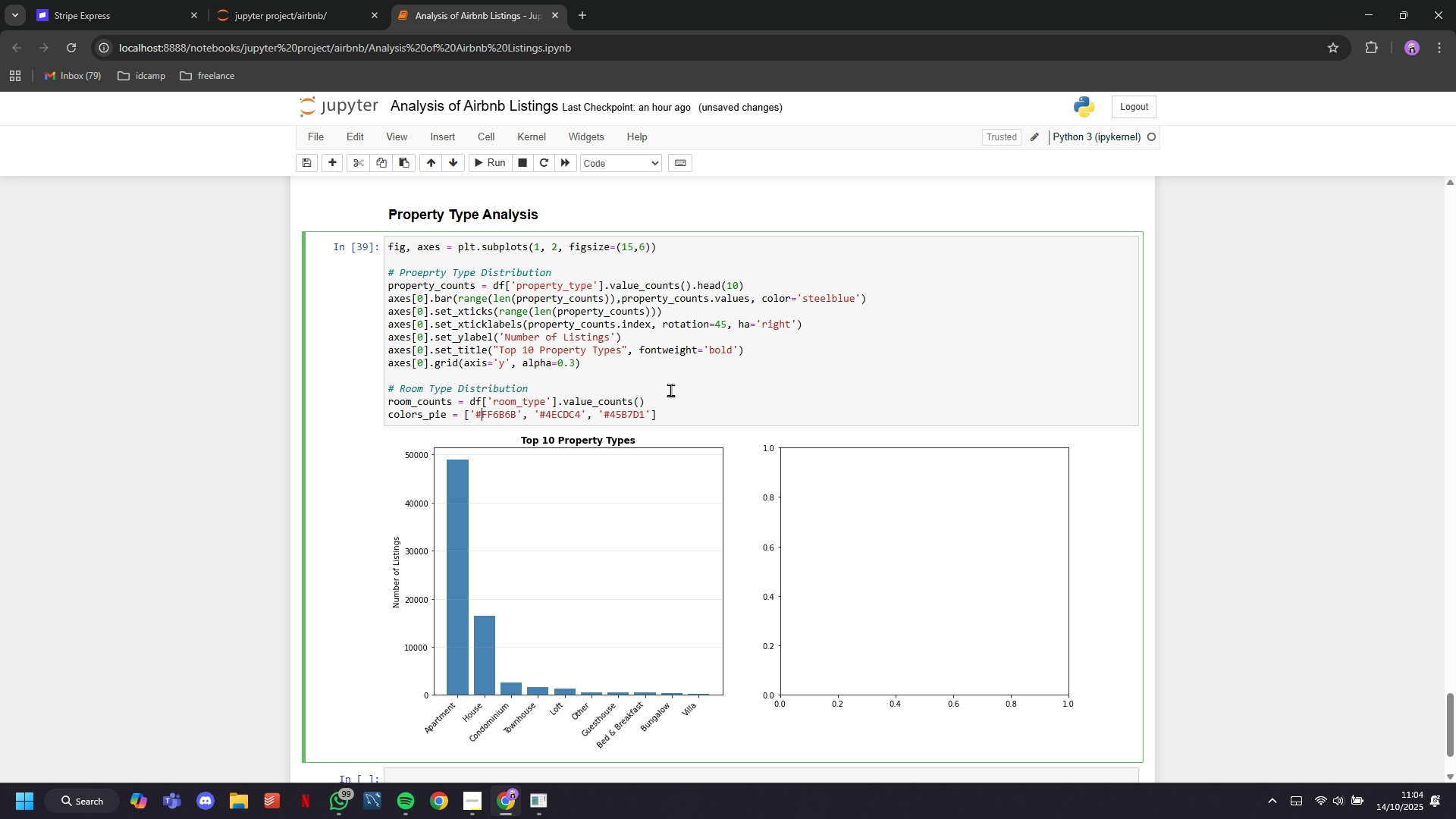 
hold_key(key=ArrowRight, duration=1.5)
 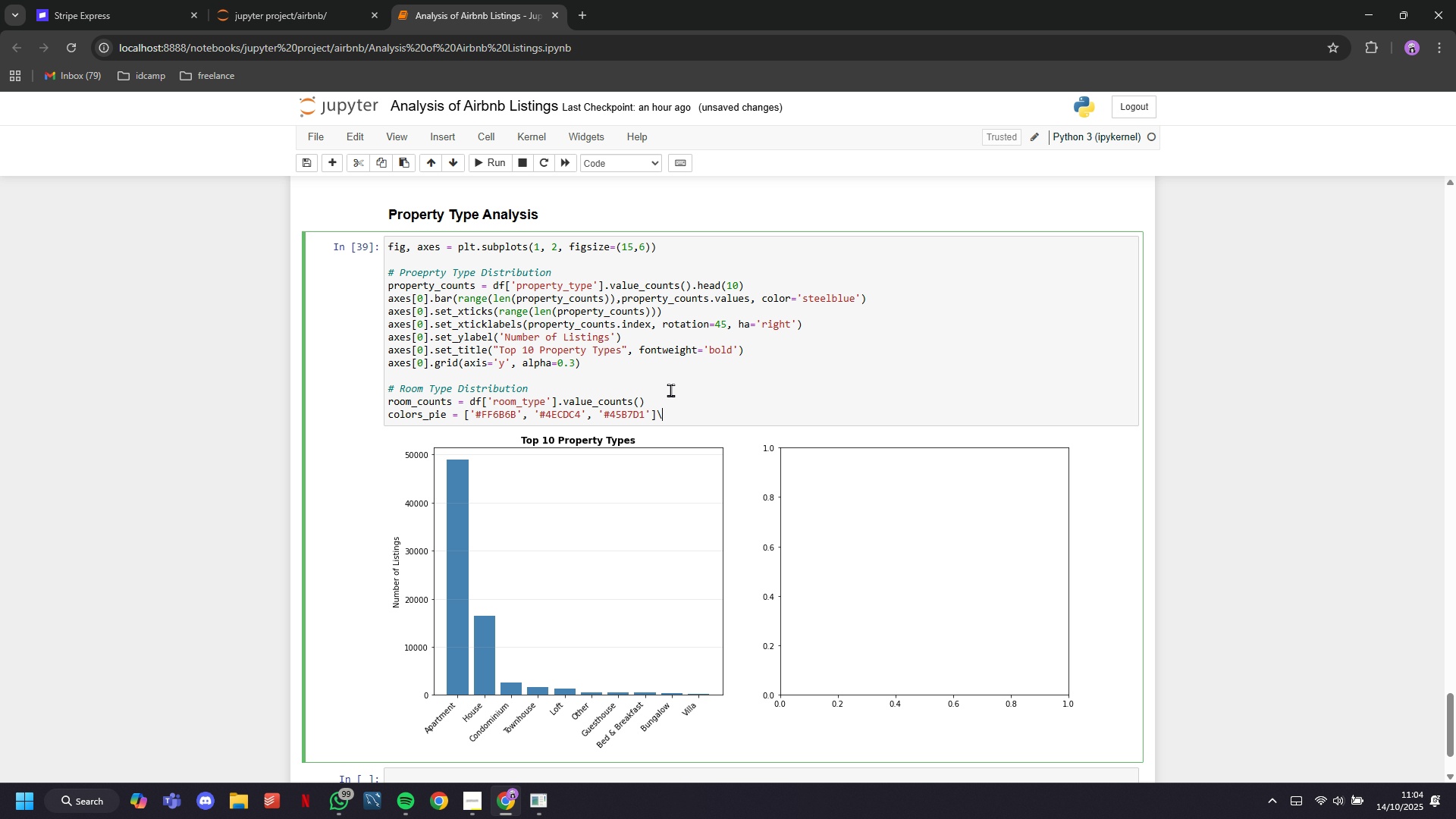 
key(ArrowRight)
 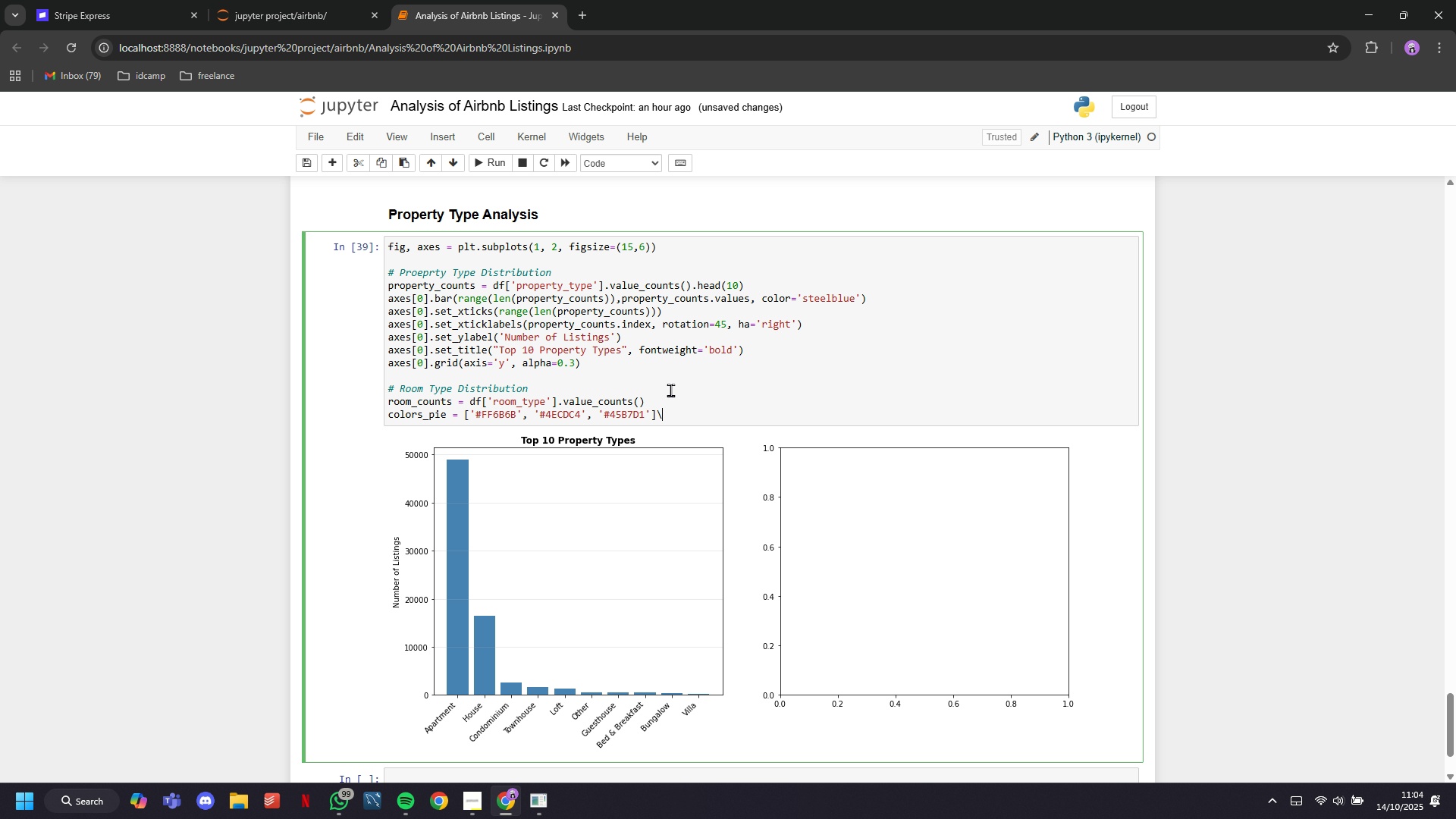 
key(ArrowRight)
 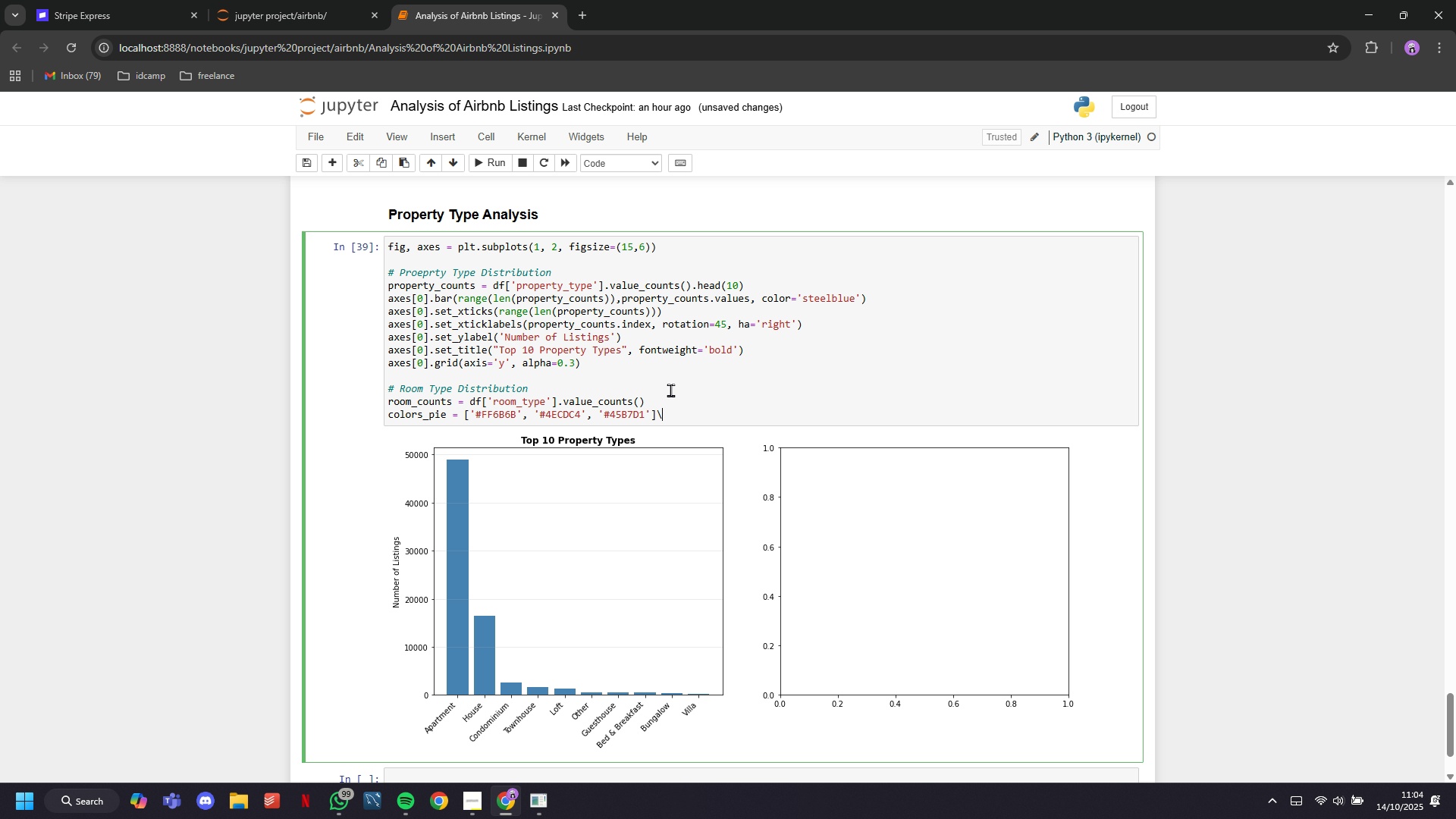 
key(ArrowRight)
 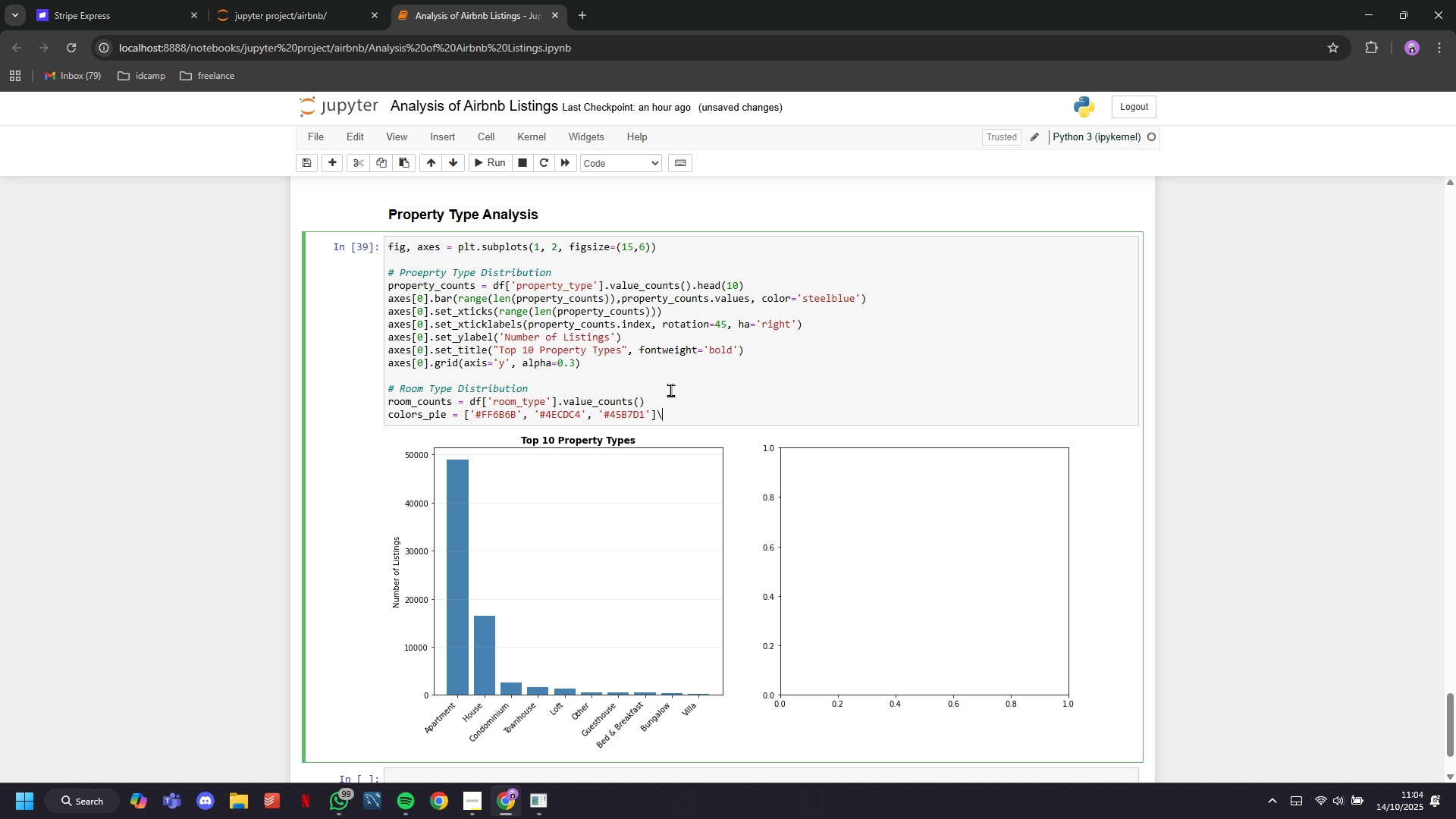 
key(Backslash)
 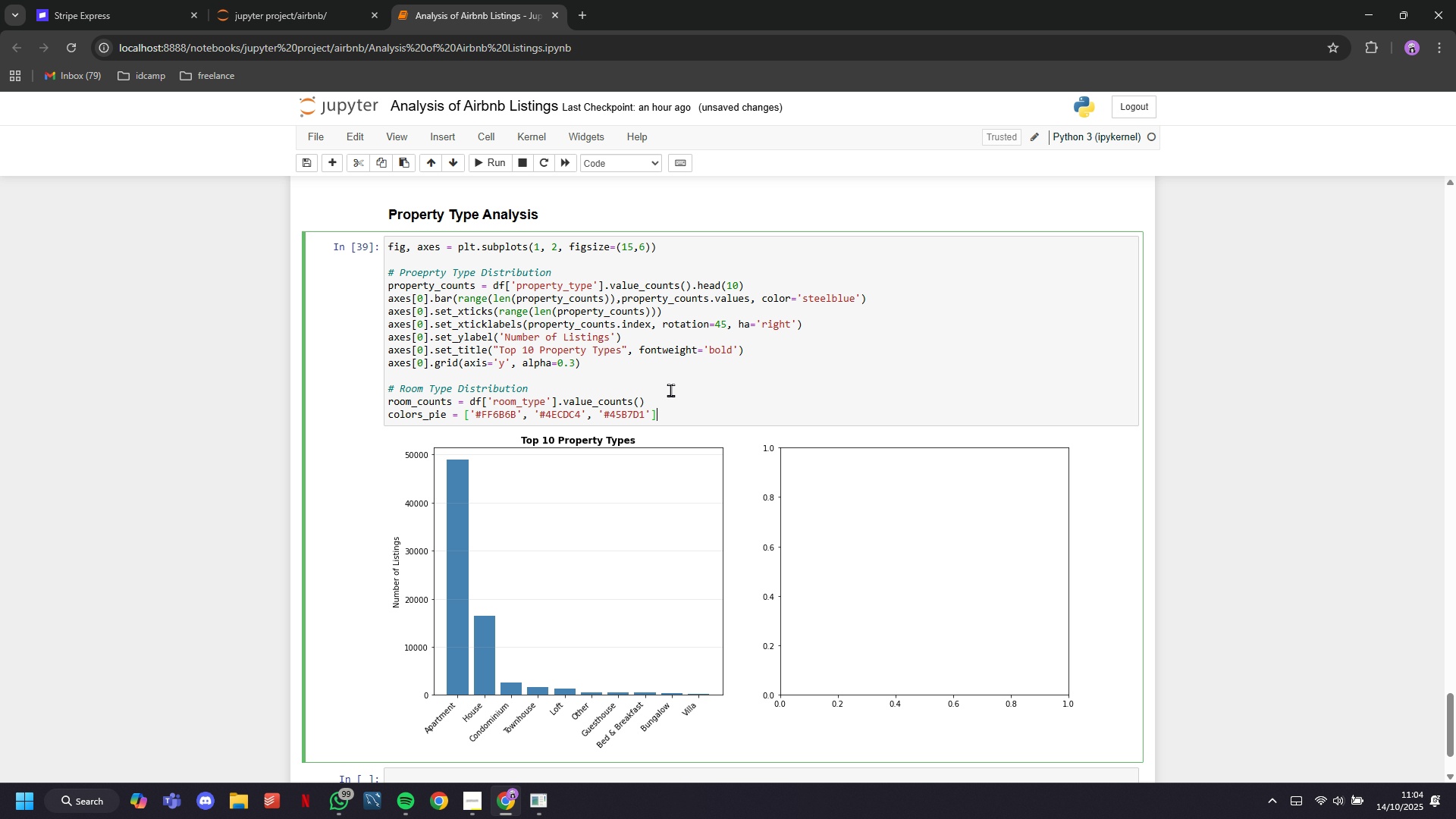 
key(Backspace)
 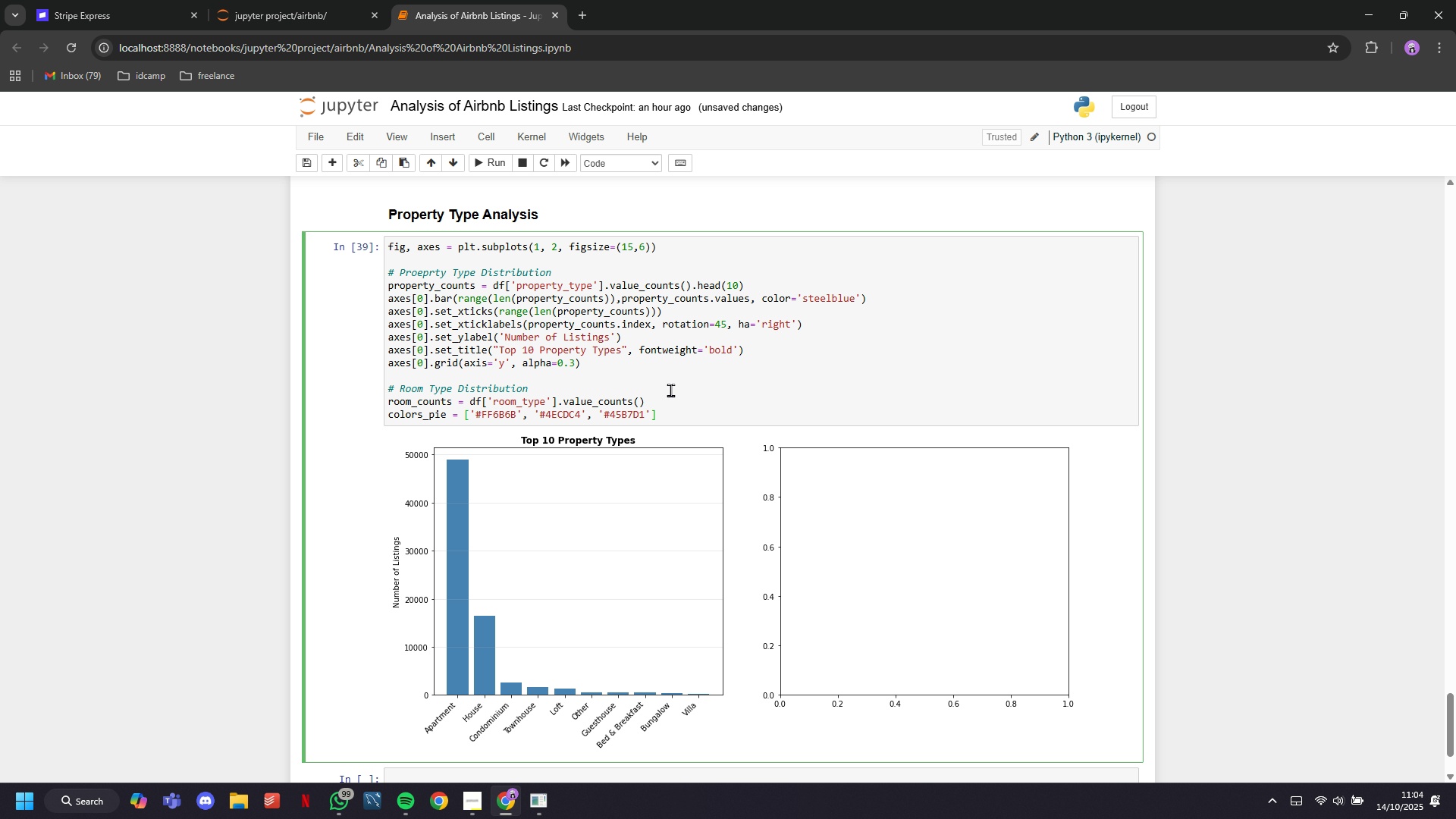 
key(Enter)
 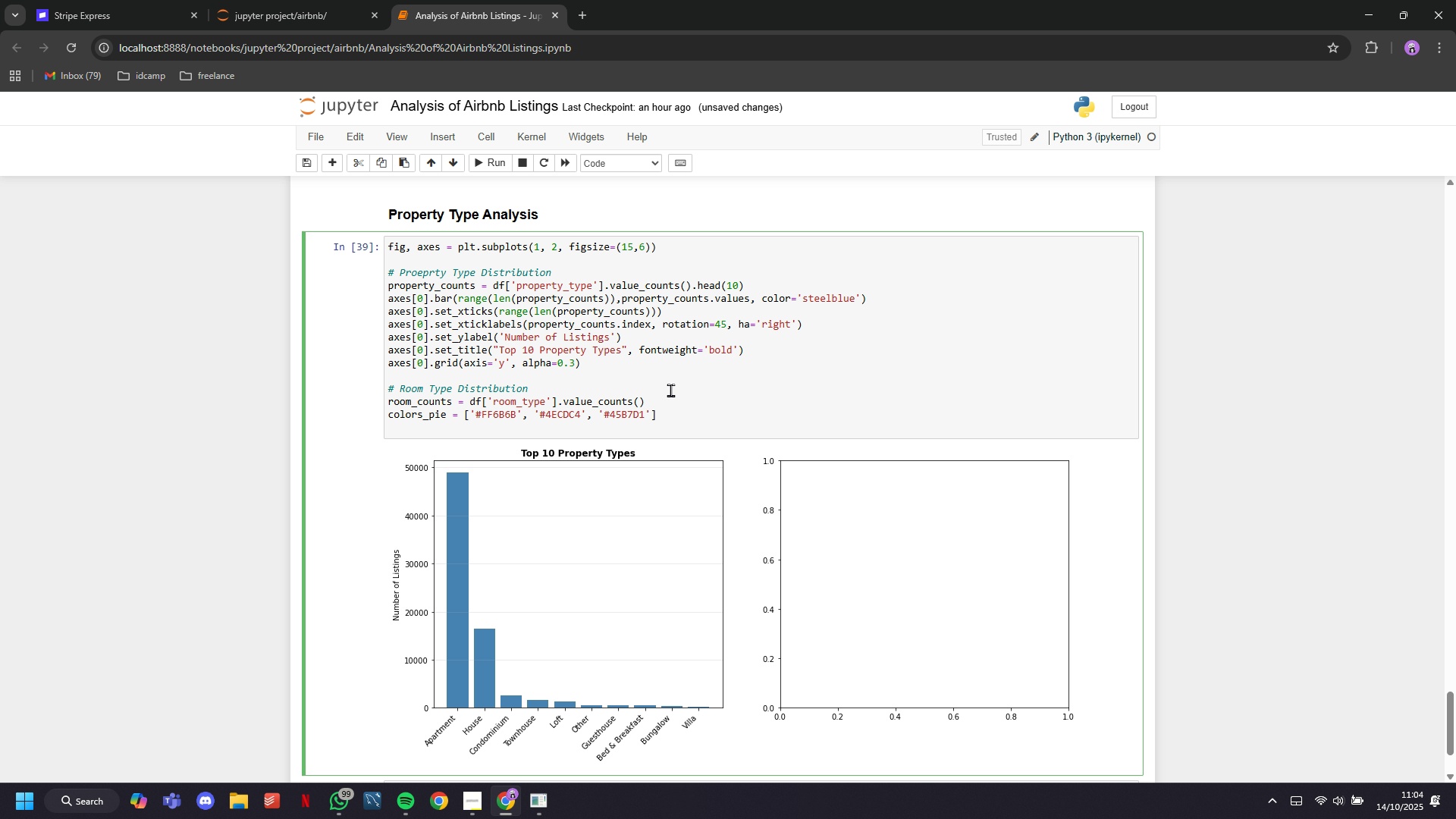 
wait(8.7)
 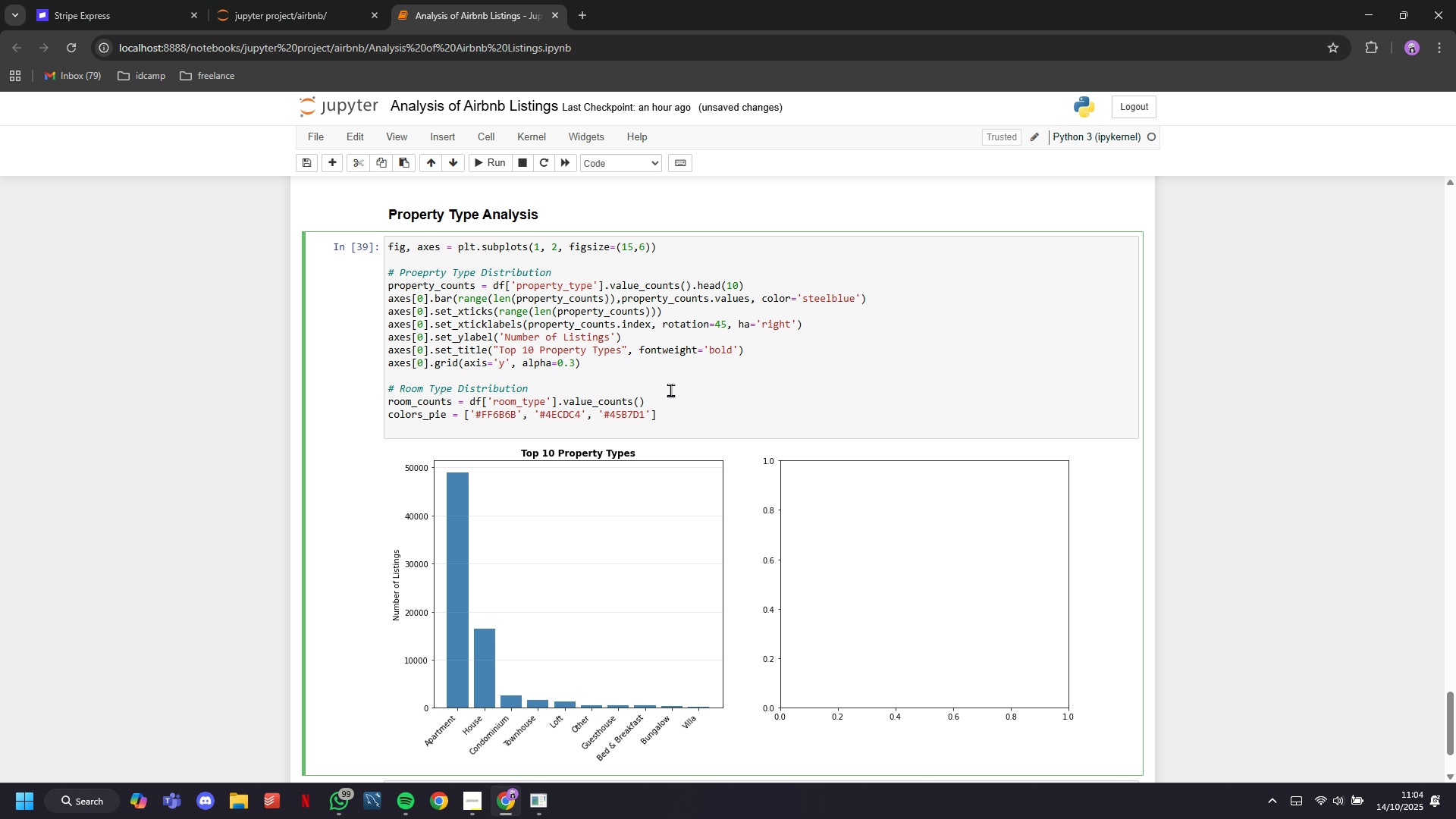 
type(axes[1)
 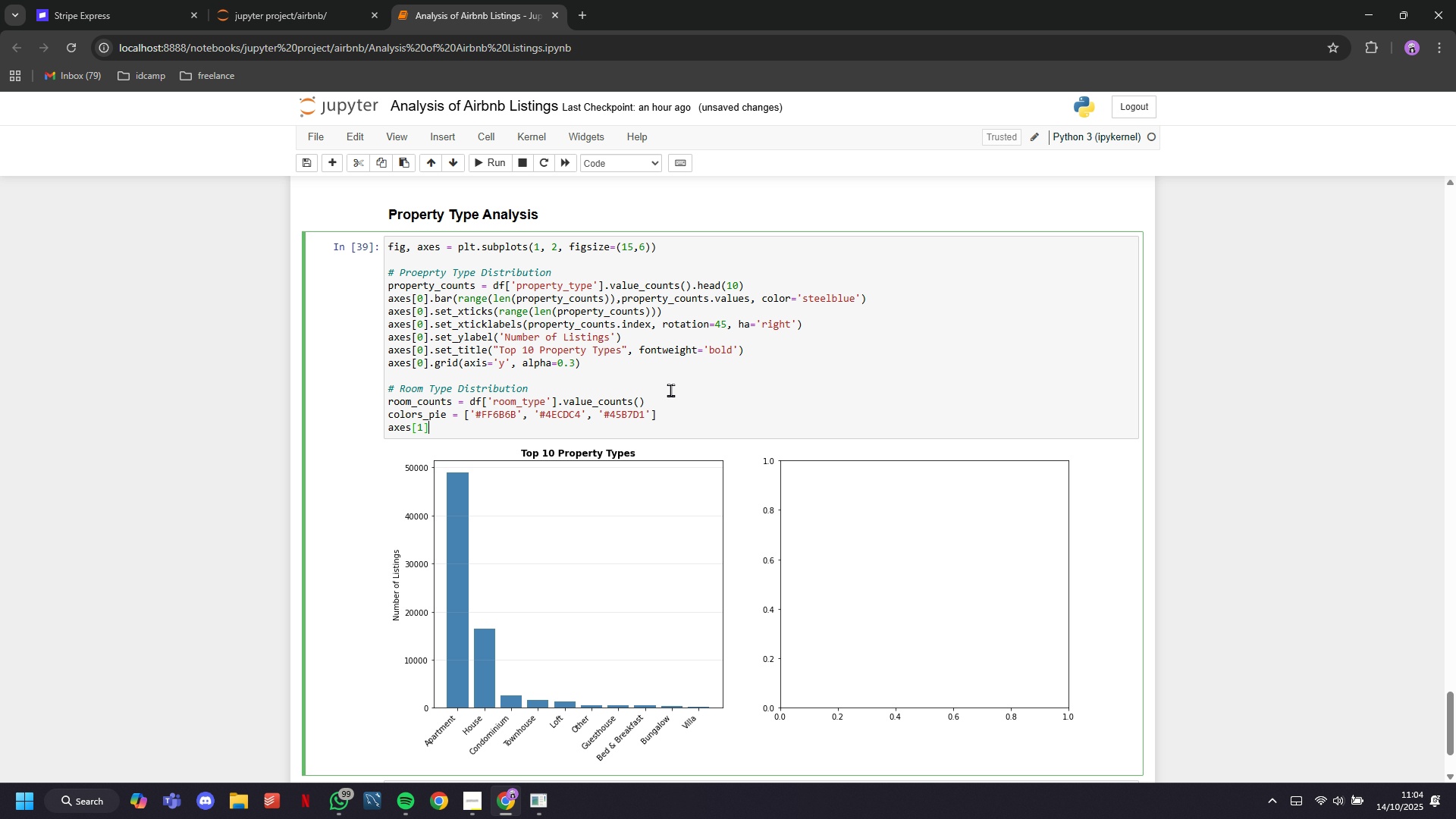 
key(ArrowRight)
 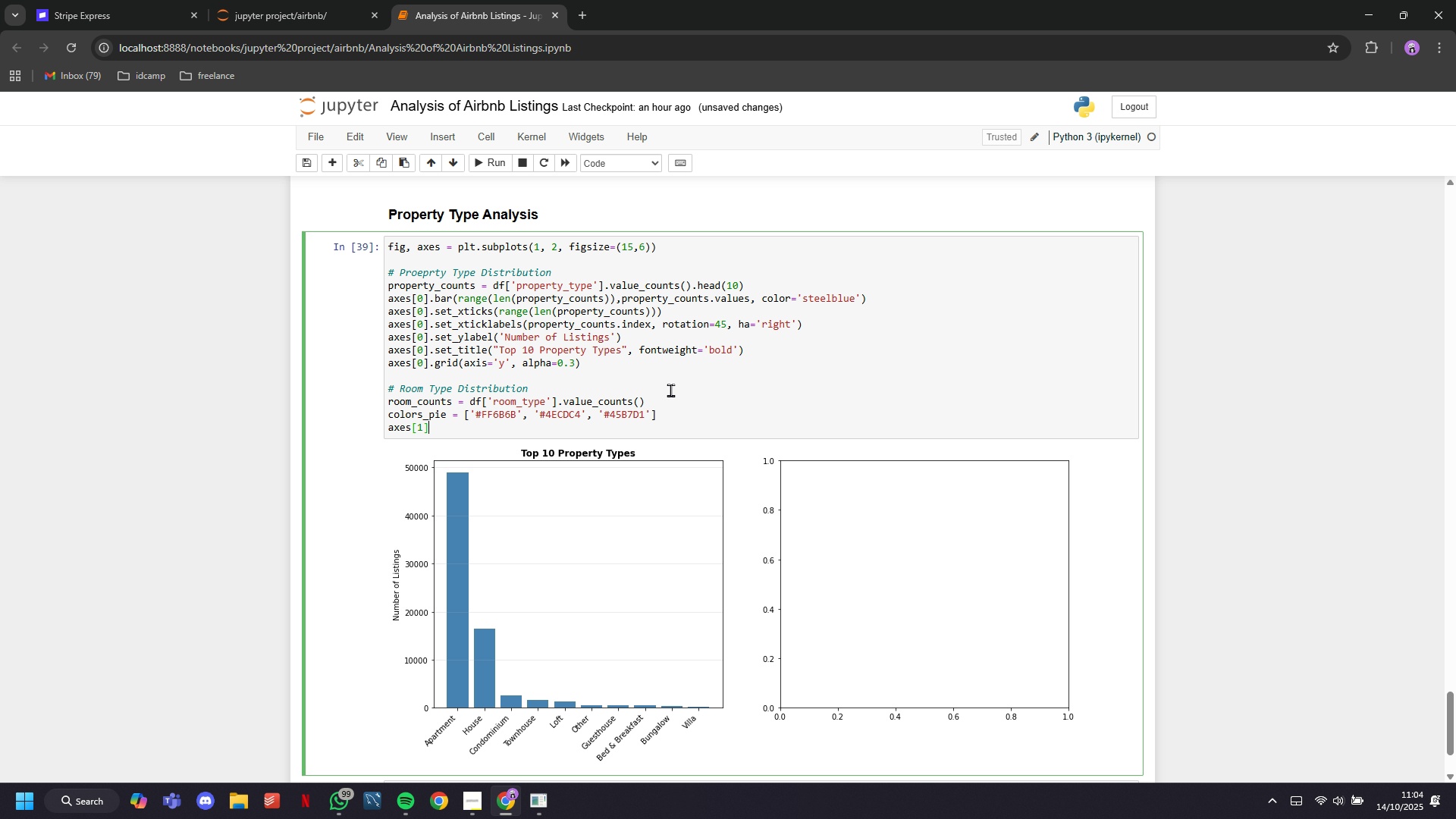 
type(.pie(room_counts, labels=room_counts.index, )
 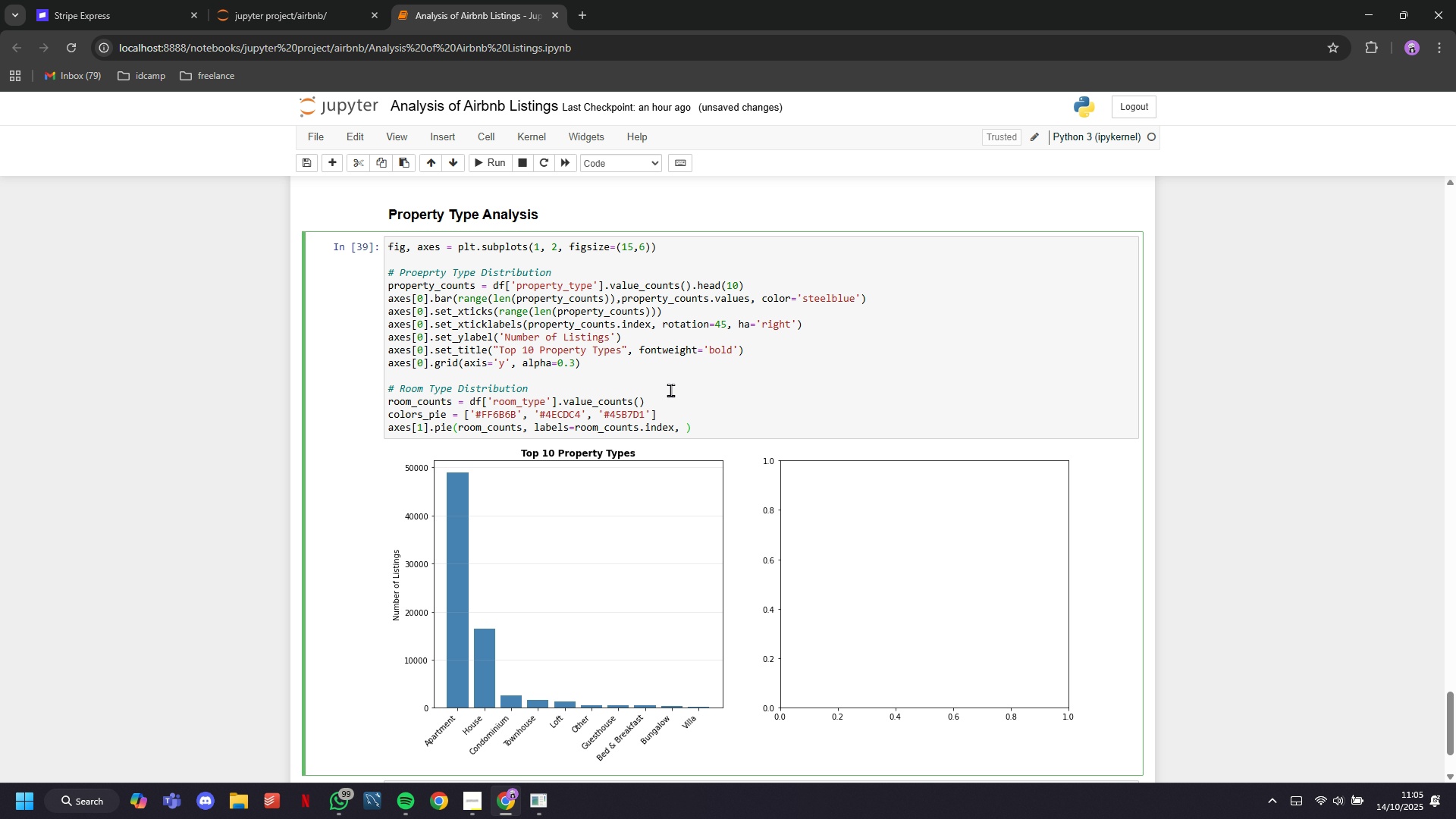 
wait(6.65)
 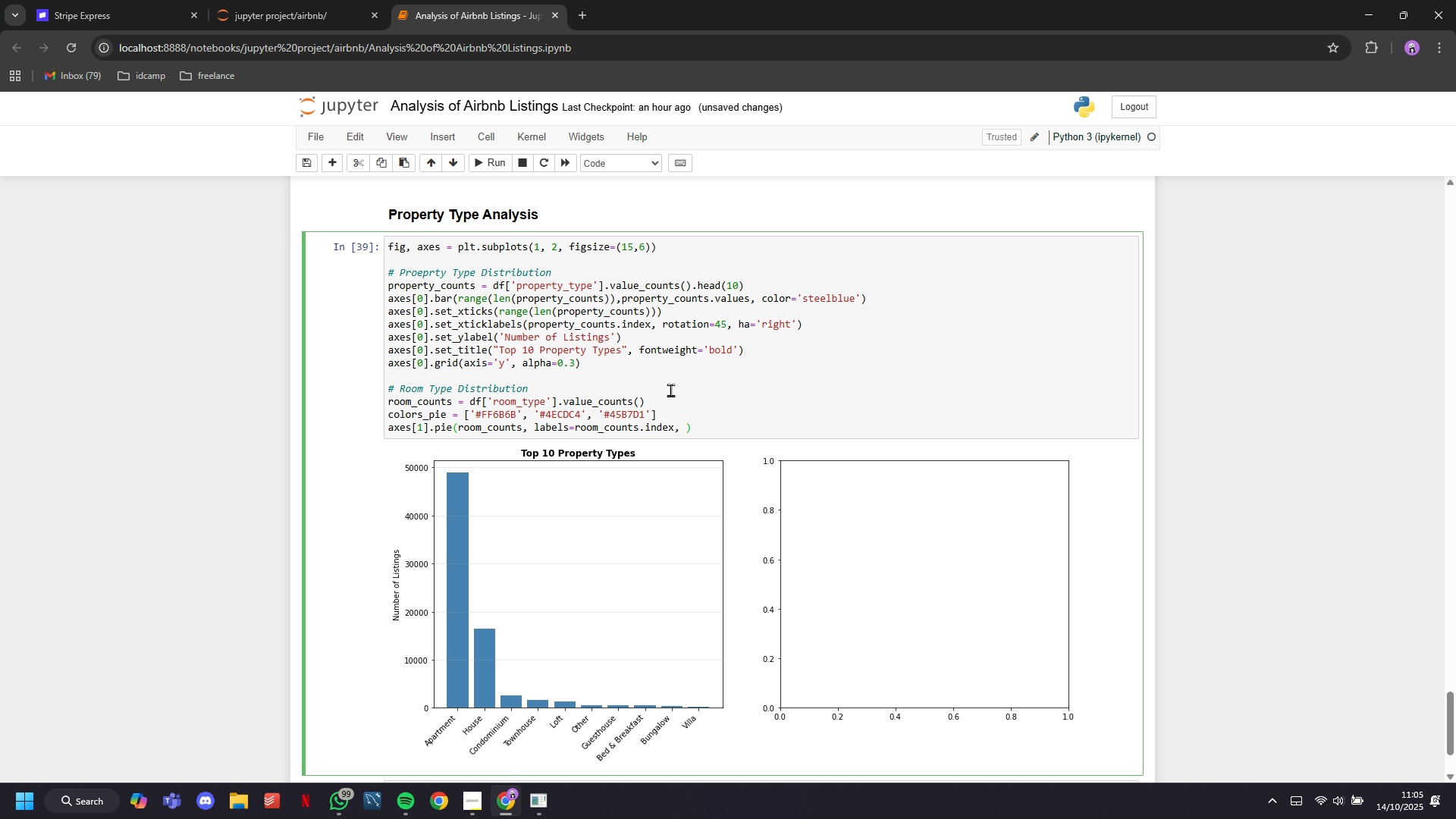 
type(color=)
 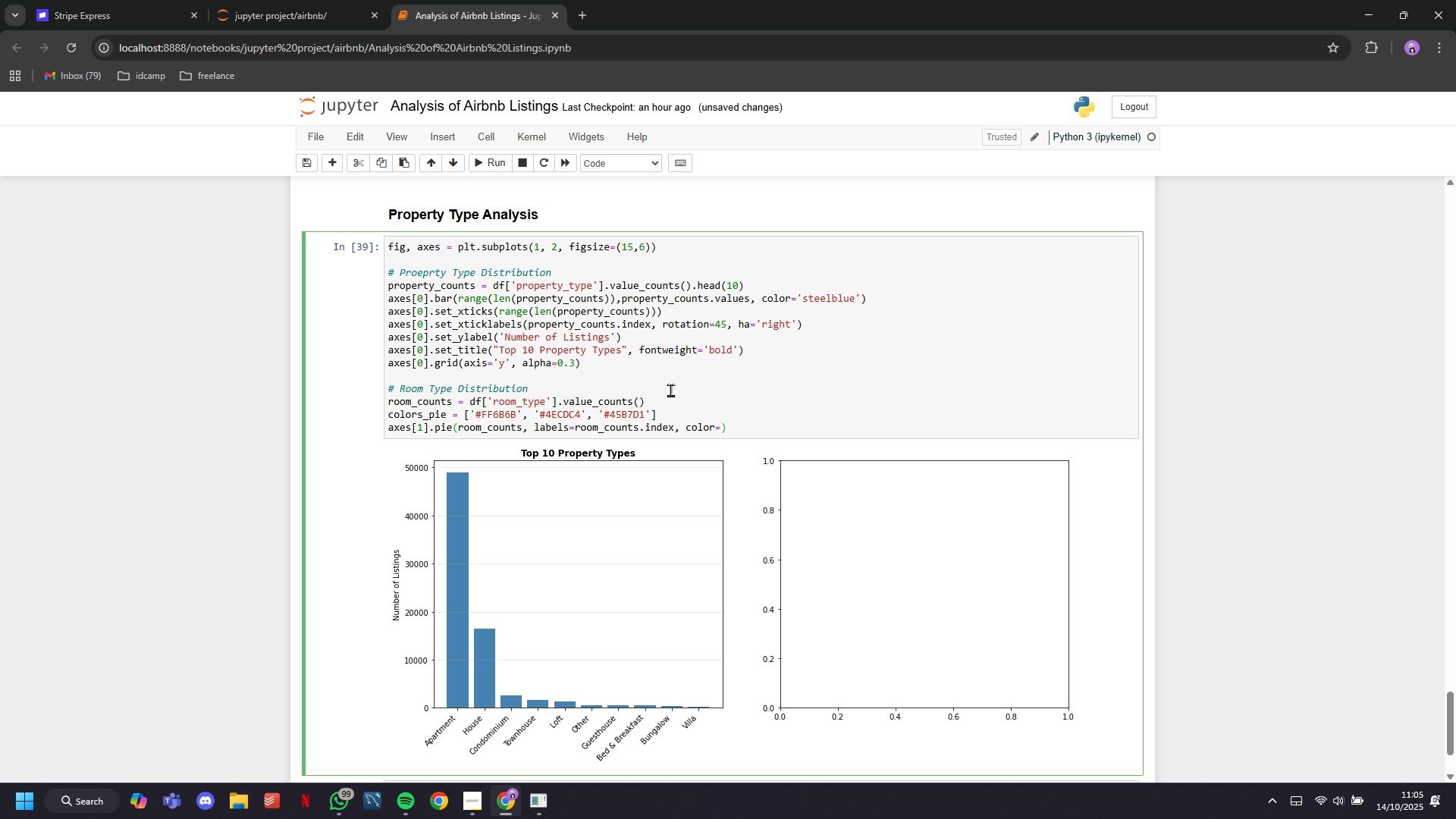 
key(ArrowLeft)
 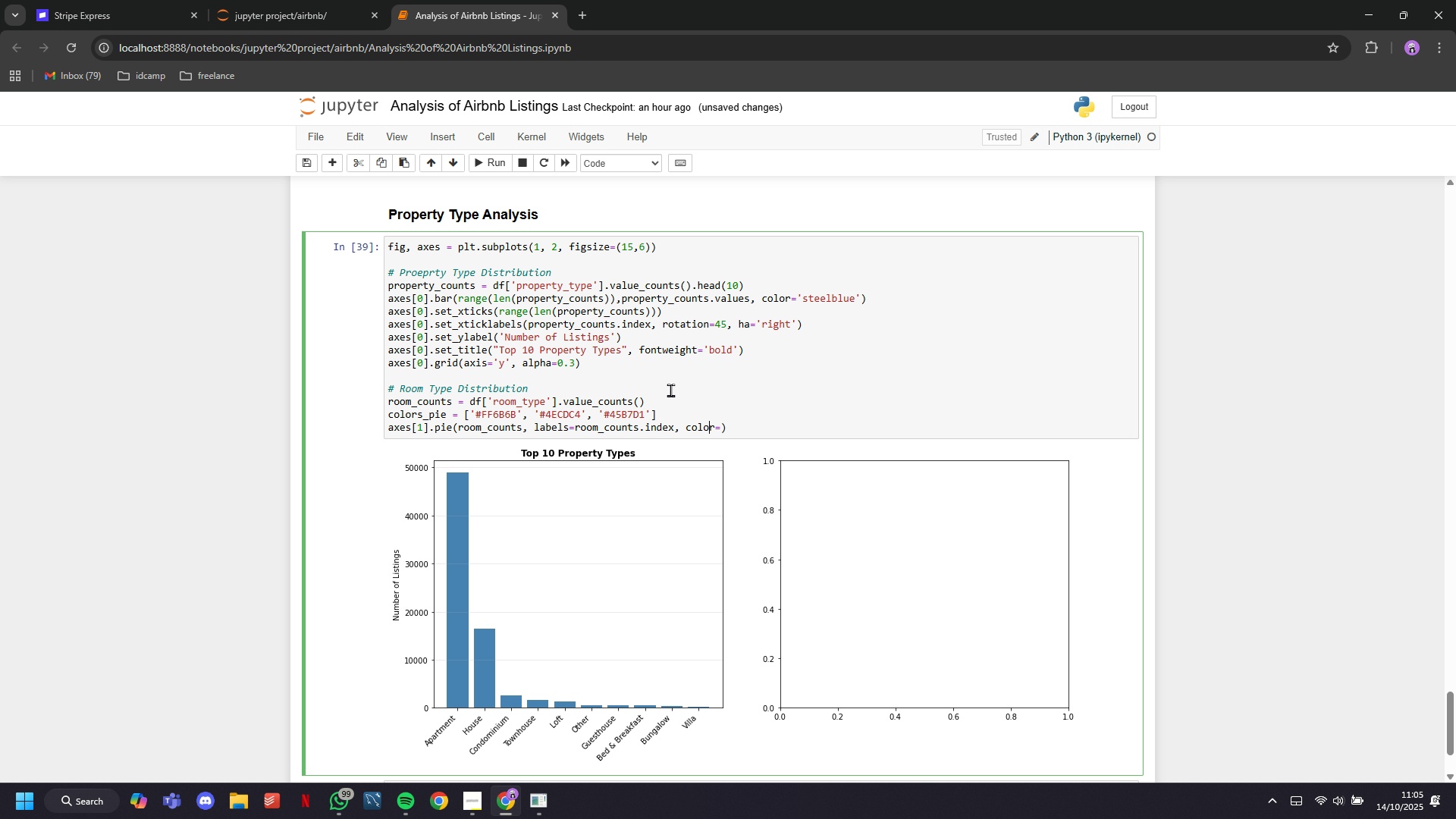 
key(ArrowLeft)
 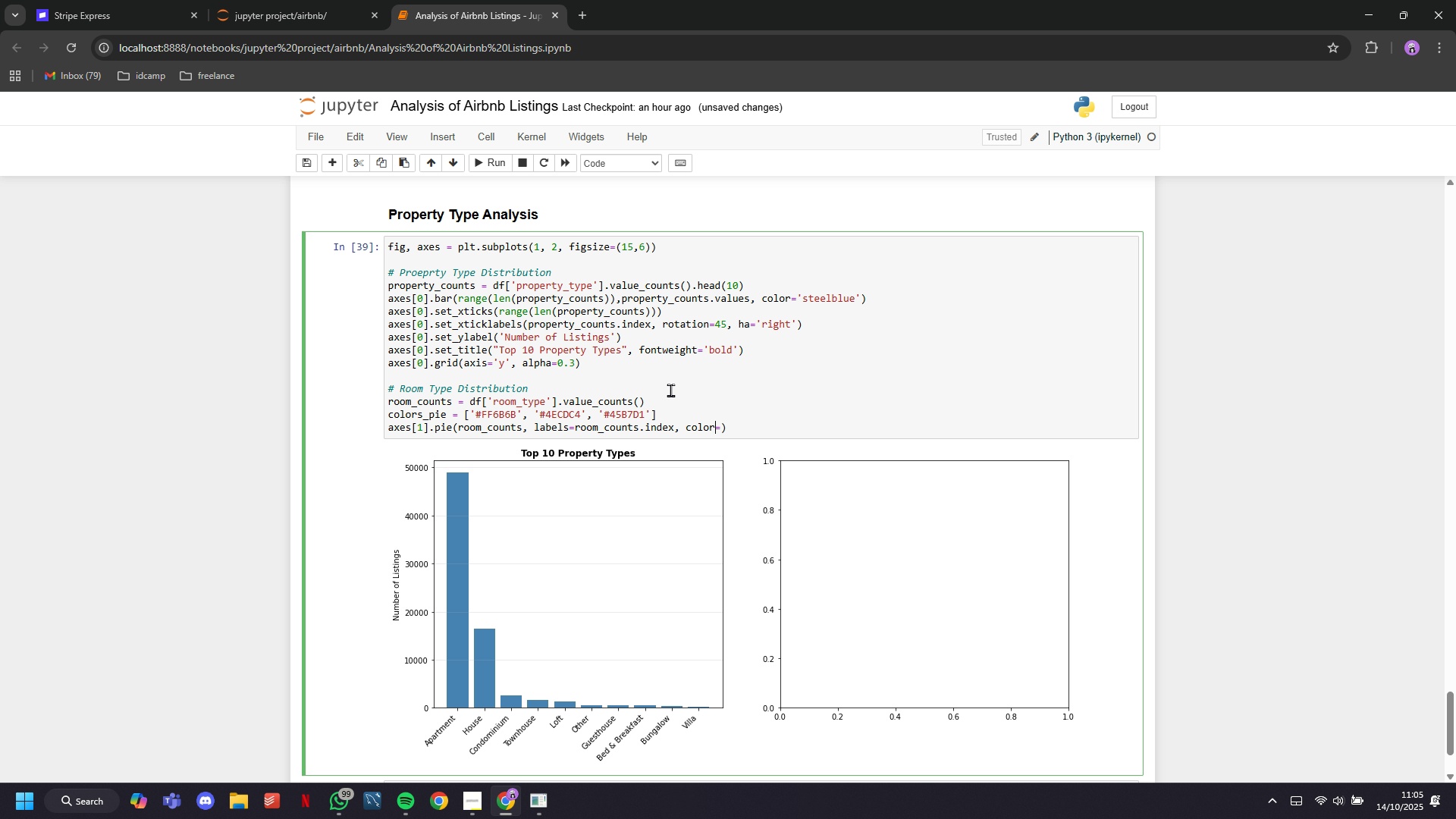 
key(ArrowRight)
 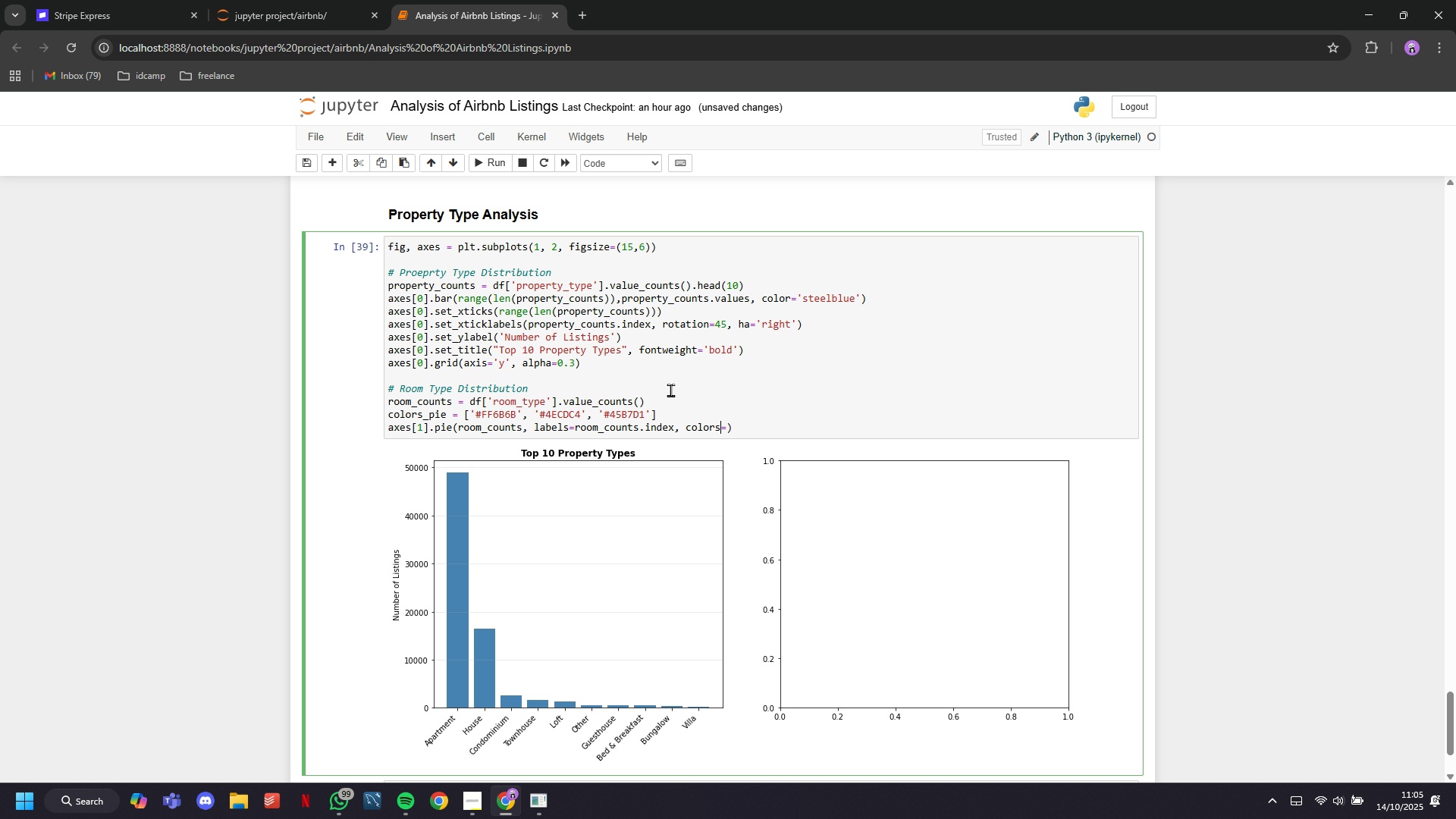 
key(S)
 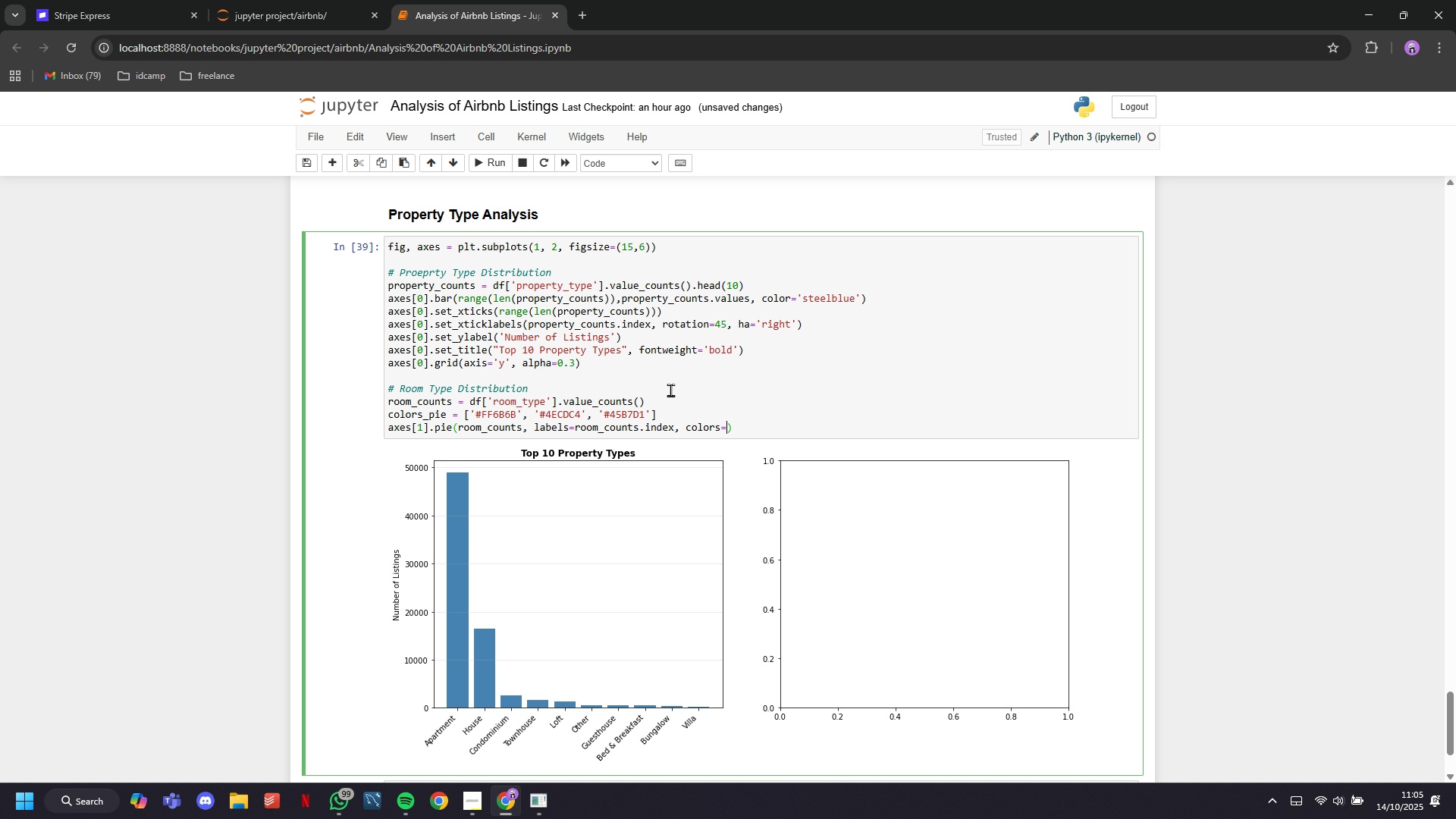 
key(ArrowRight)
 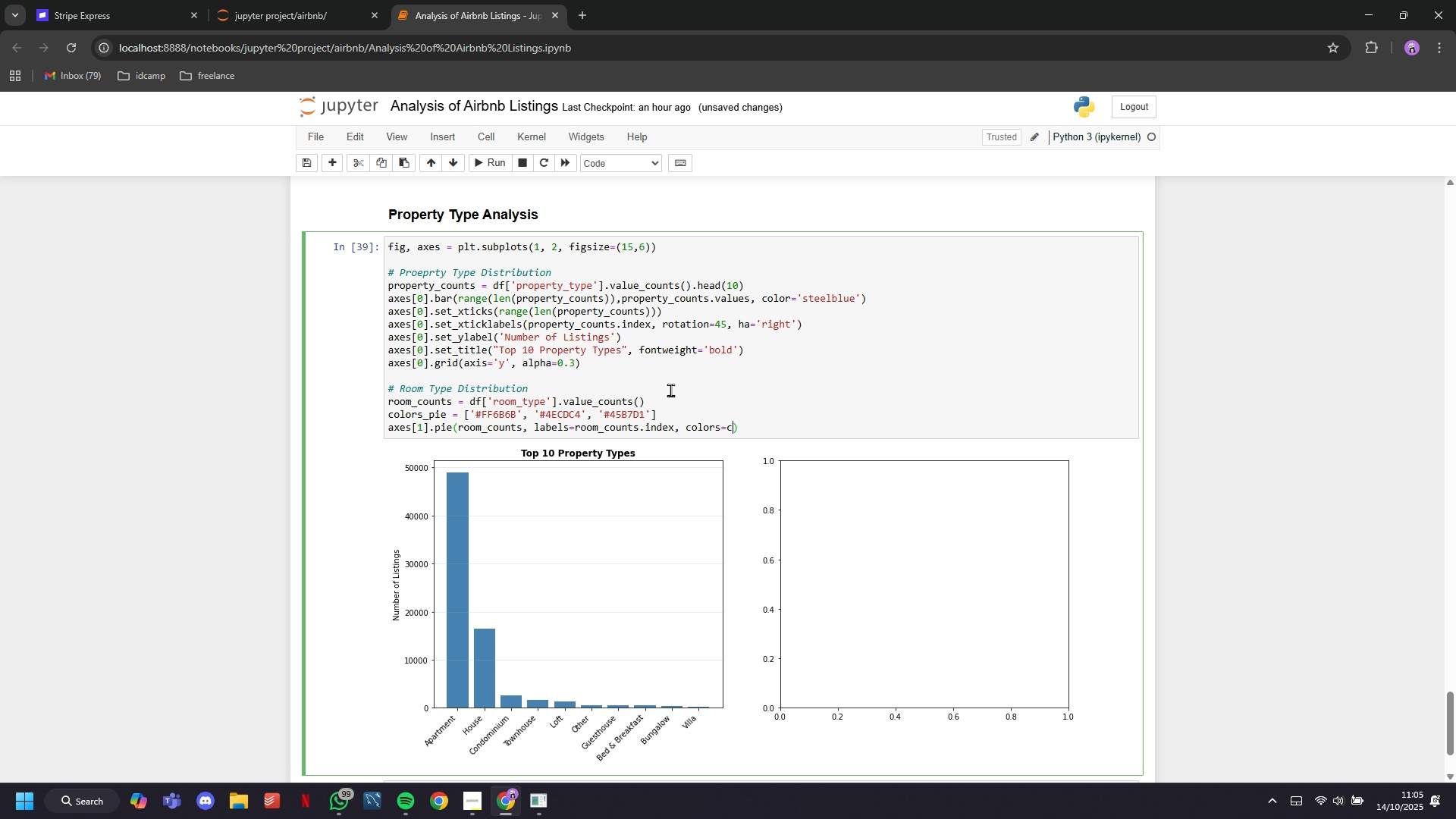 
type(colors_pie)
 